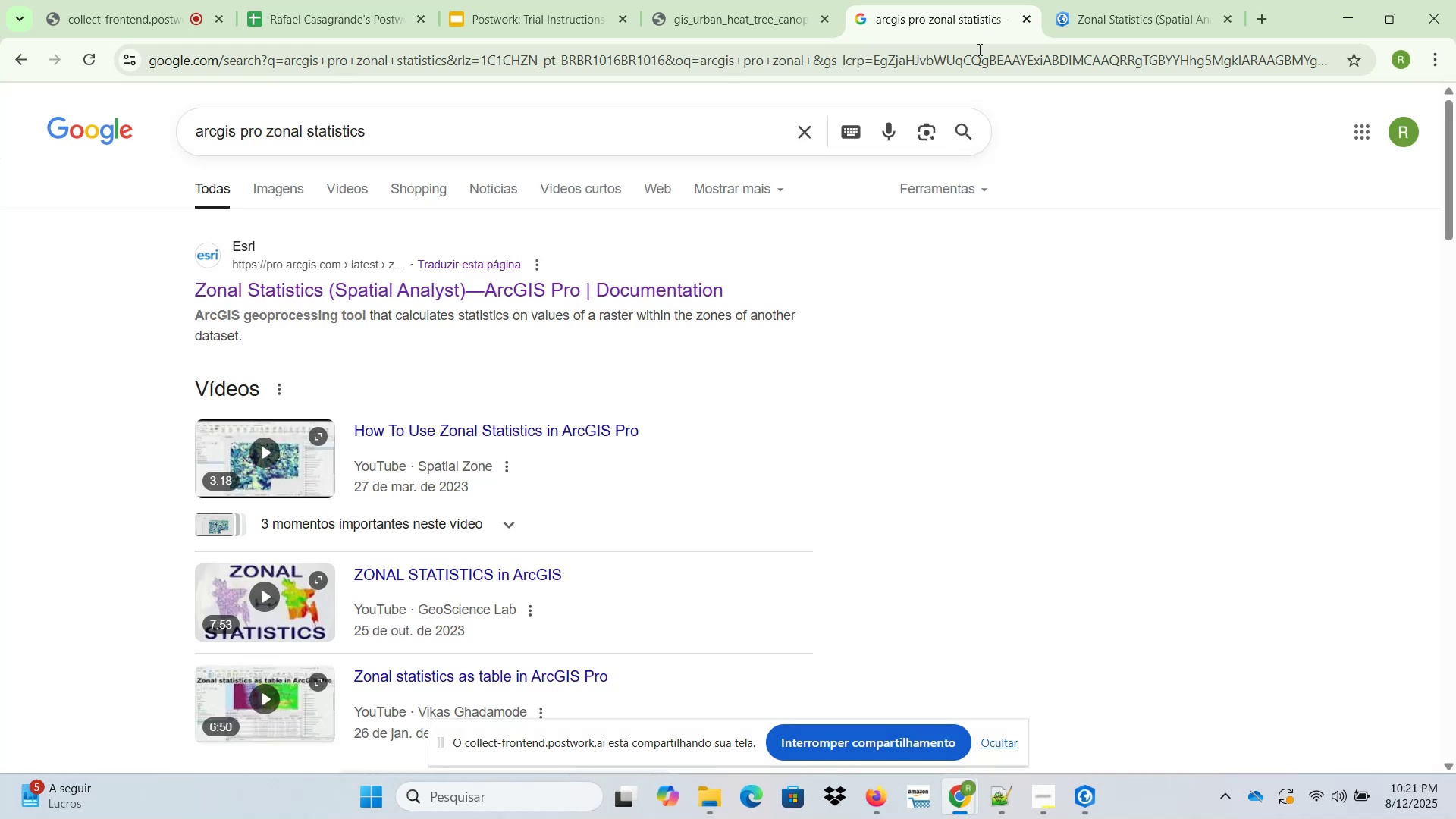 
left_click([977, 58])
 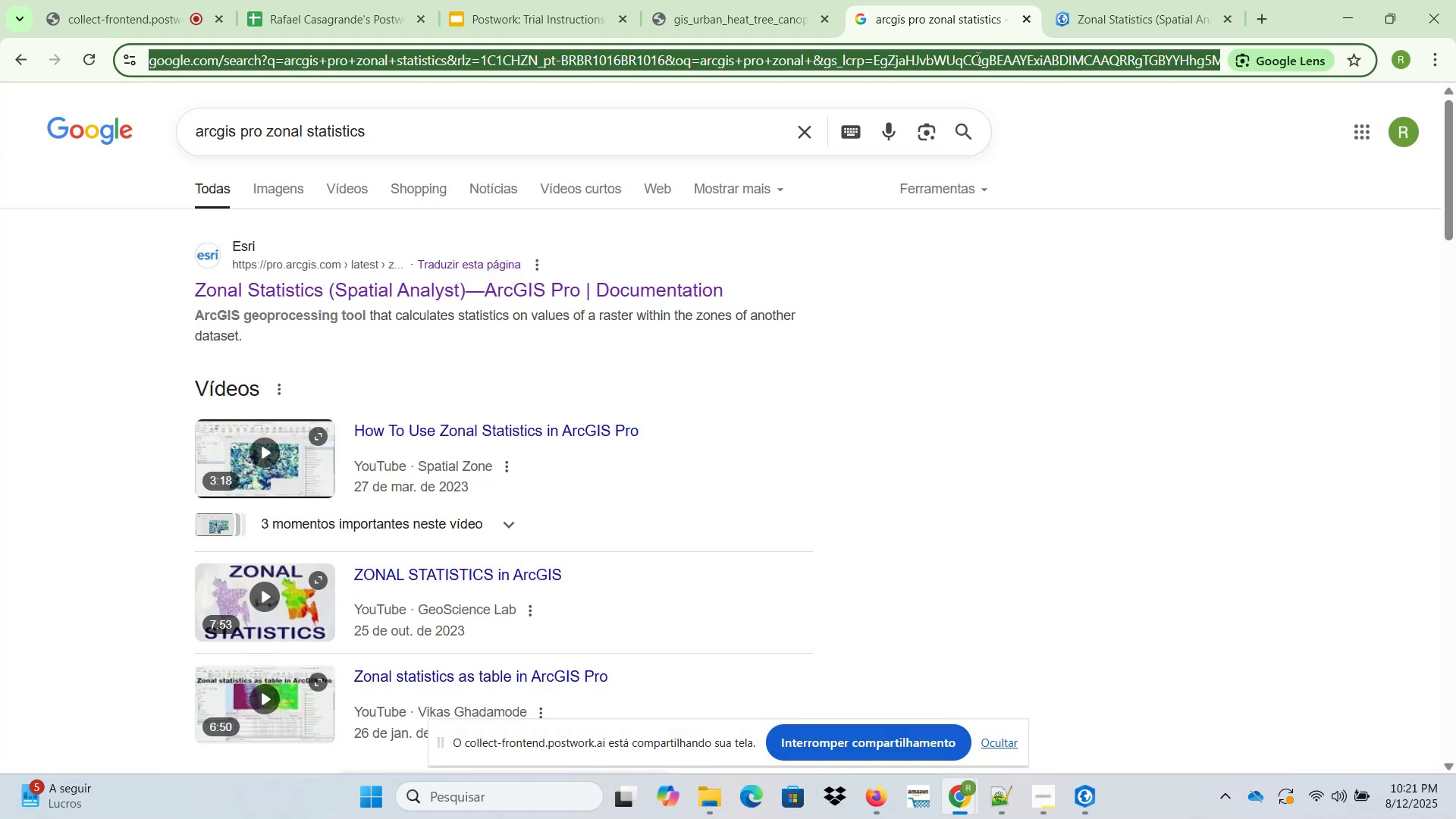 
key(Control+ControlLeft)
 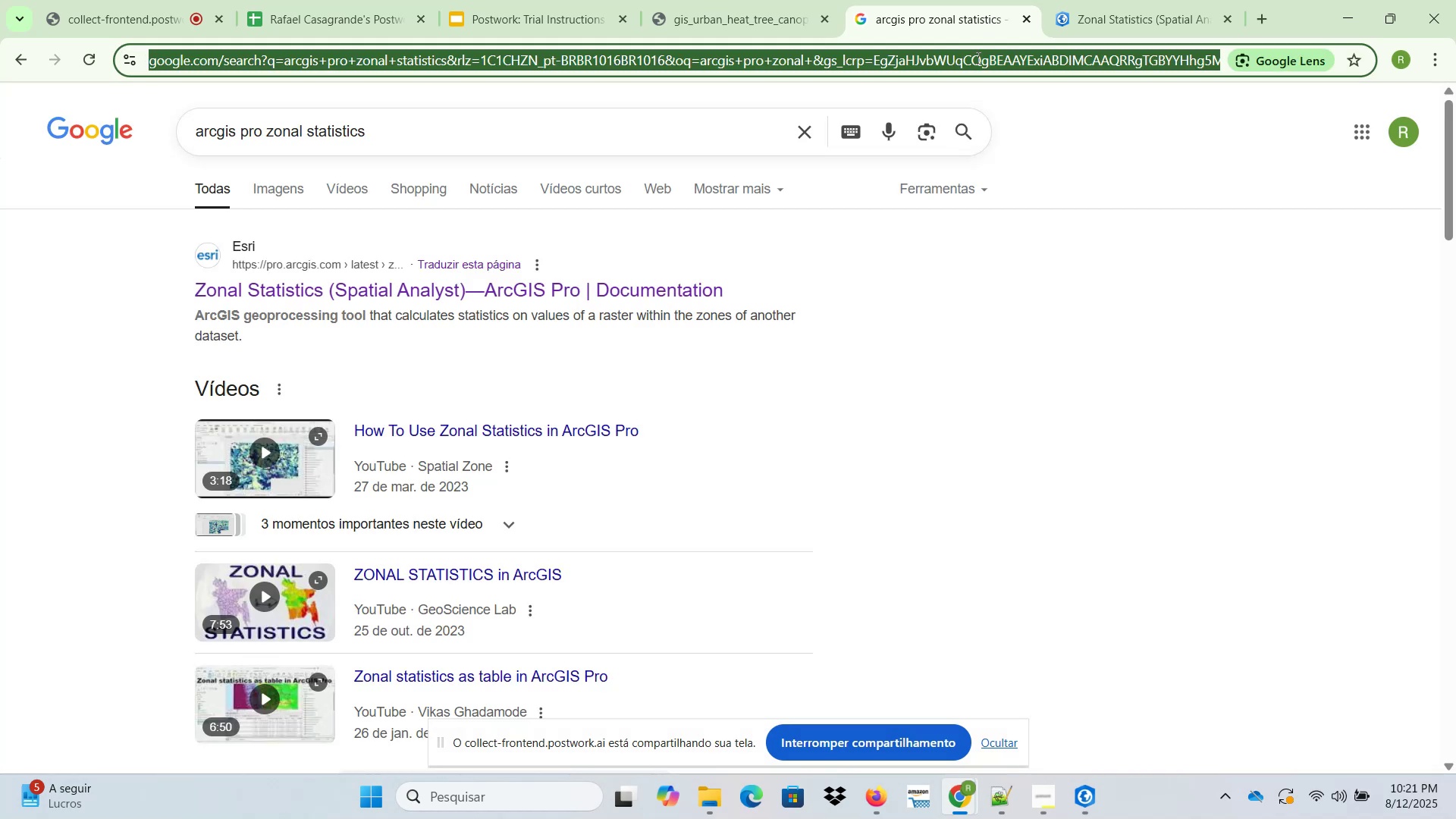 
key(Control+V)
 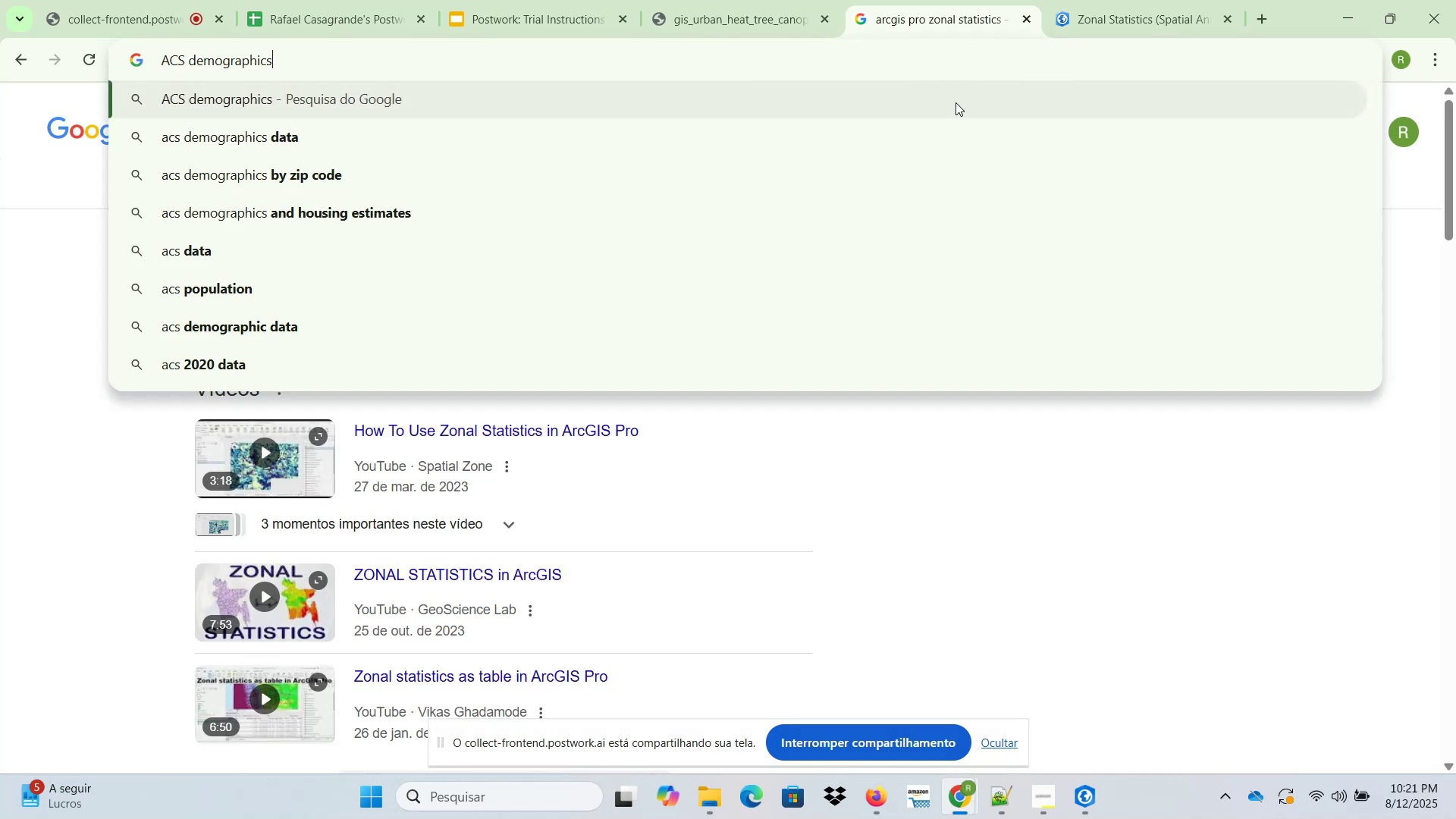 
type( no_car)
 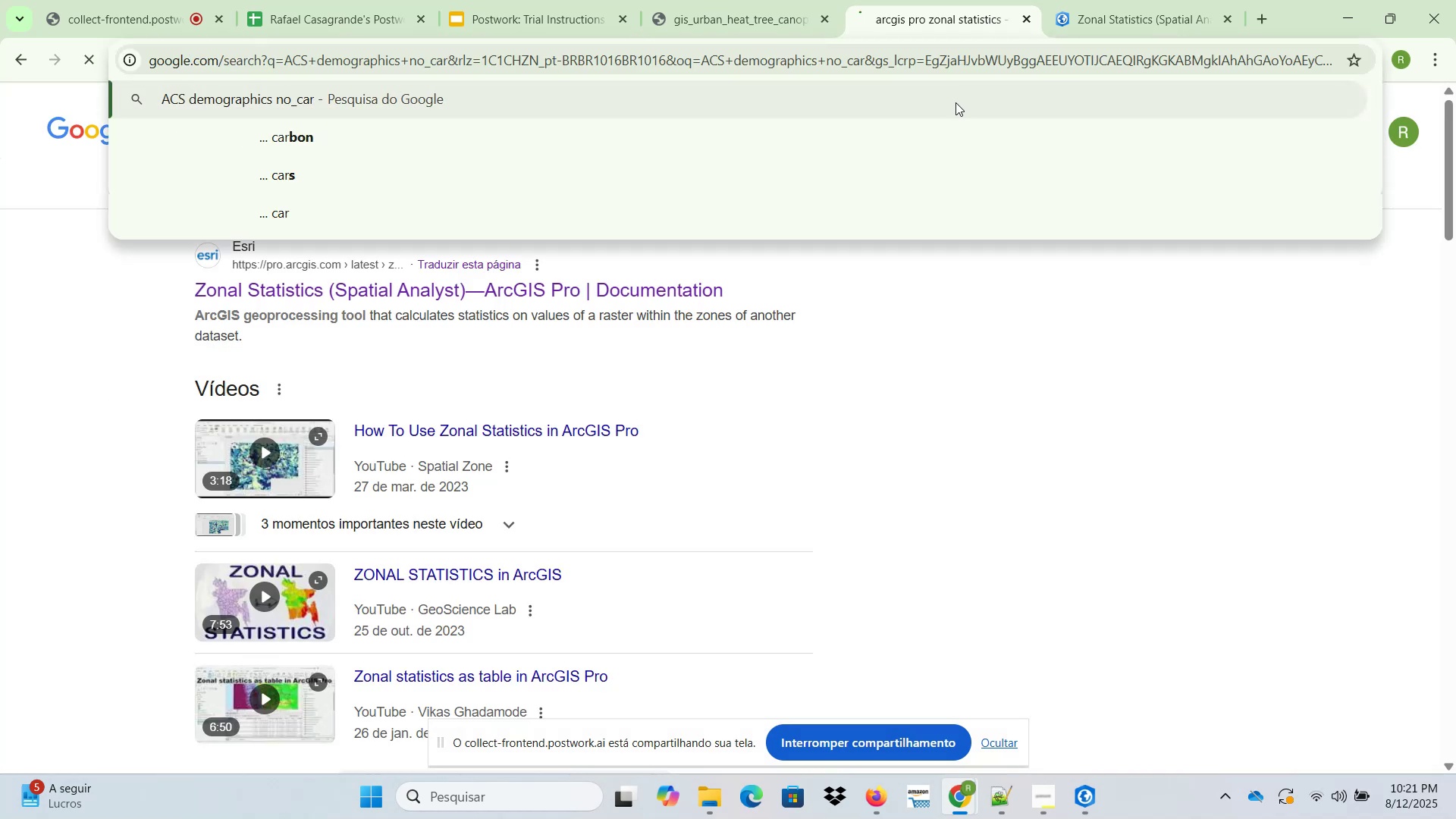 
 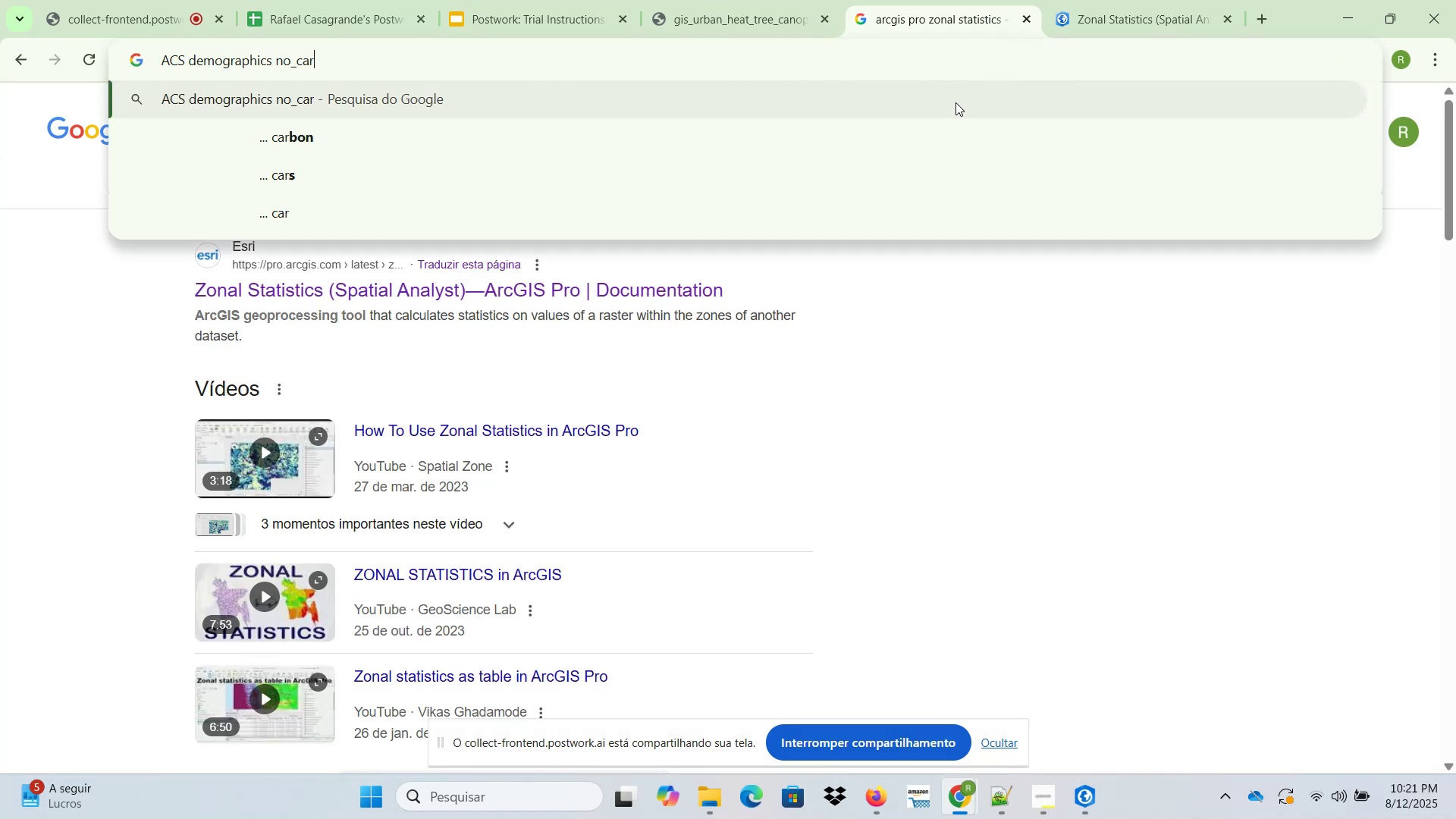 
key(Enter)
 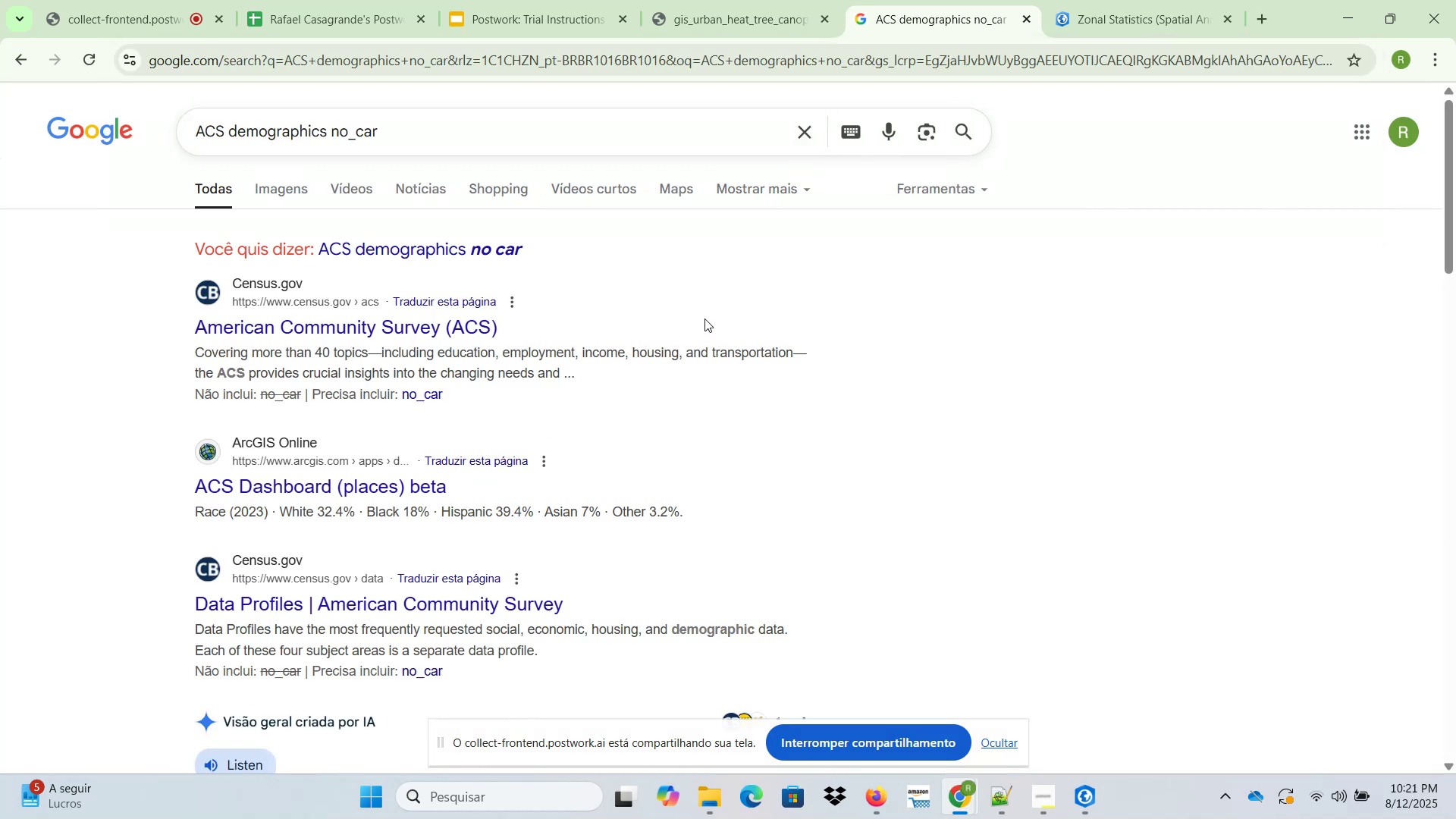 
left_click([776, 0])
 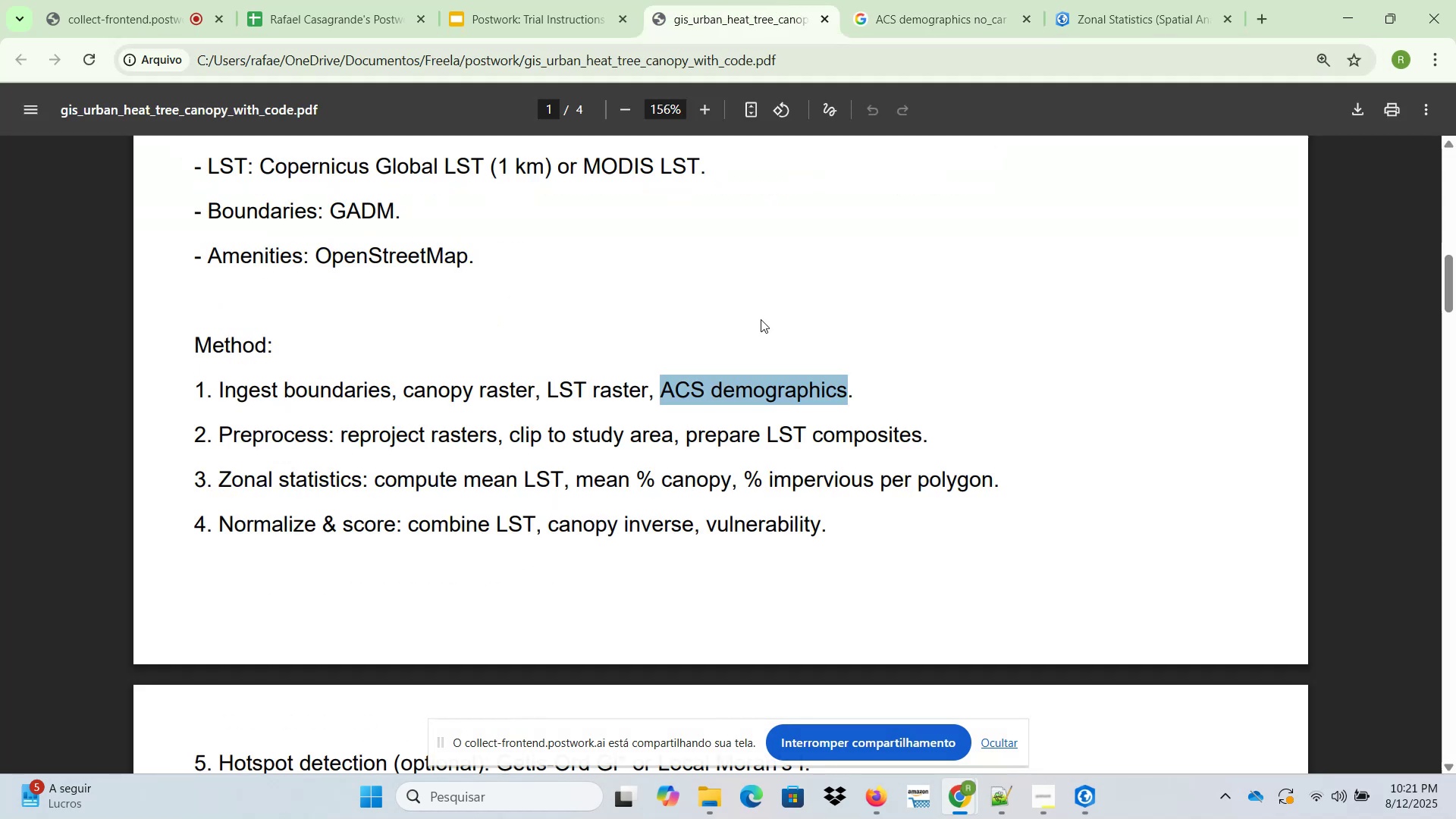 
scroll: coordinate [445, 474], scroll_direction: down, amount: 32.0
 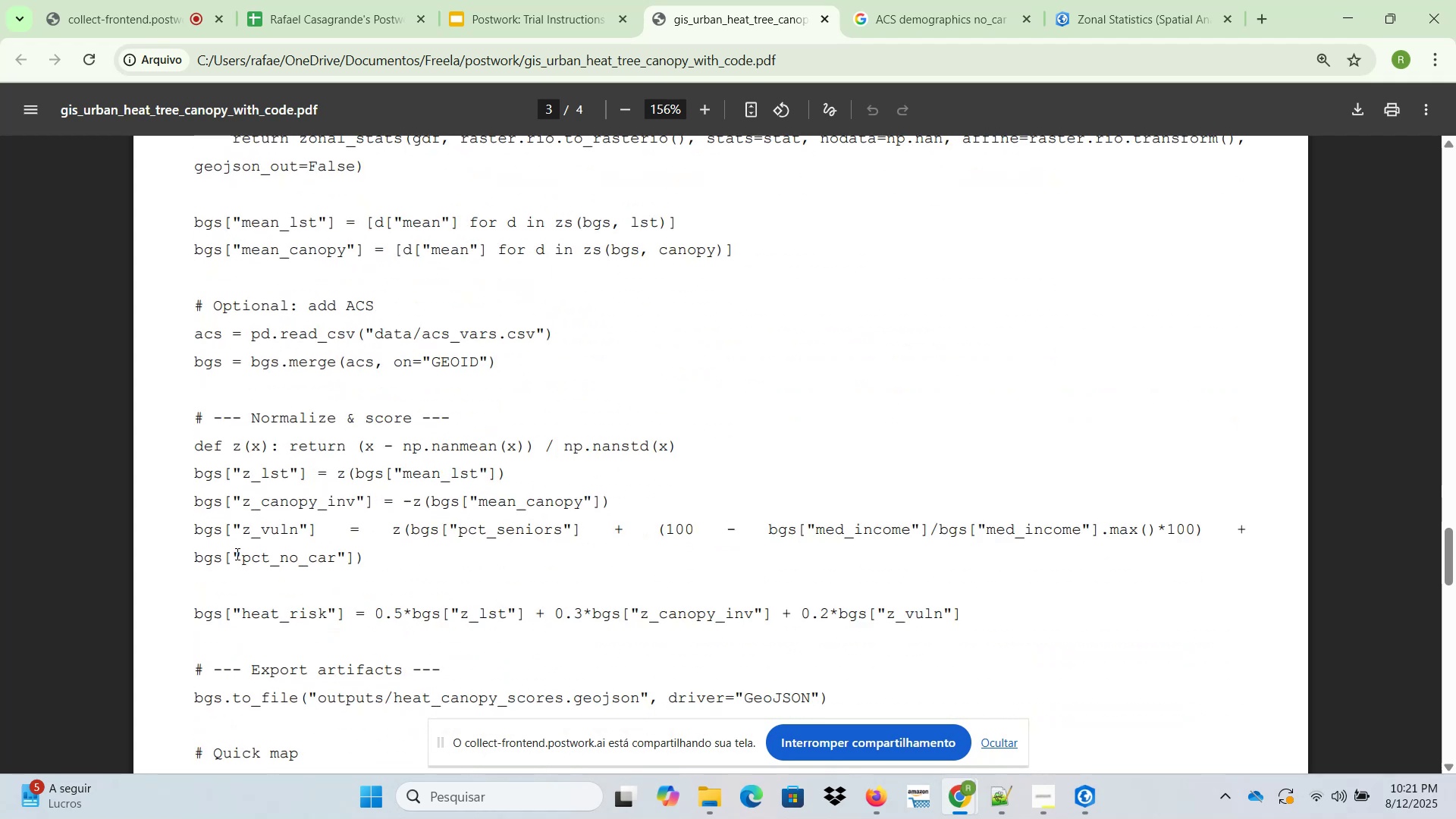 
left_click_drag(start_coordinate=[241, 553], to_coordinate=[333, 554])
 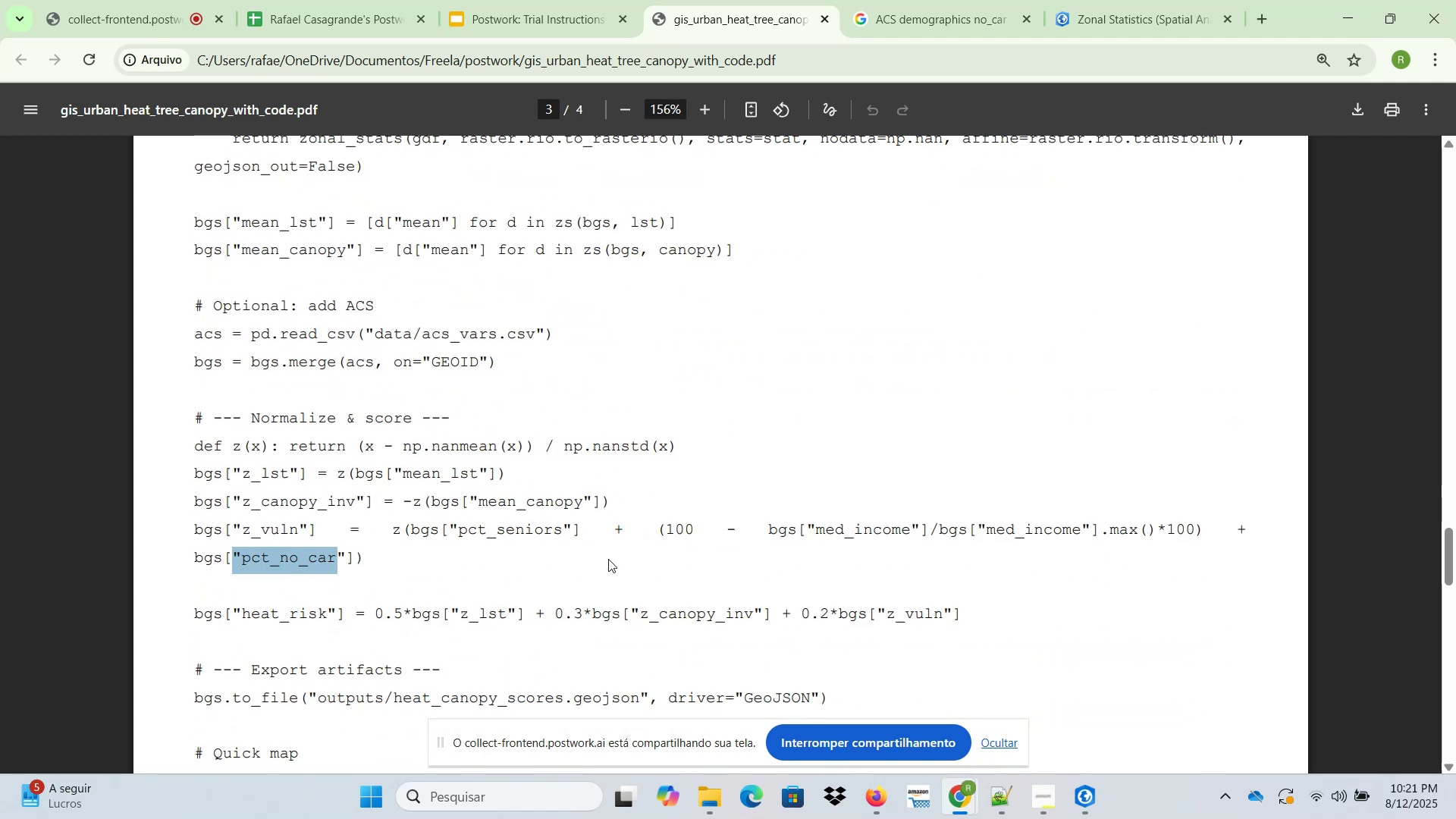 
key(Control+C)
 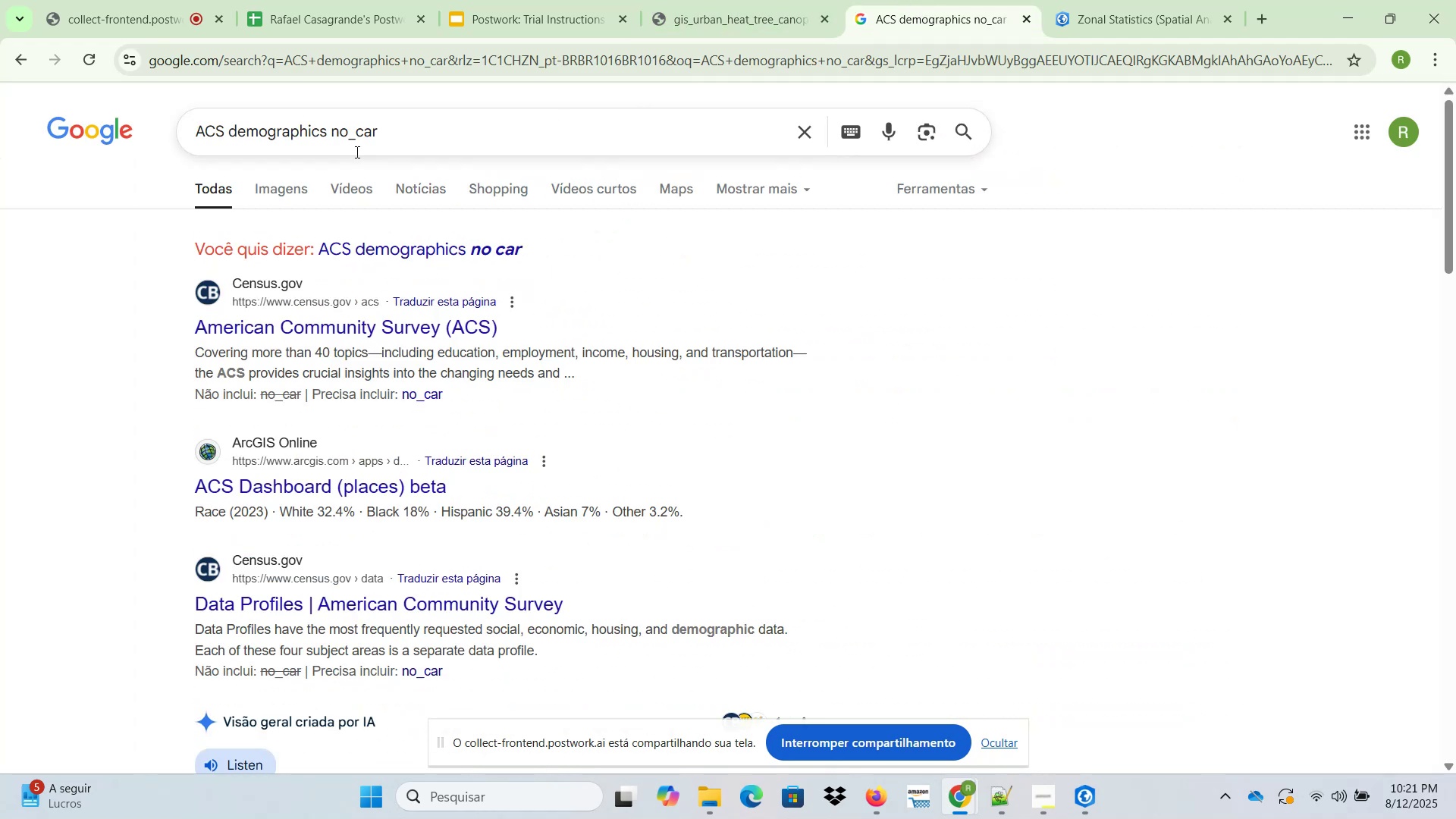 
left_click_drag(start_coordinate=[328, 135], to_coordinate=[488, 133])
 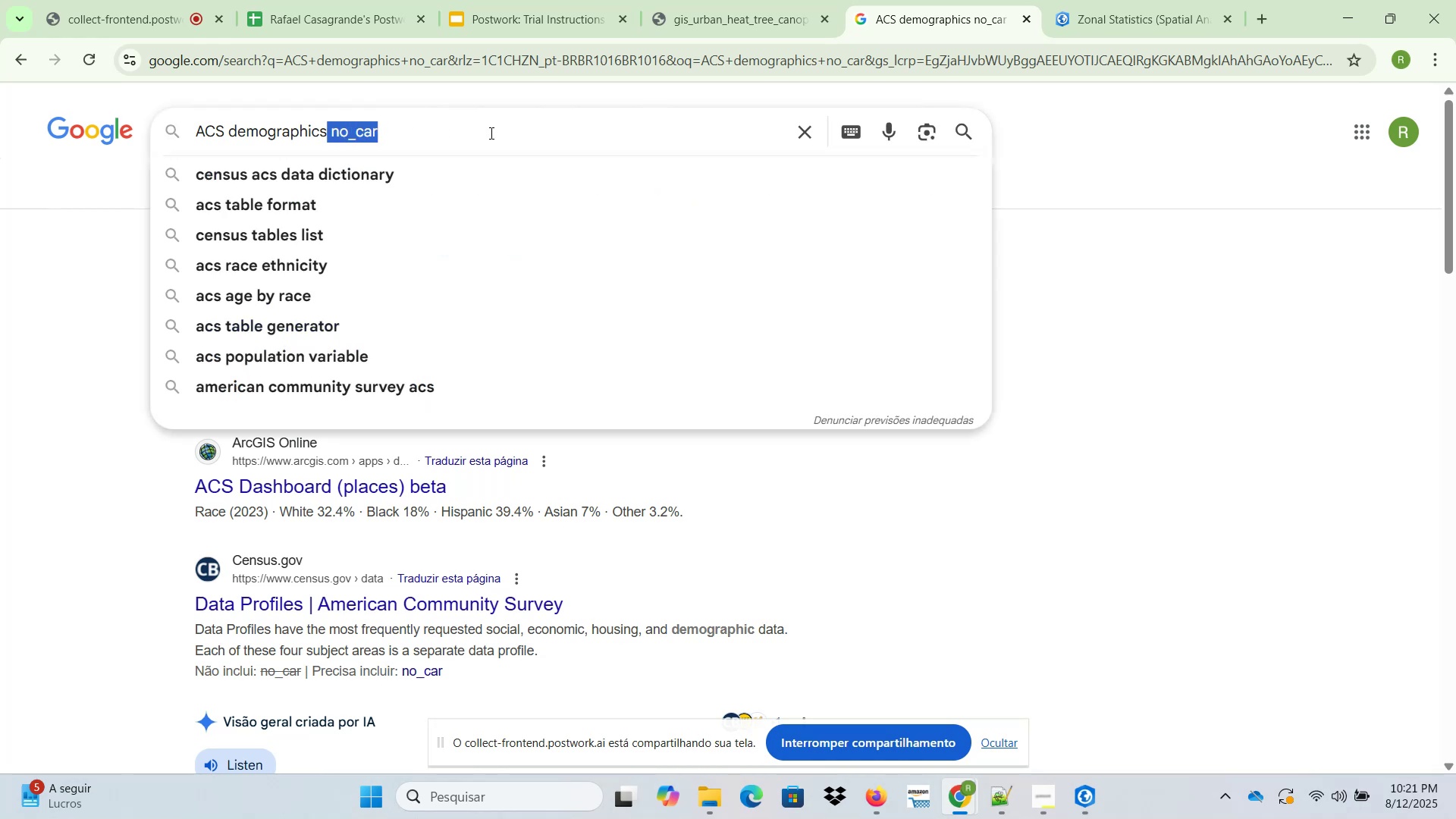 
key(Space)
 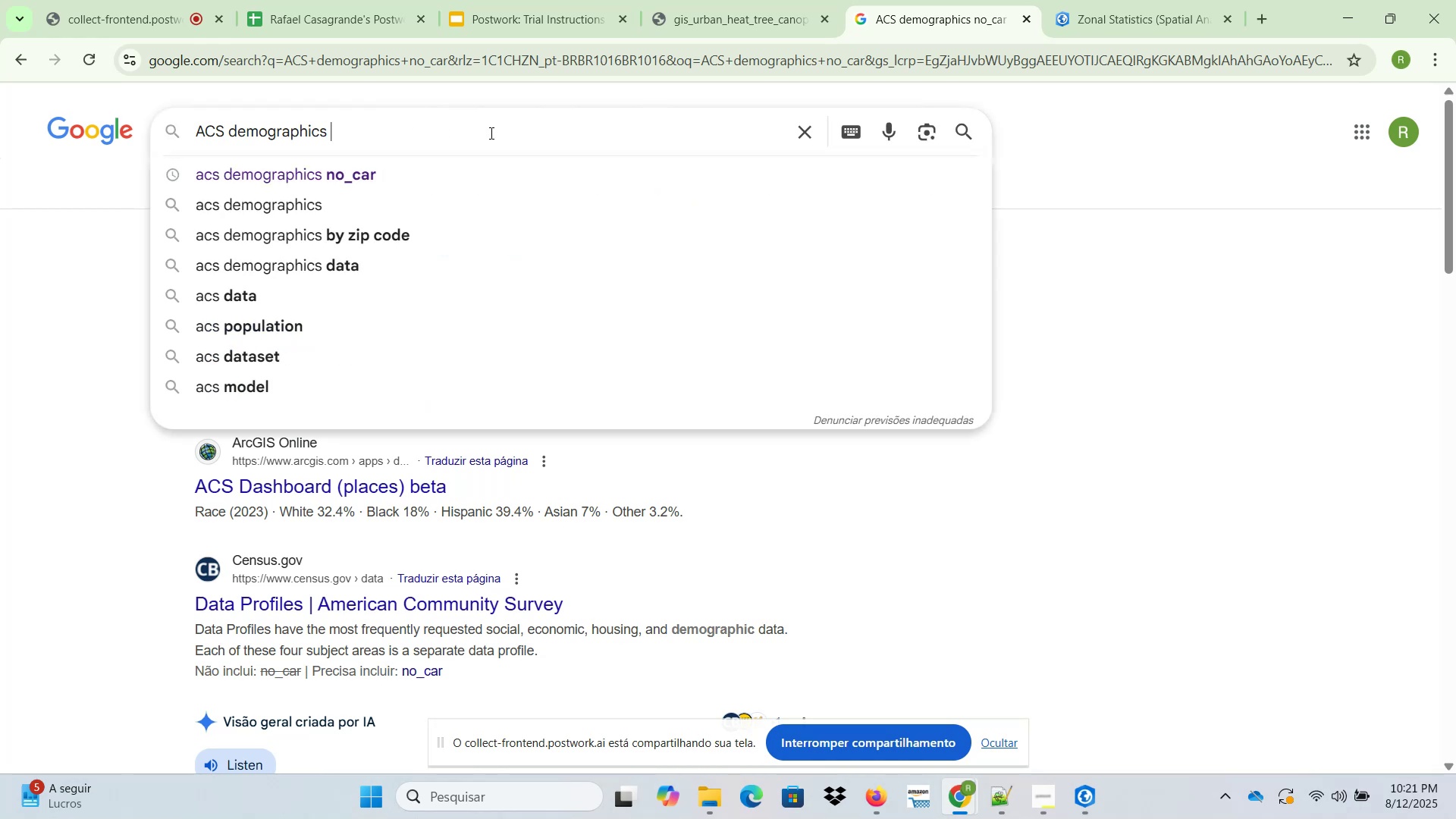 
key(Control+ControlLeft)
 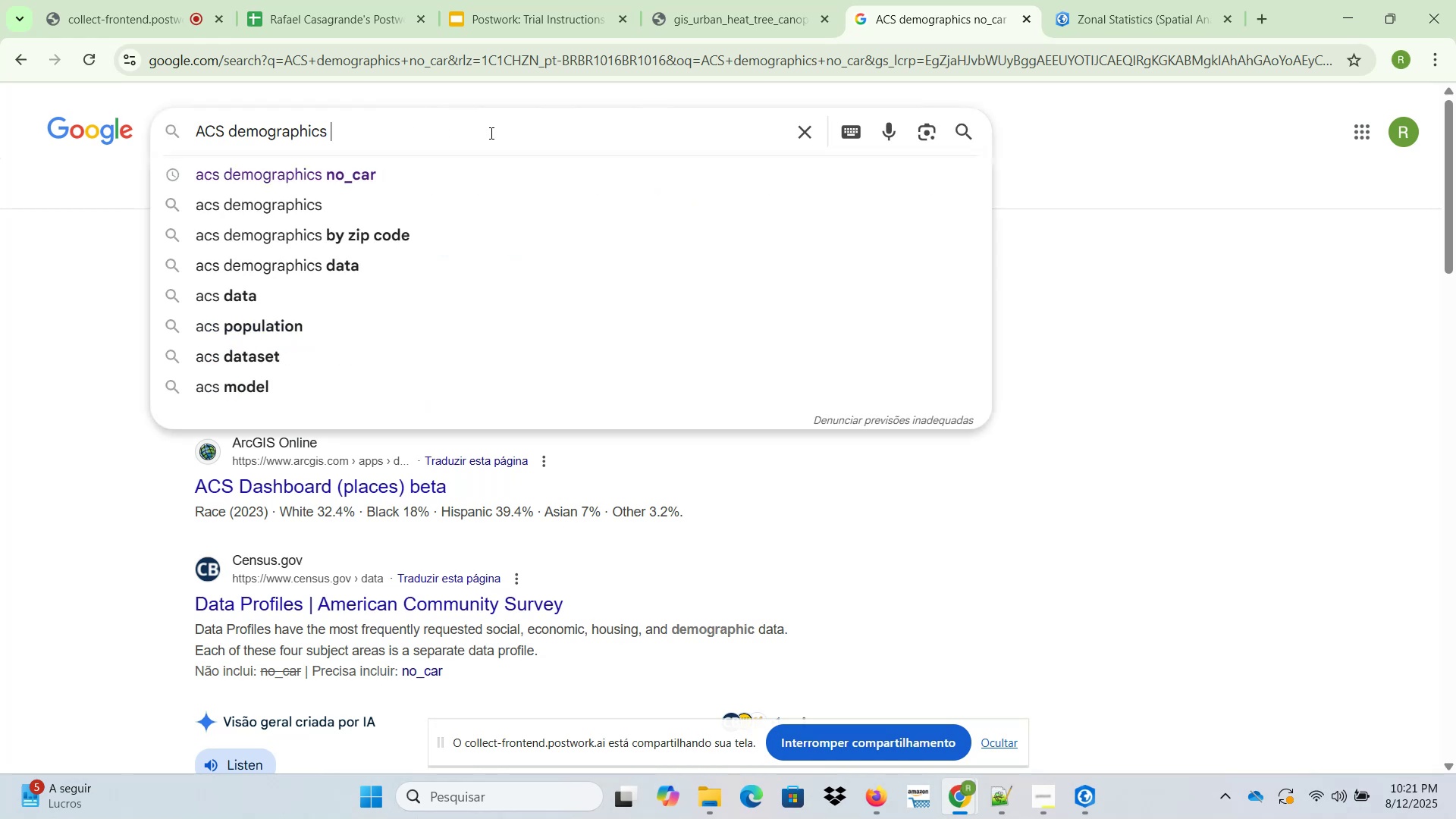 
key(Control+V)
 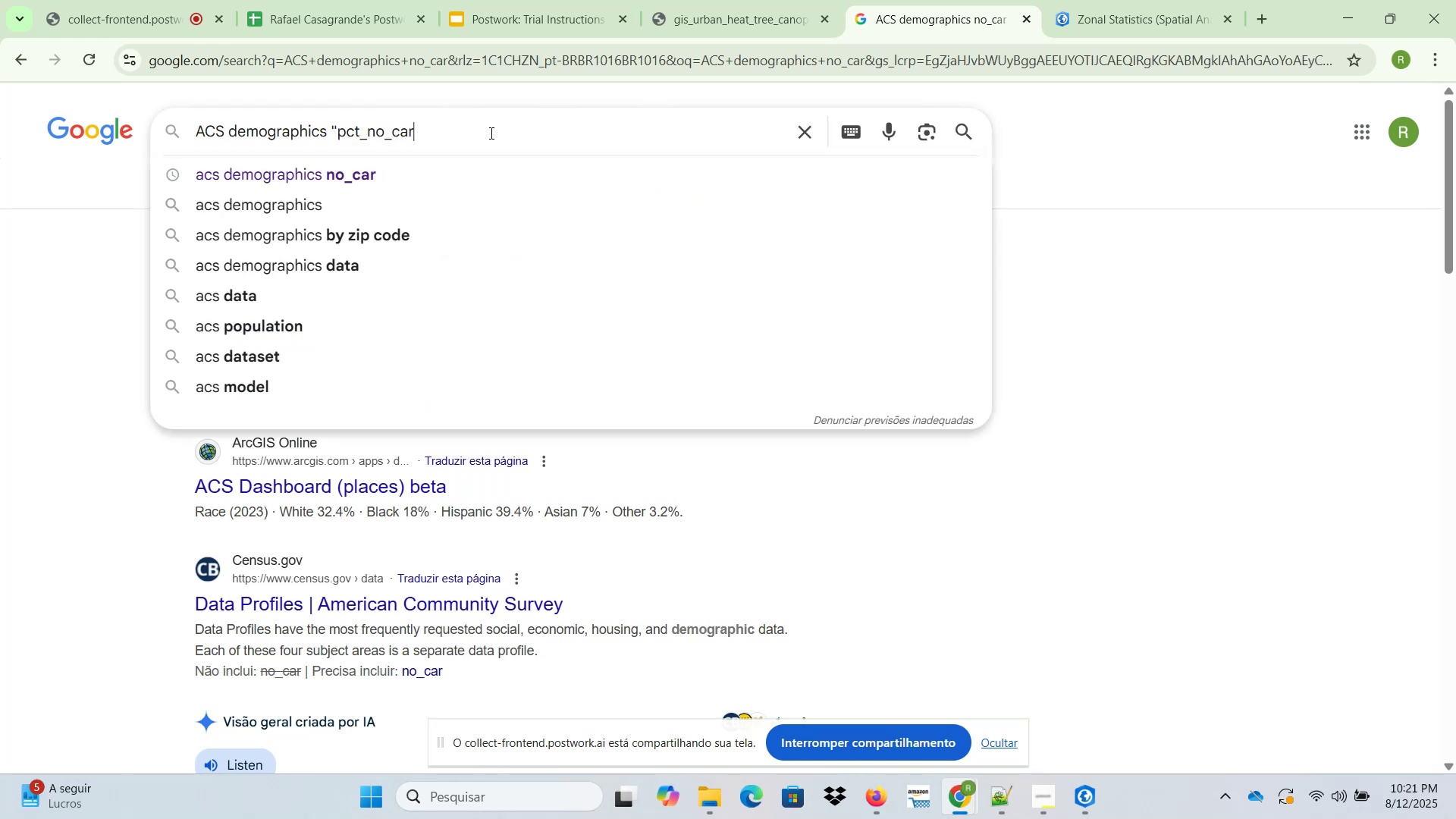 
key(NumpadEnter)
 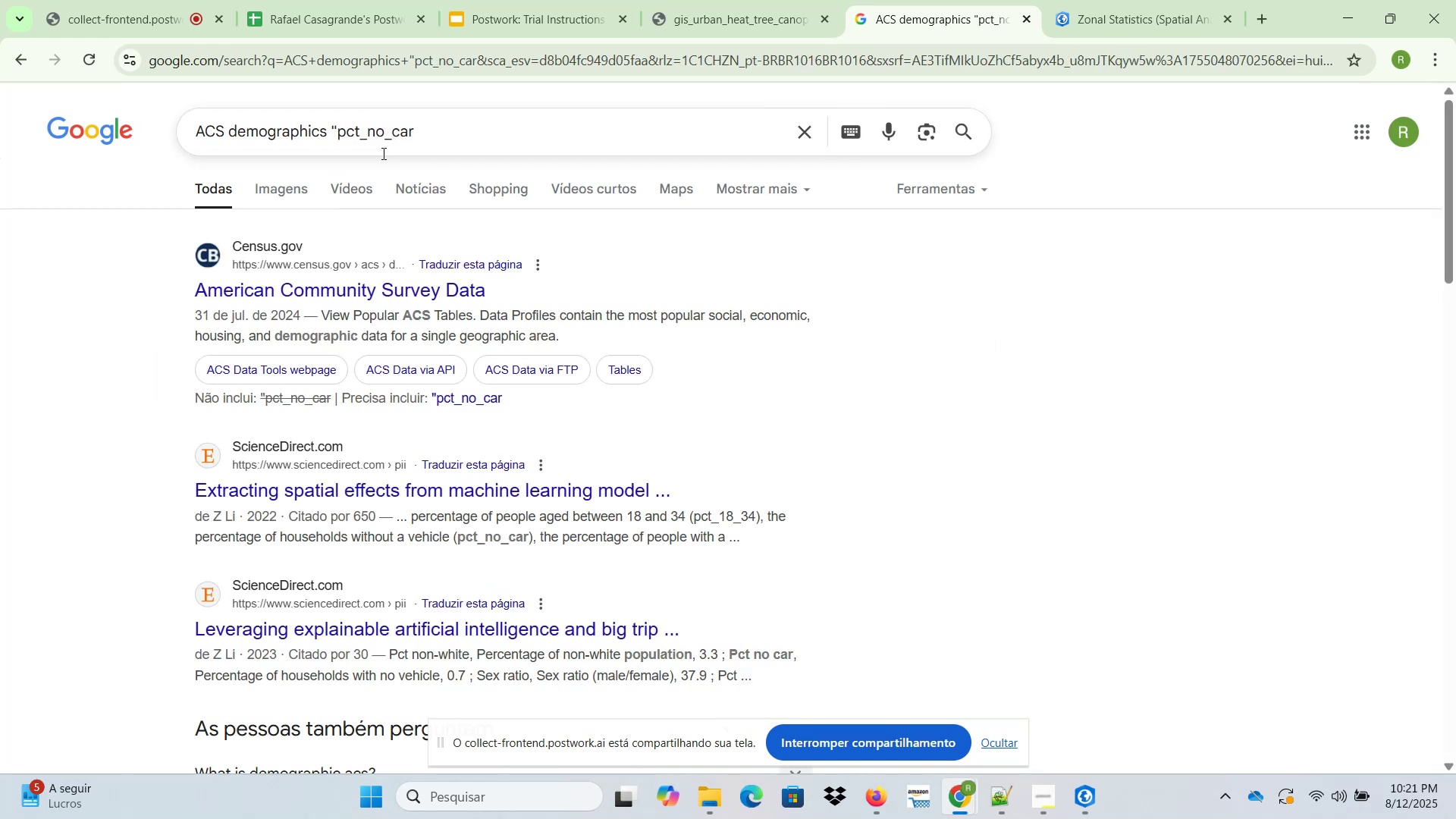 
left_click([336, 124])
 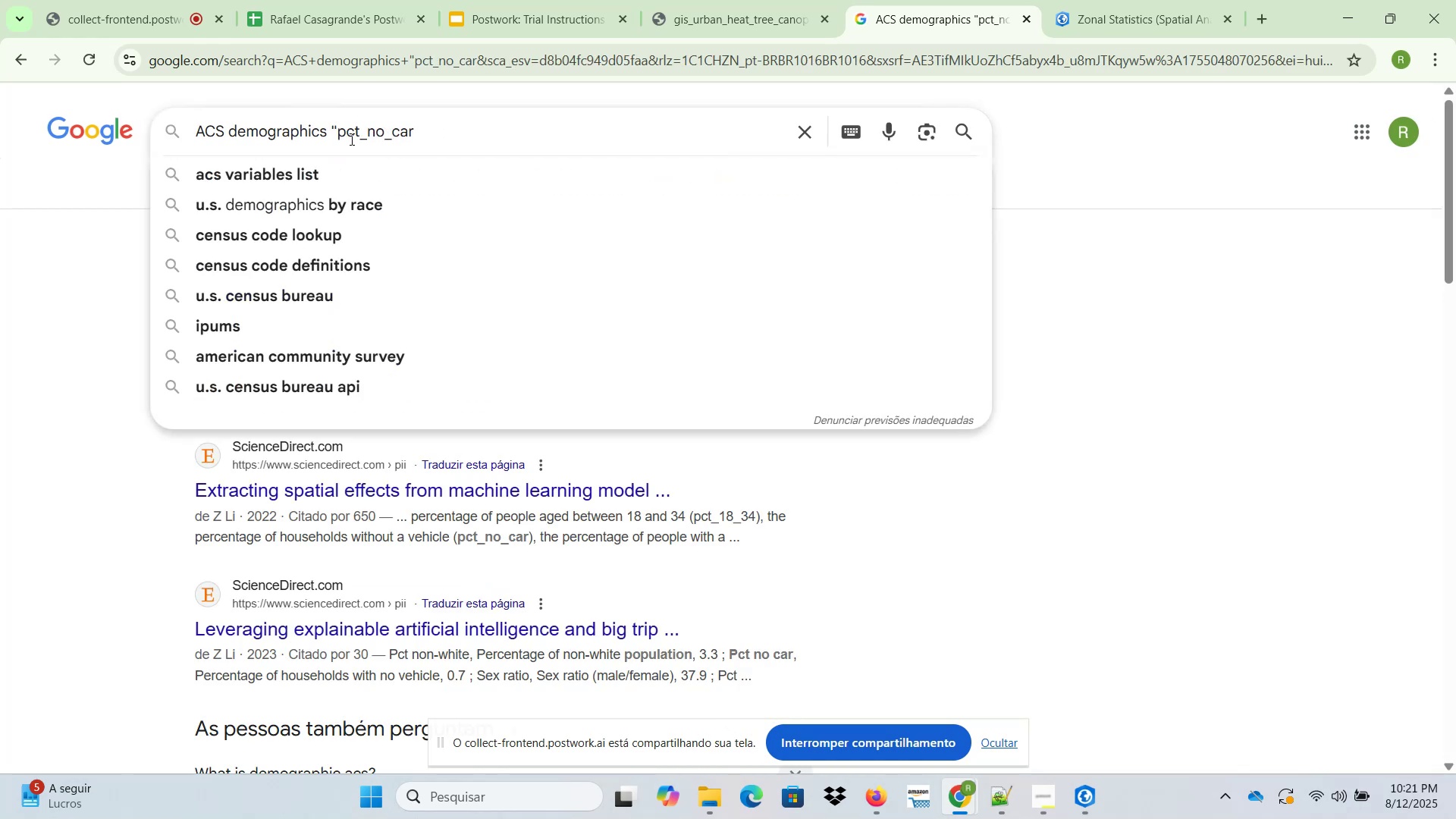 
key(Backspace)
 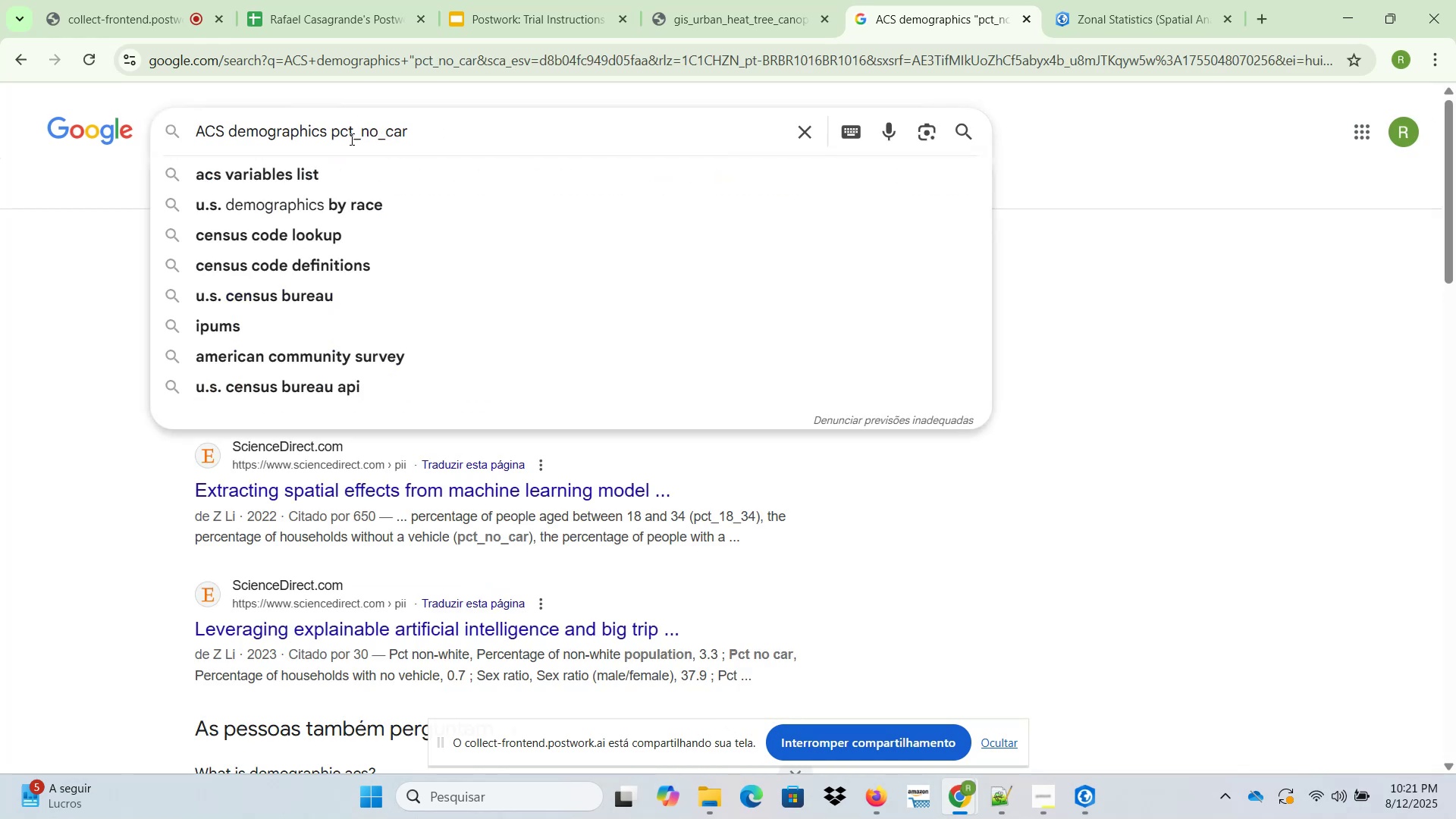 
key(Enter)
 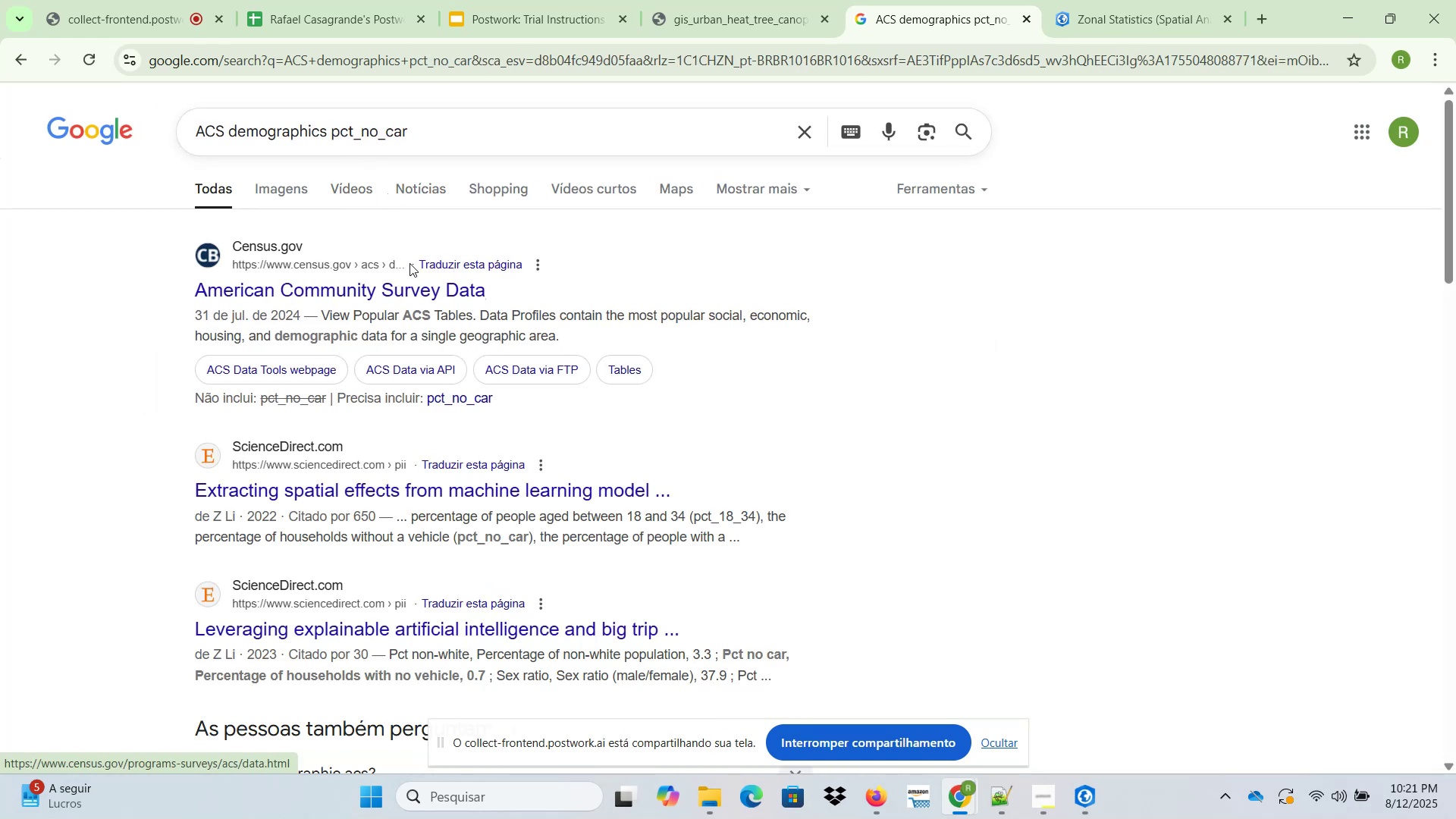 
right_click([412, 289])
 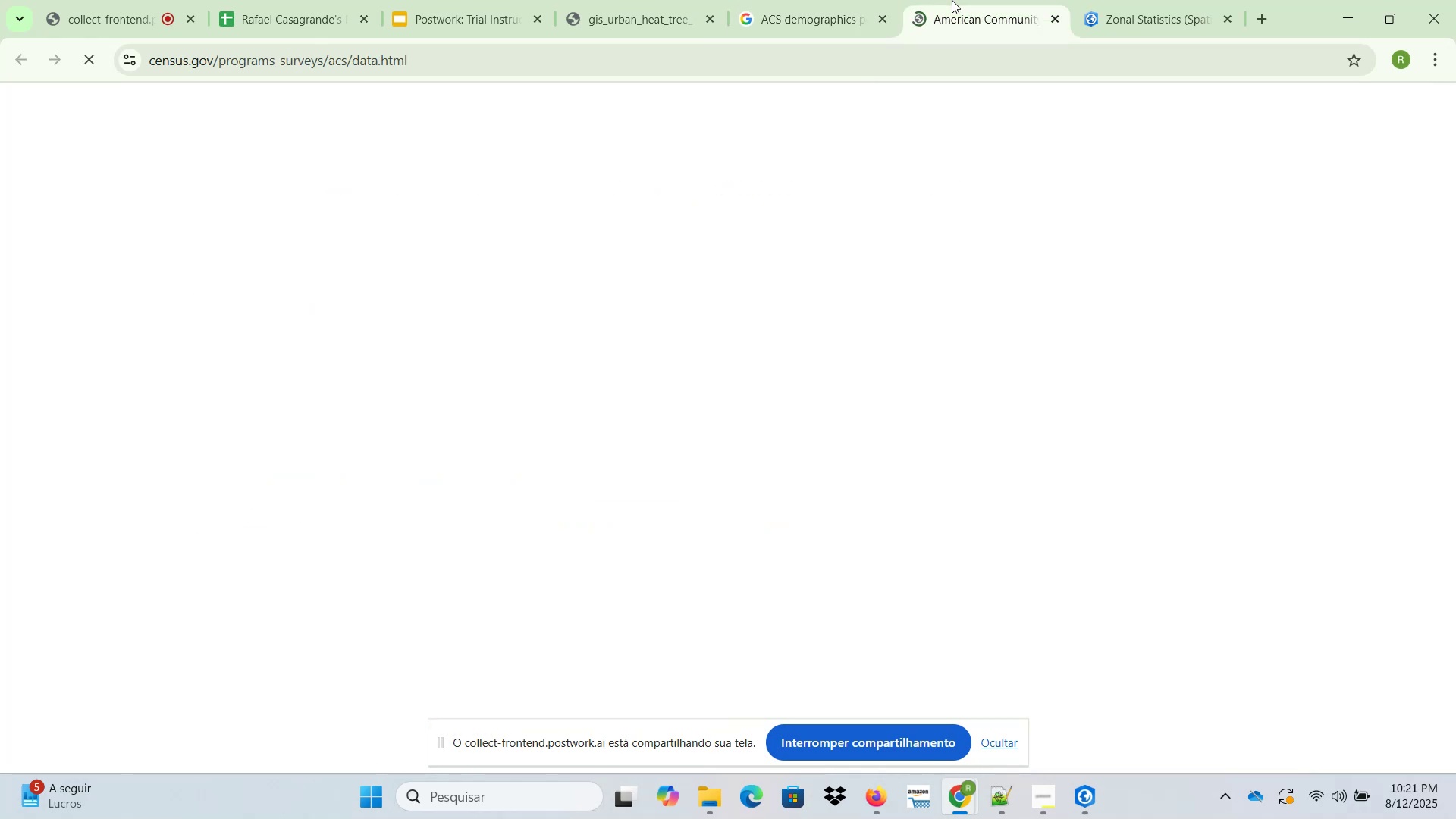 
scroll: coordinate [781, 388], scroll_direction: down, amount: 16.0
 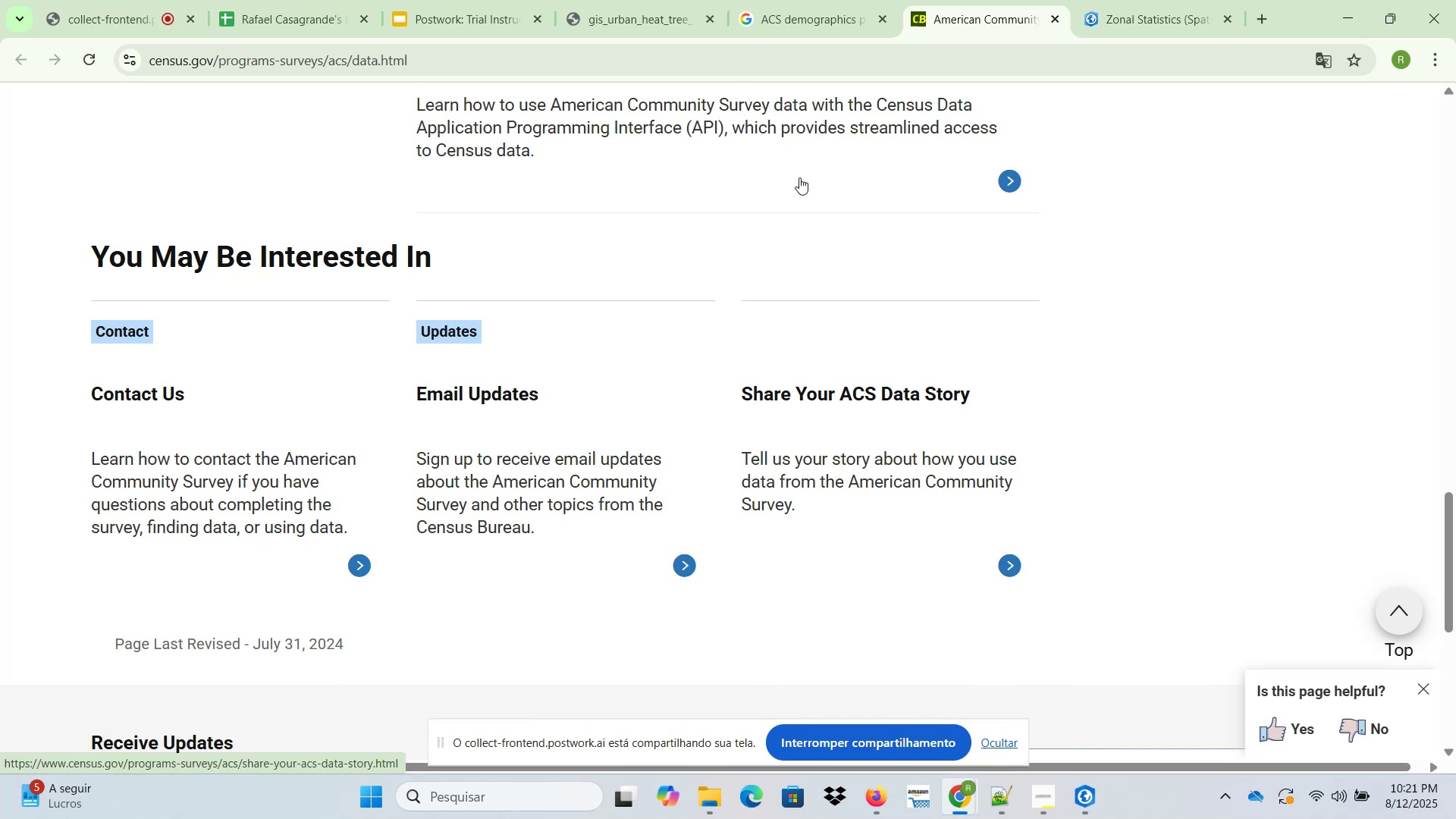 
left_click([769, 0])
 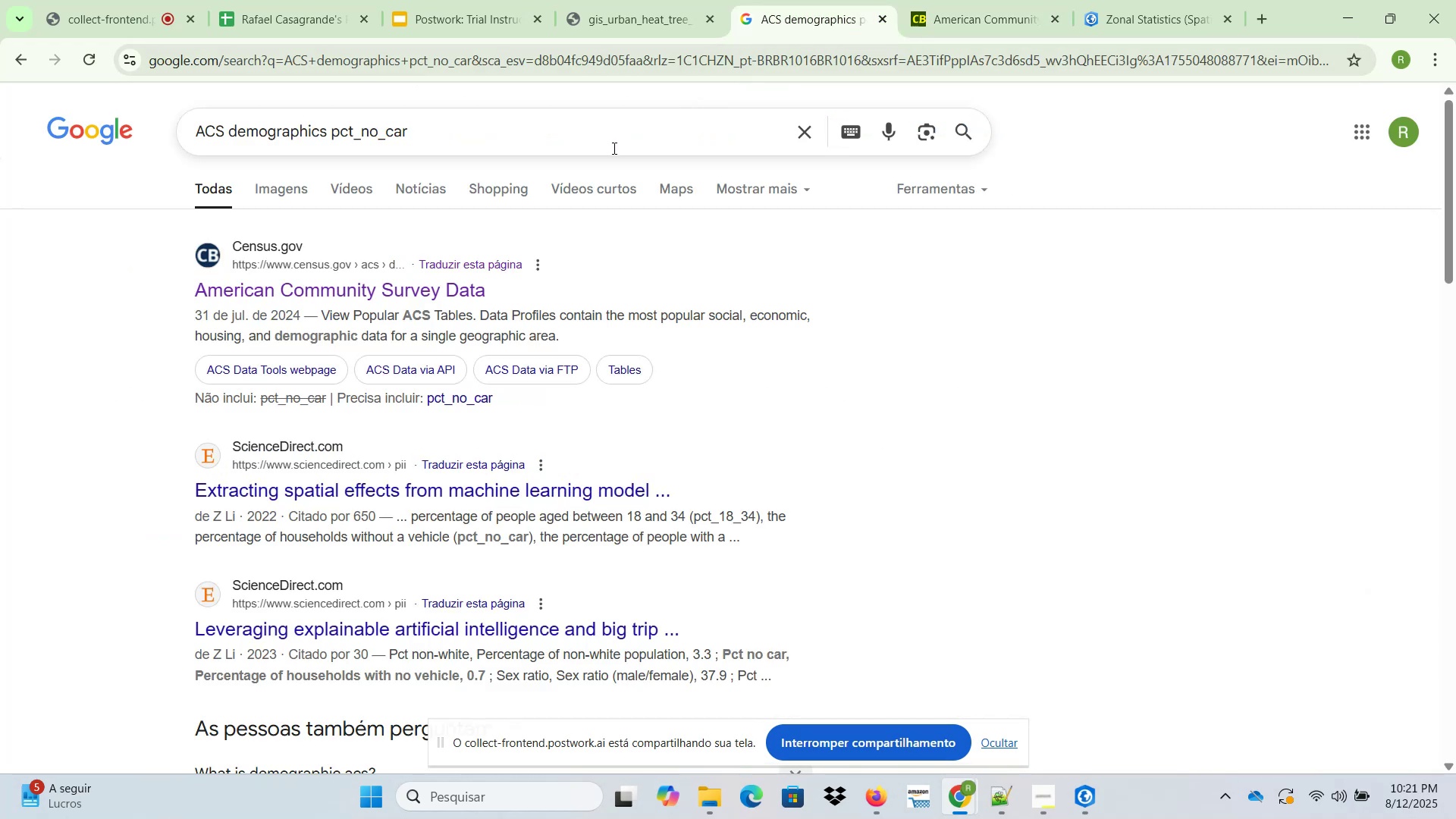 
wait(5.61)
 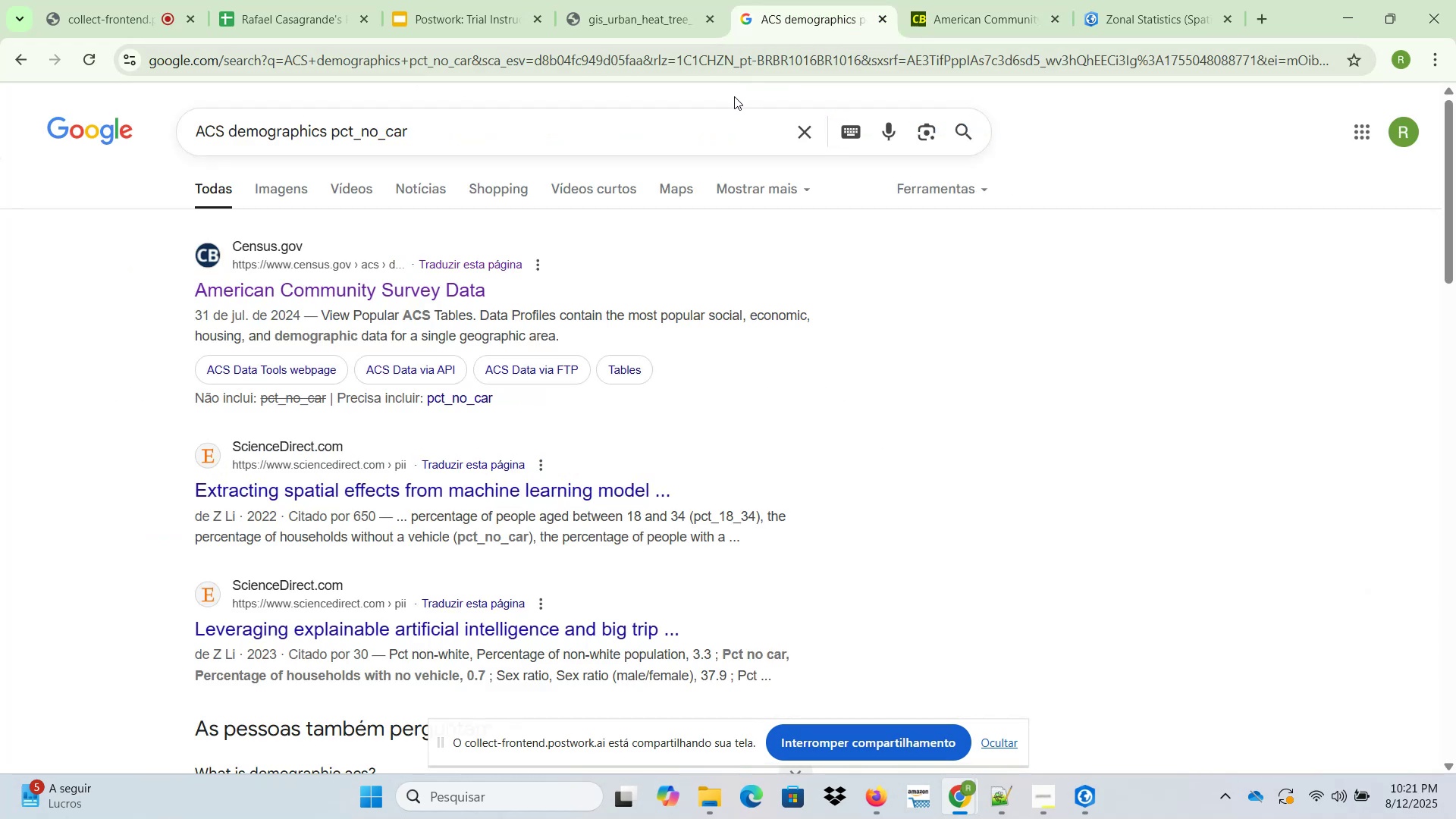 
right_click([613, 493])
 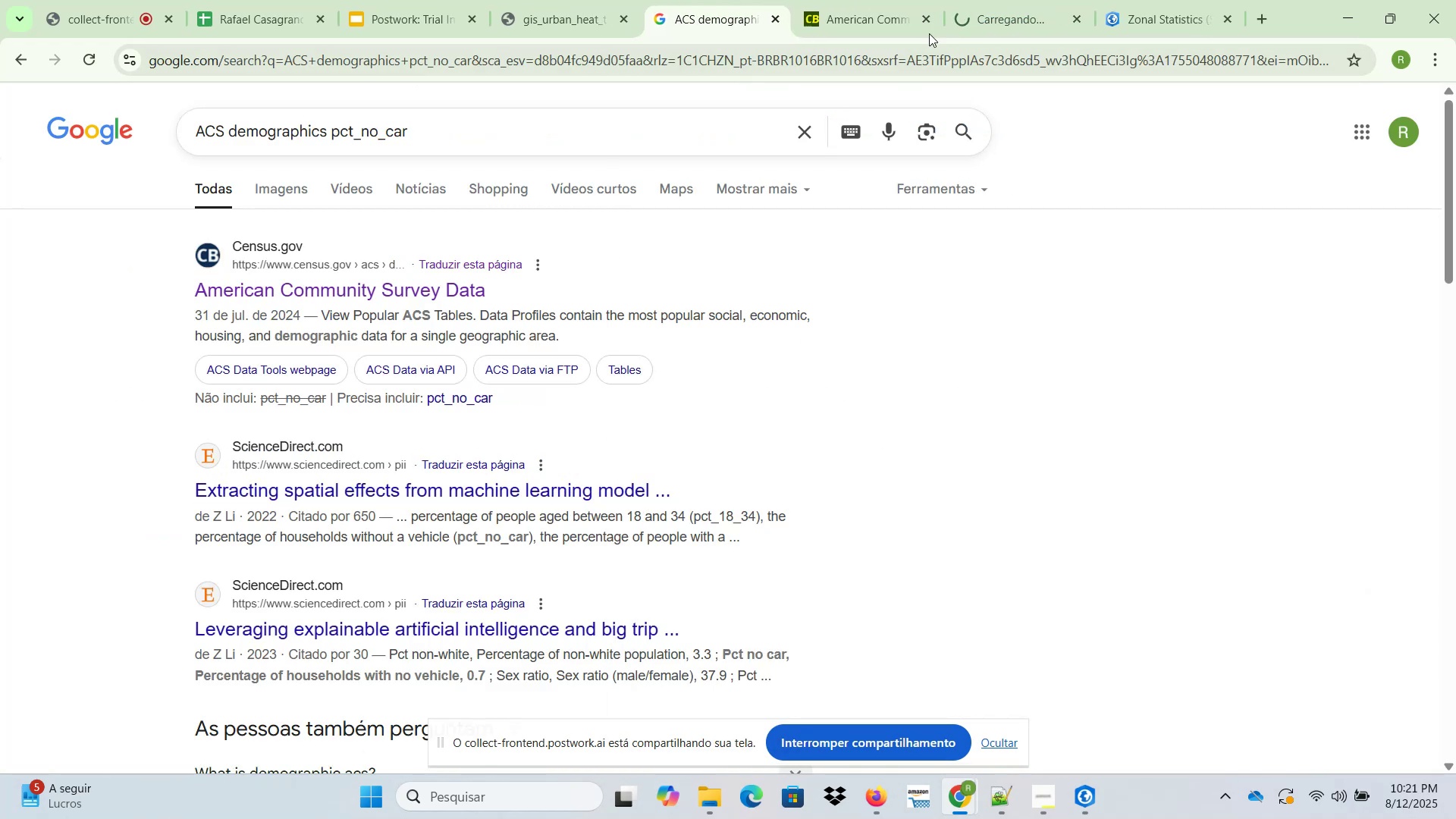 
left_click([993, 0])
 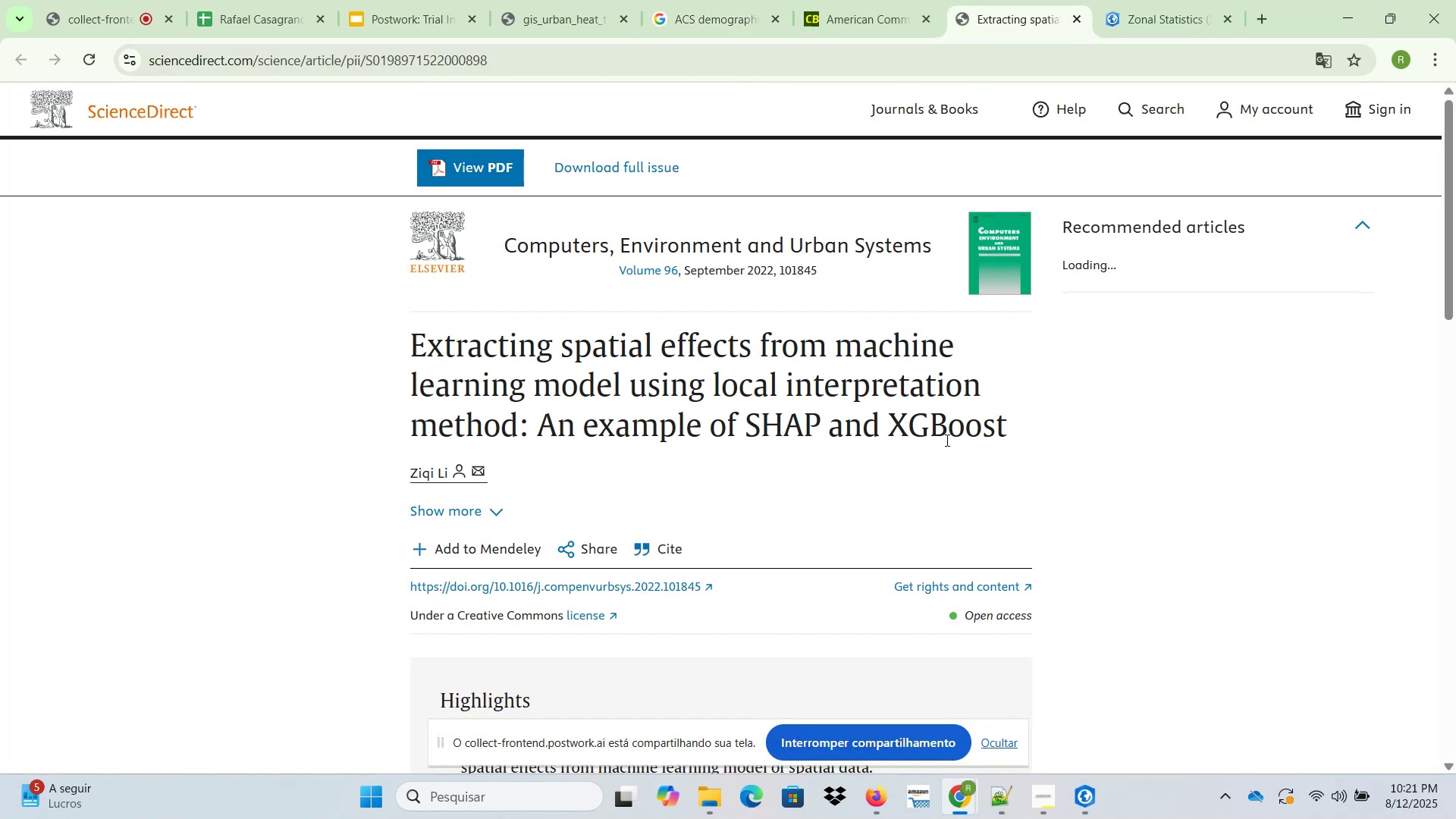 
scroll: coordinate [965, 429], scroll_direction: down, amount: 12.0
 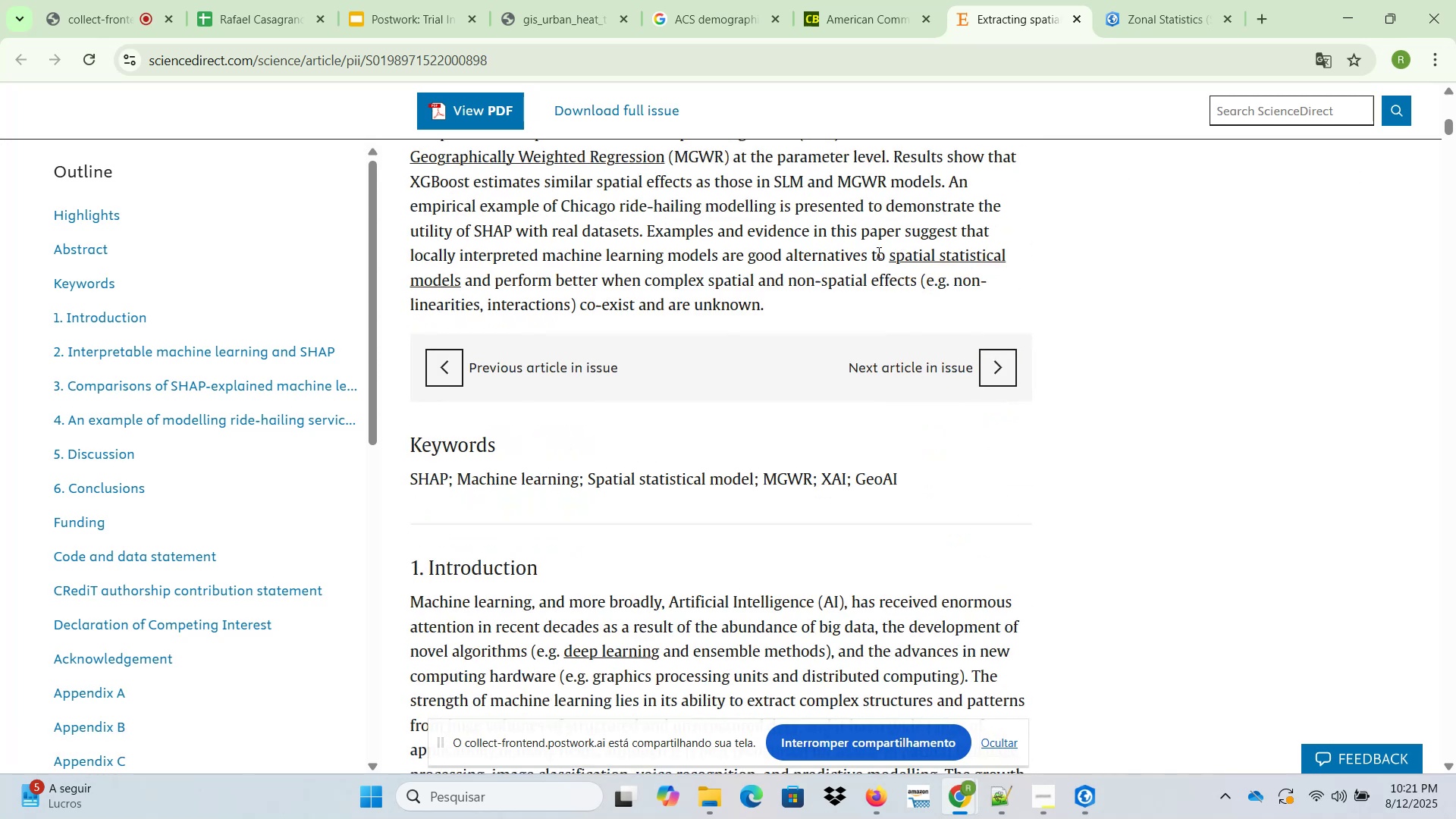 
double_click([846, 0])
 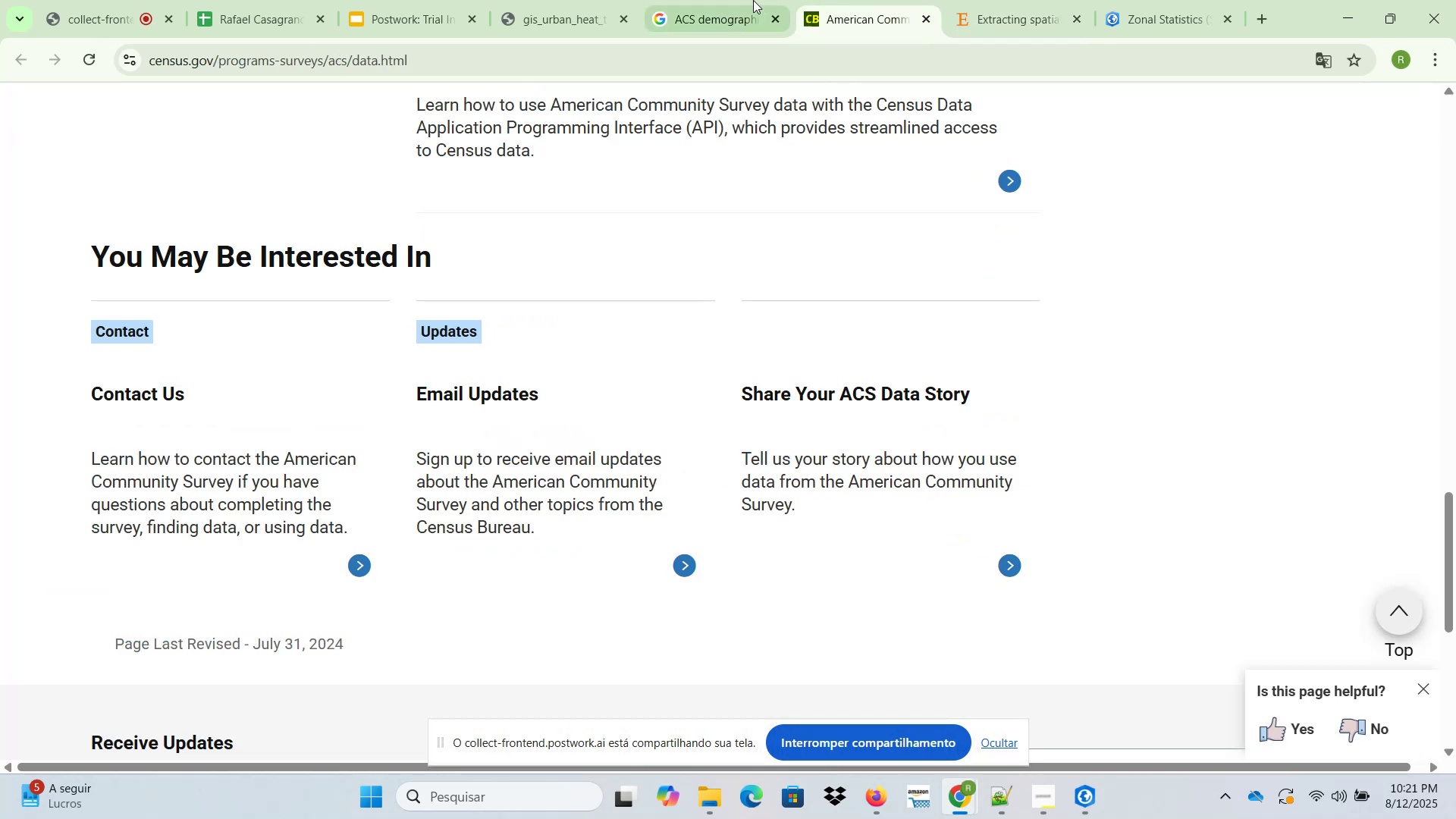 
triple_click([752, 0])
 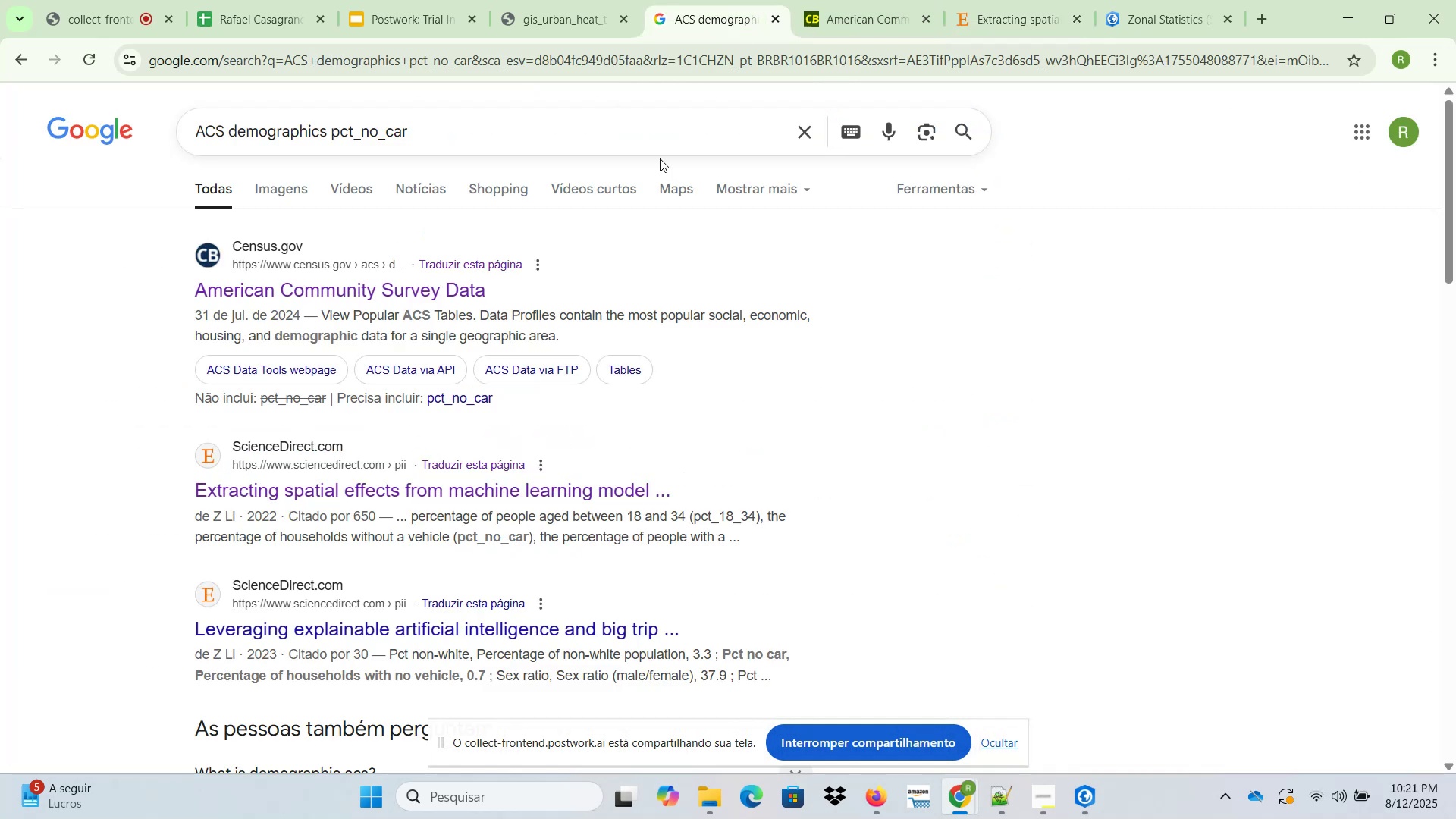 
scroll: coordinate [675, 304], scroll_direction: down, amount: 9.0
 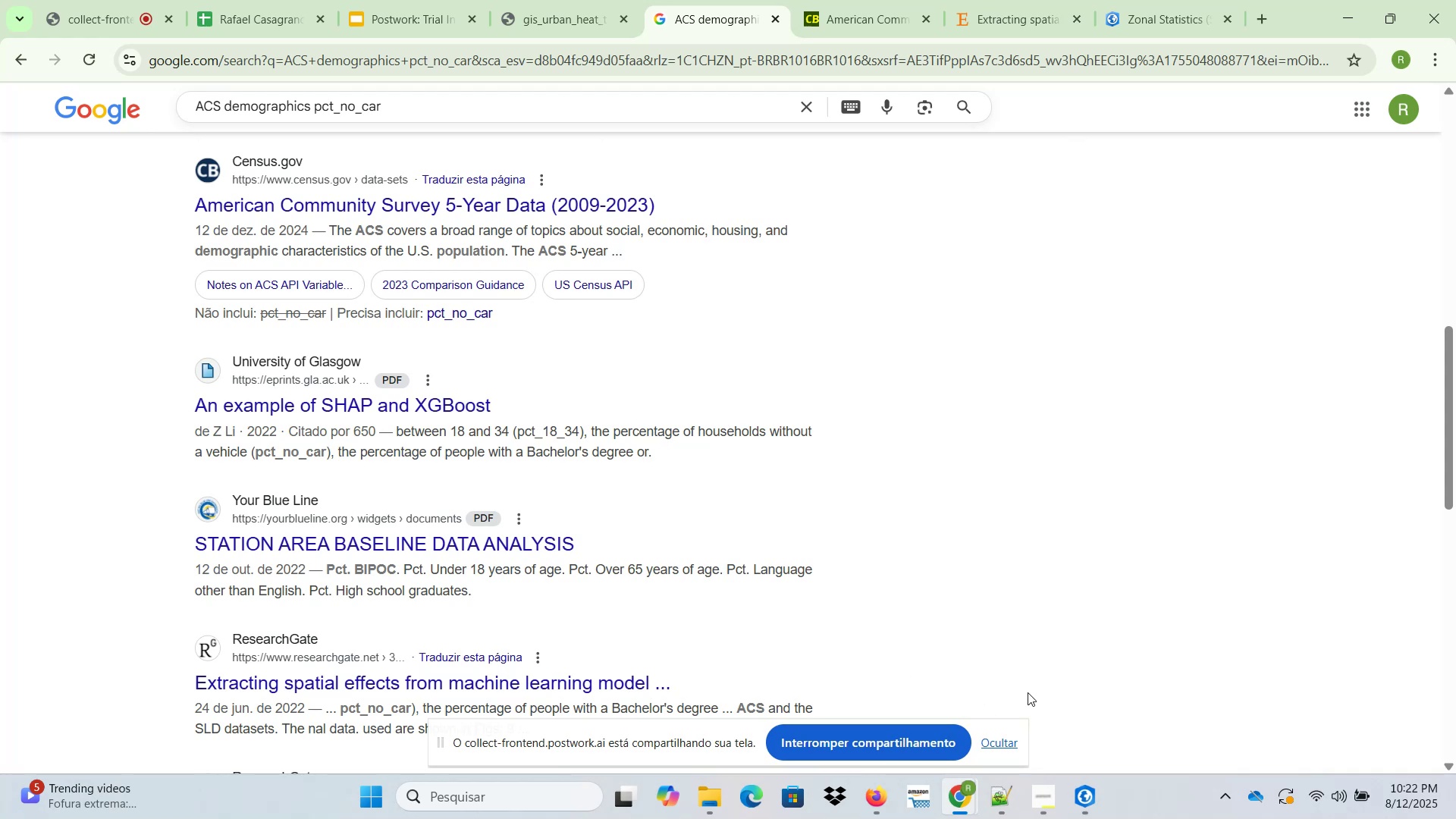 
wait(14.01)
 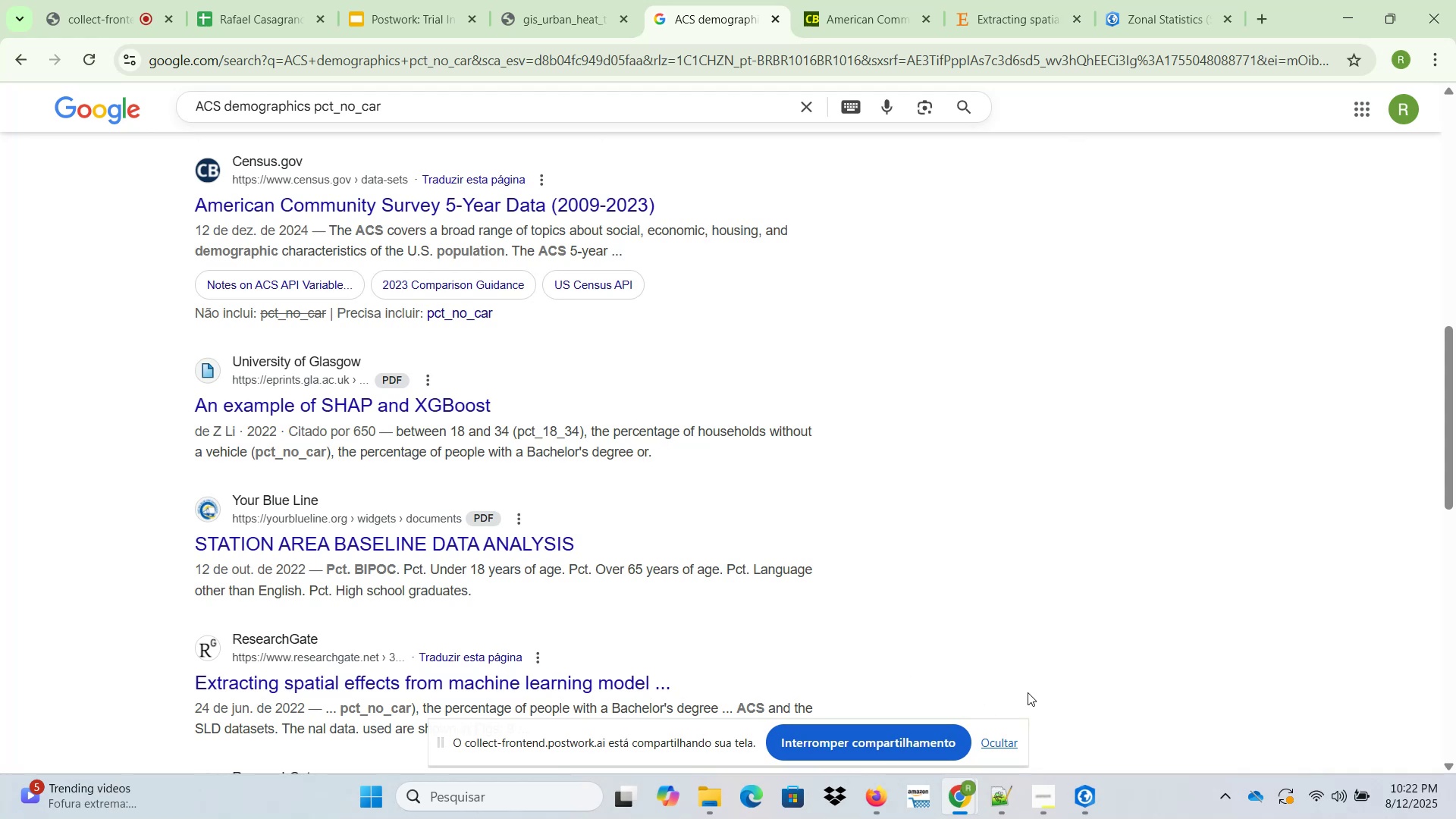 
scroll: coordinate [1316, 573], scroll_direction: down, amount: 5.0
 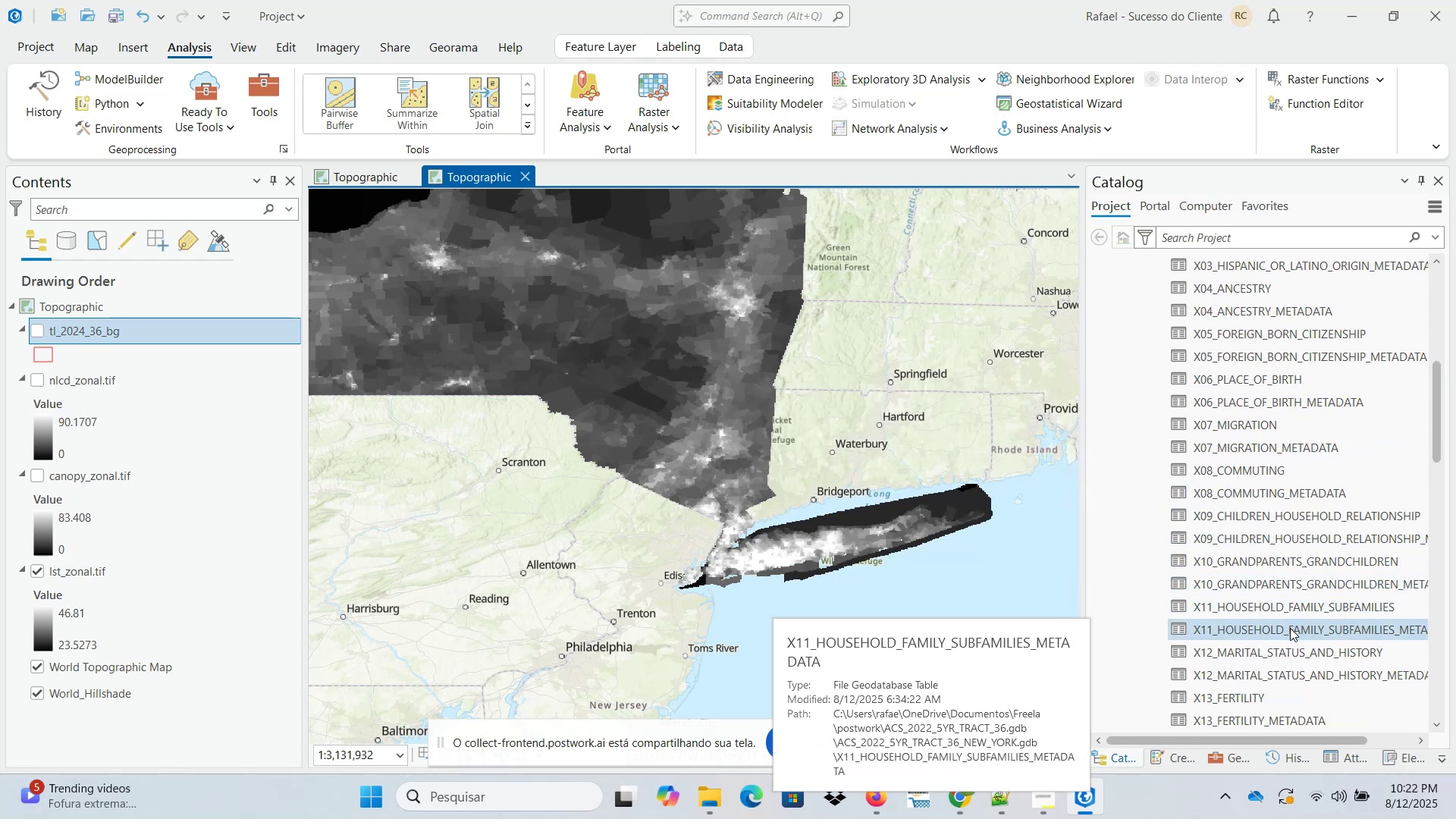 
mouse_move([1275, 604])
 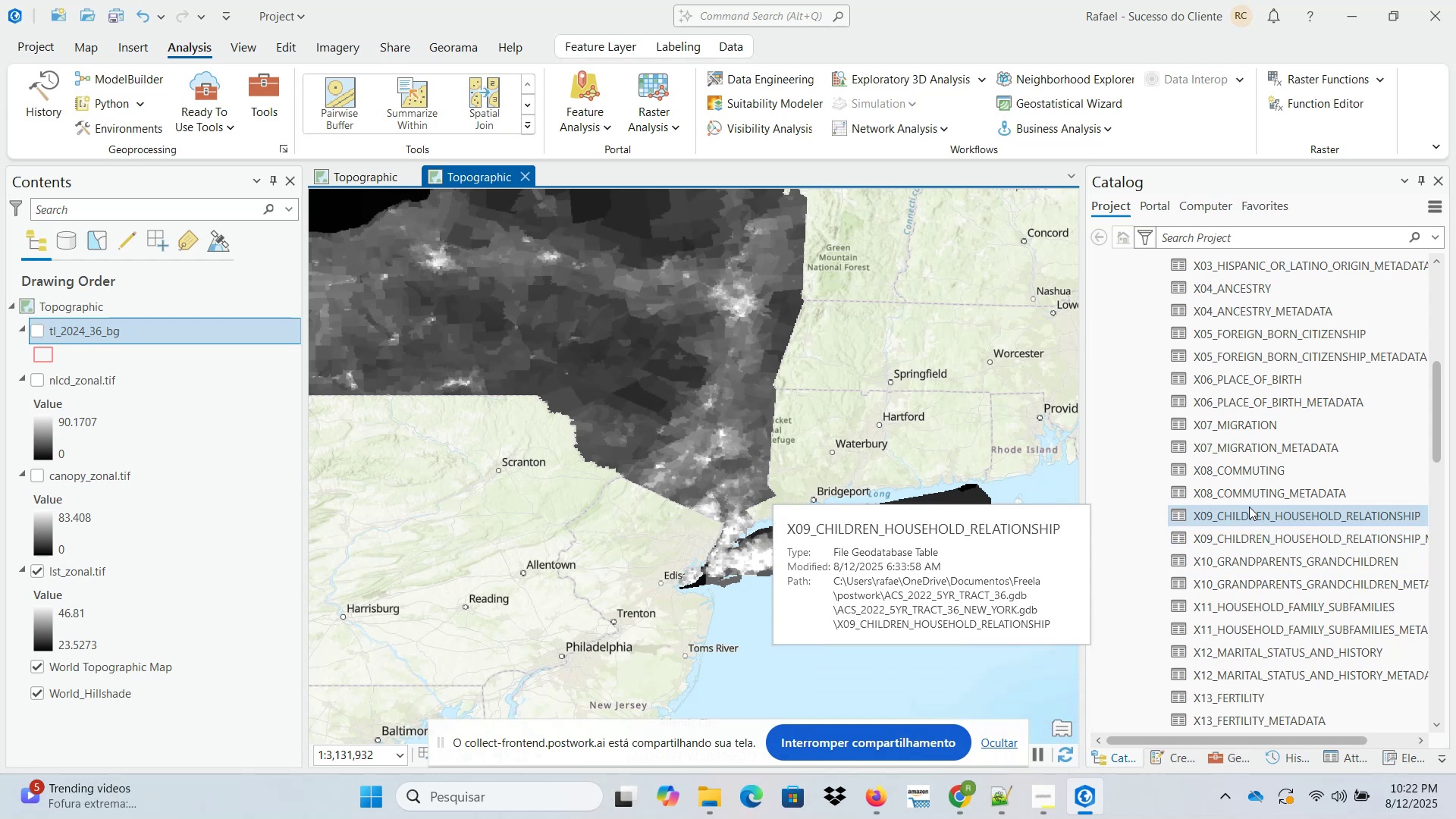 
scroll: coordinate [1260, 549], scroll_direction: down, amount: 6.0
 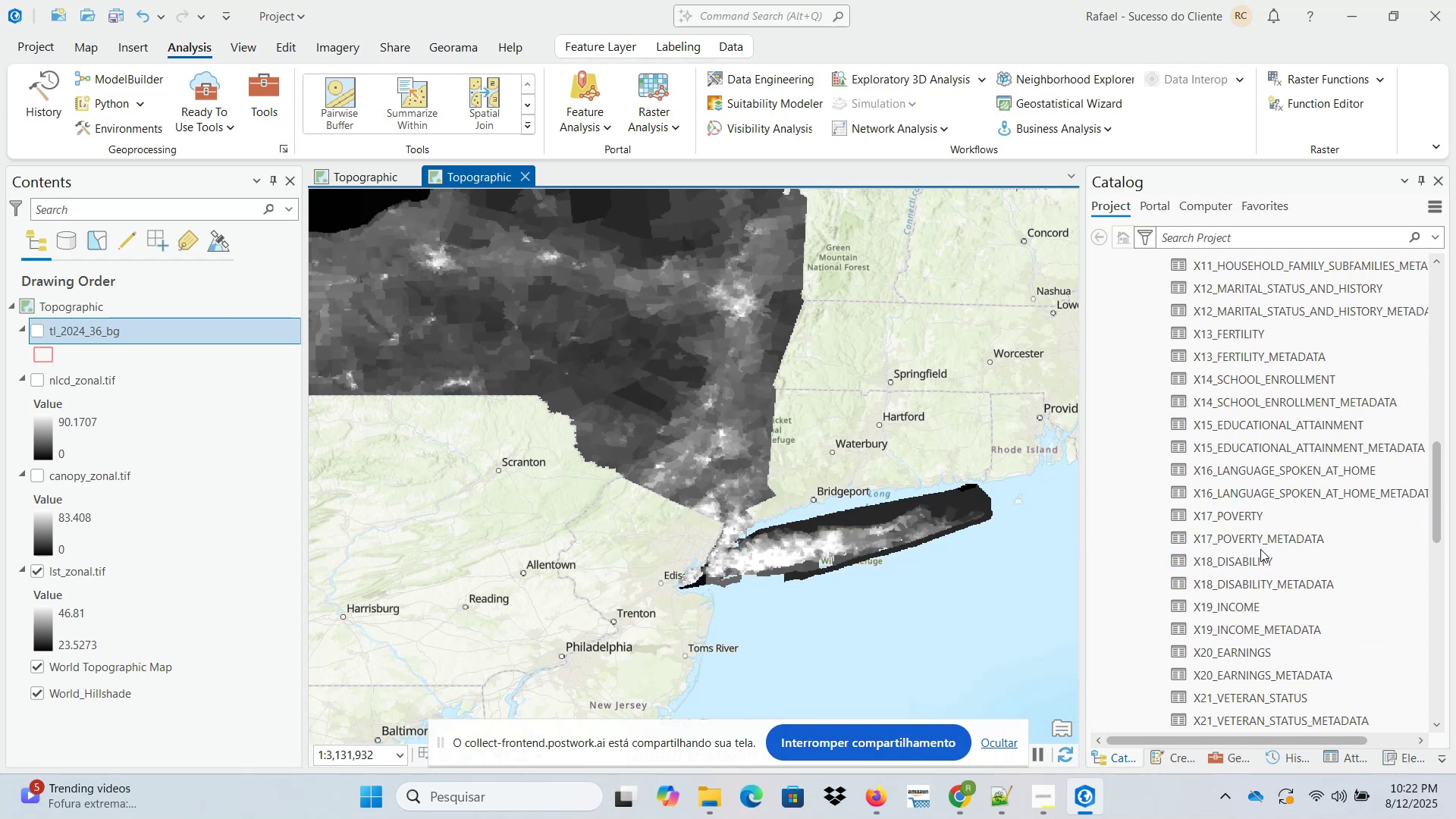 
scroll: coordinate [1260, 549], scroll_direction: up, amount: 4.0
 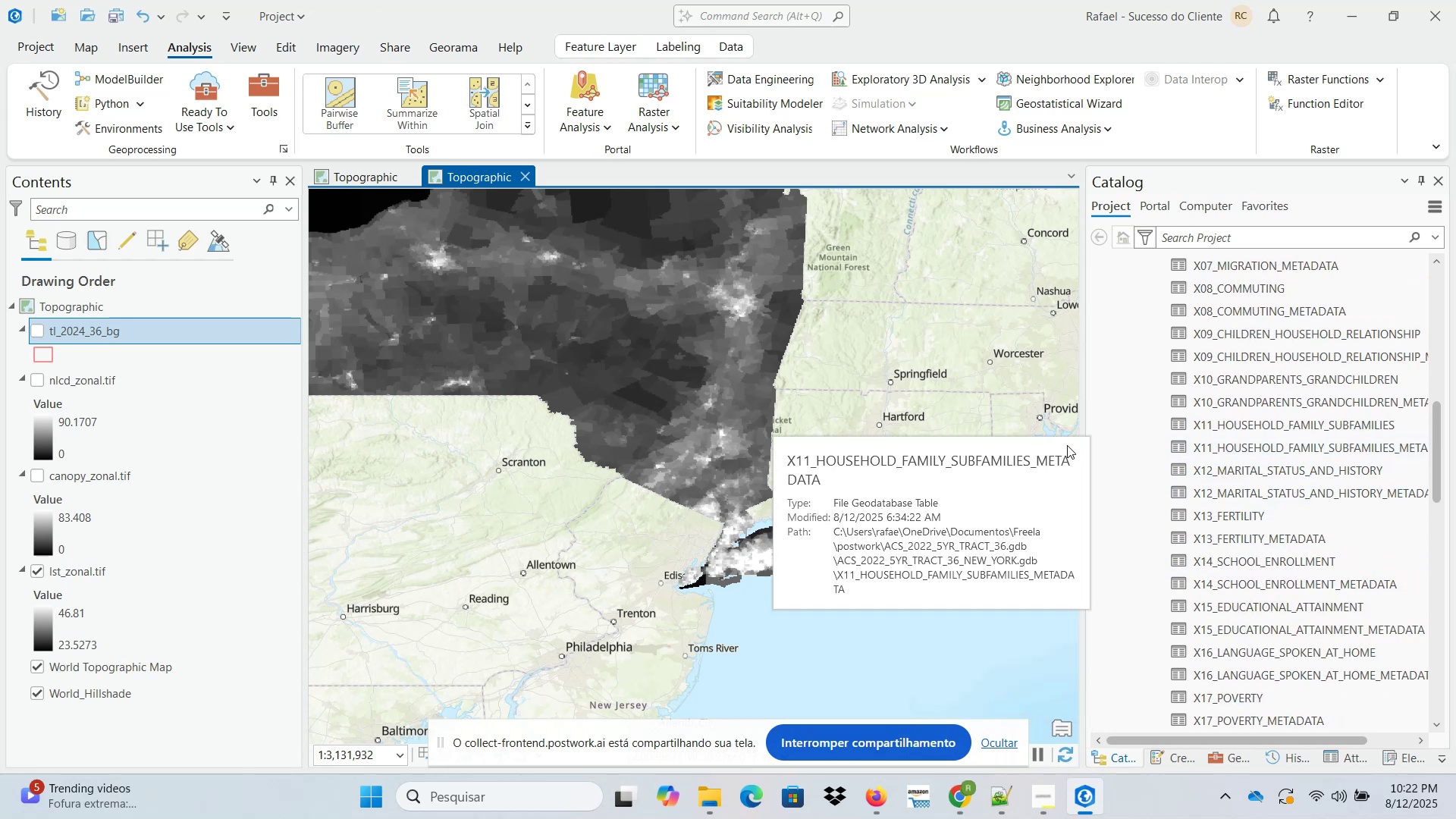 
left_click_drag(start_coordinate=[1081, 425], to_coordinate=[1038, 425])
 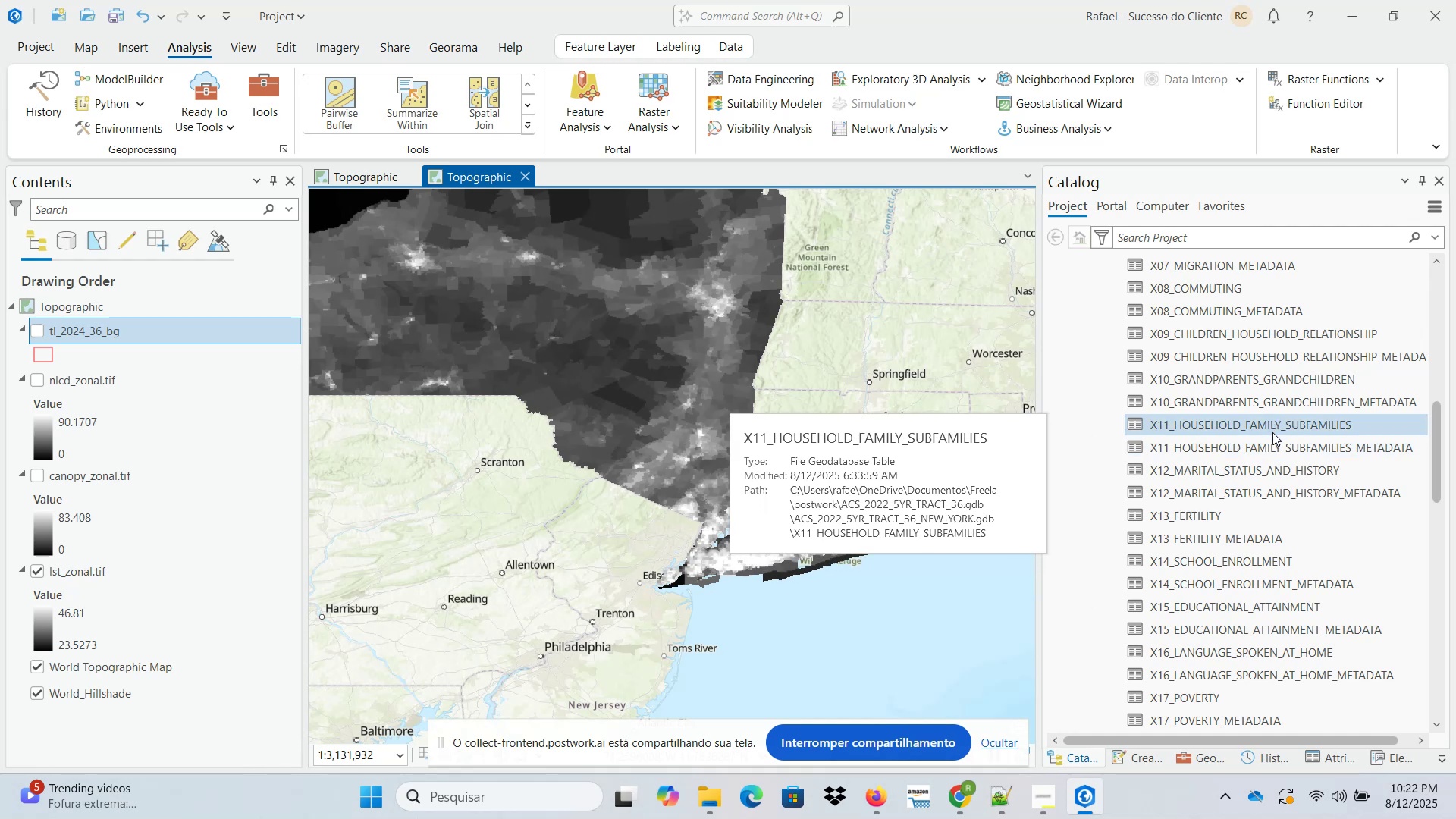 
wait(6.84)
 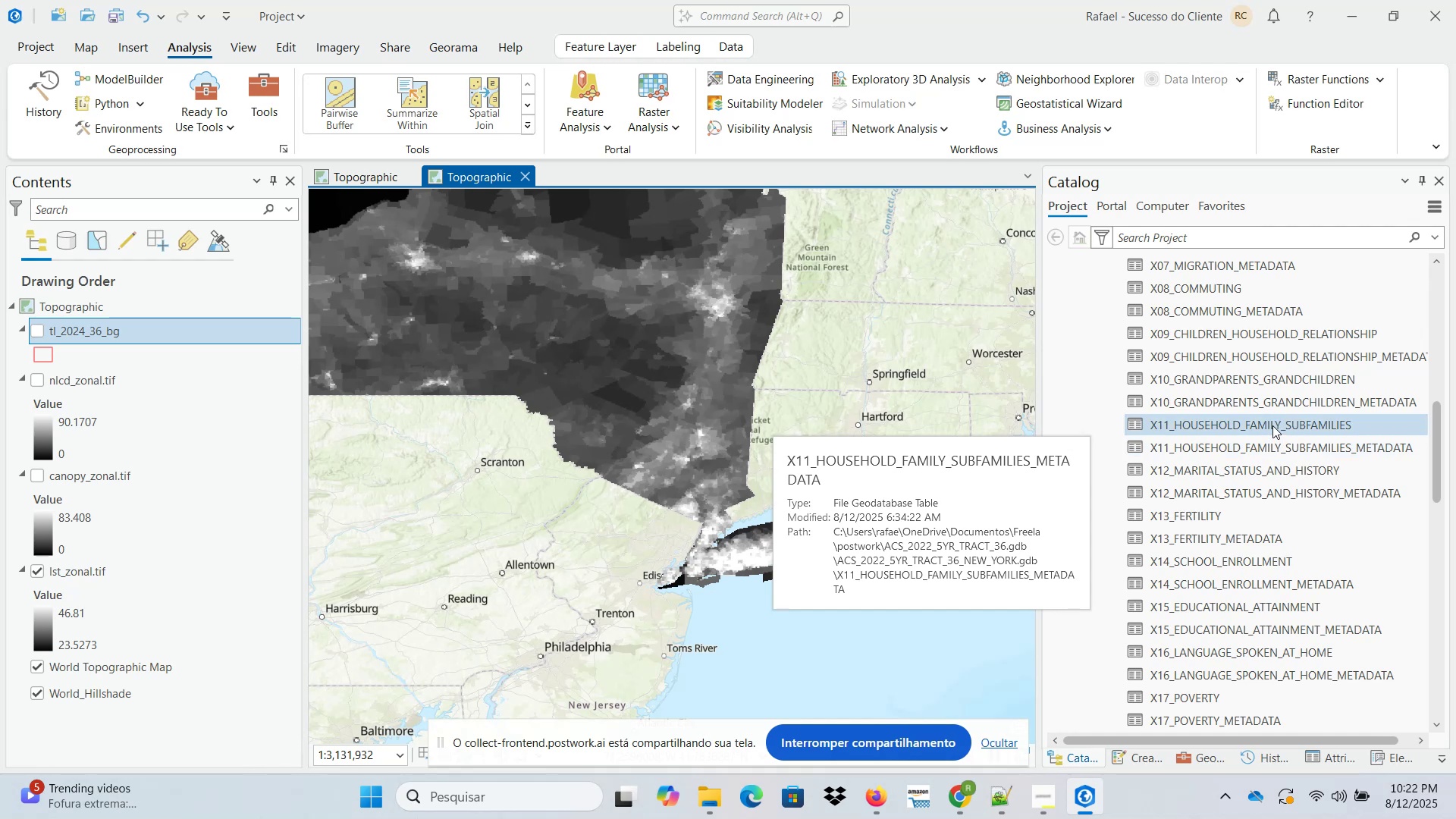 
scroll: coordinate [1276, 483], scroll_direction: down, amount: 9.0
 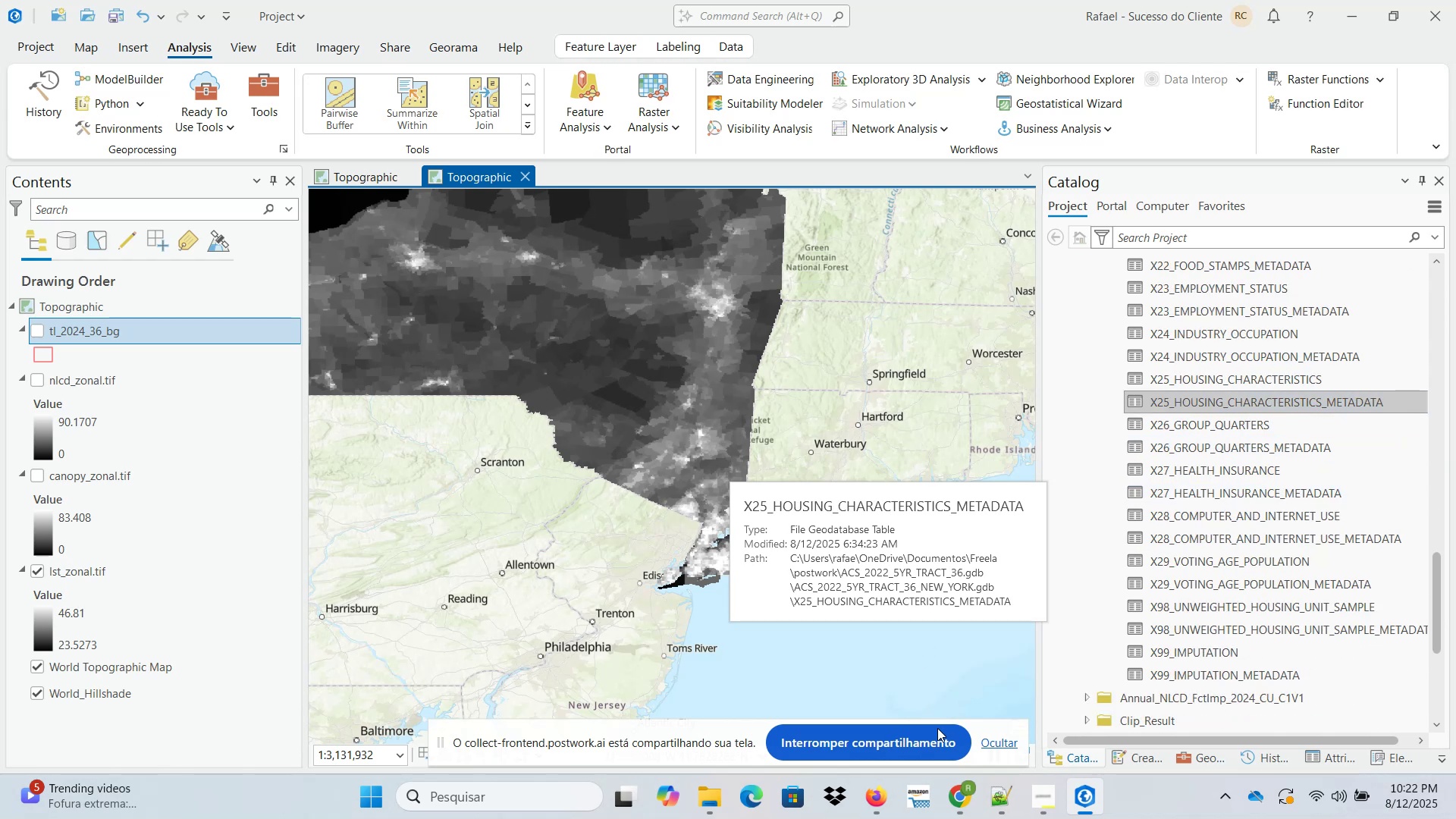 
left_click([959, 795])
 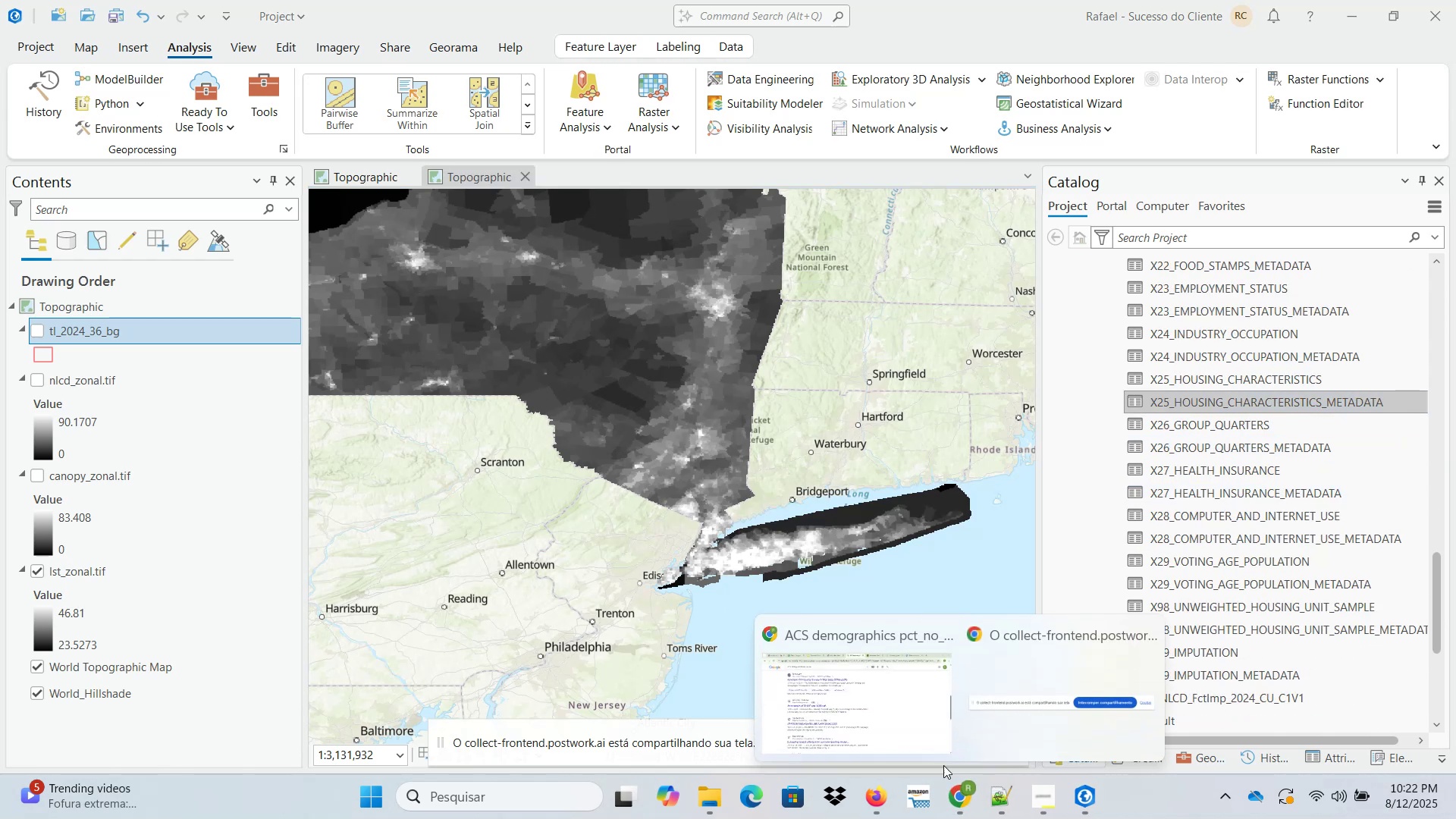 
left_click([893, 714])
 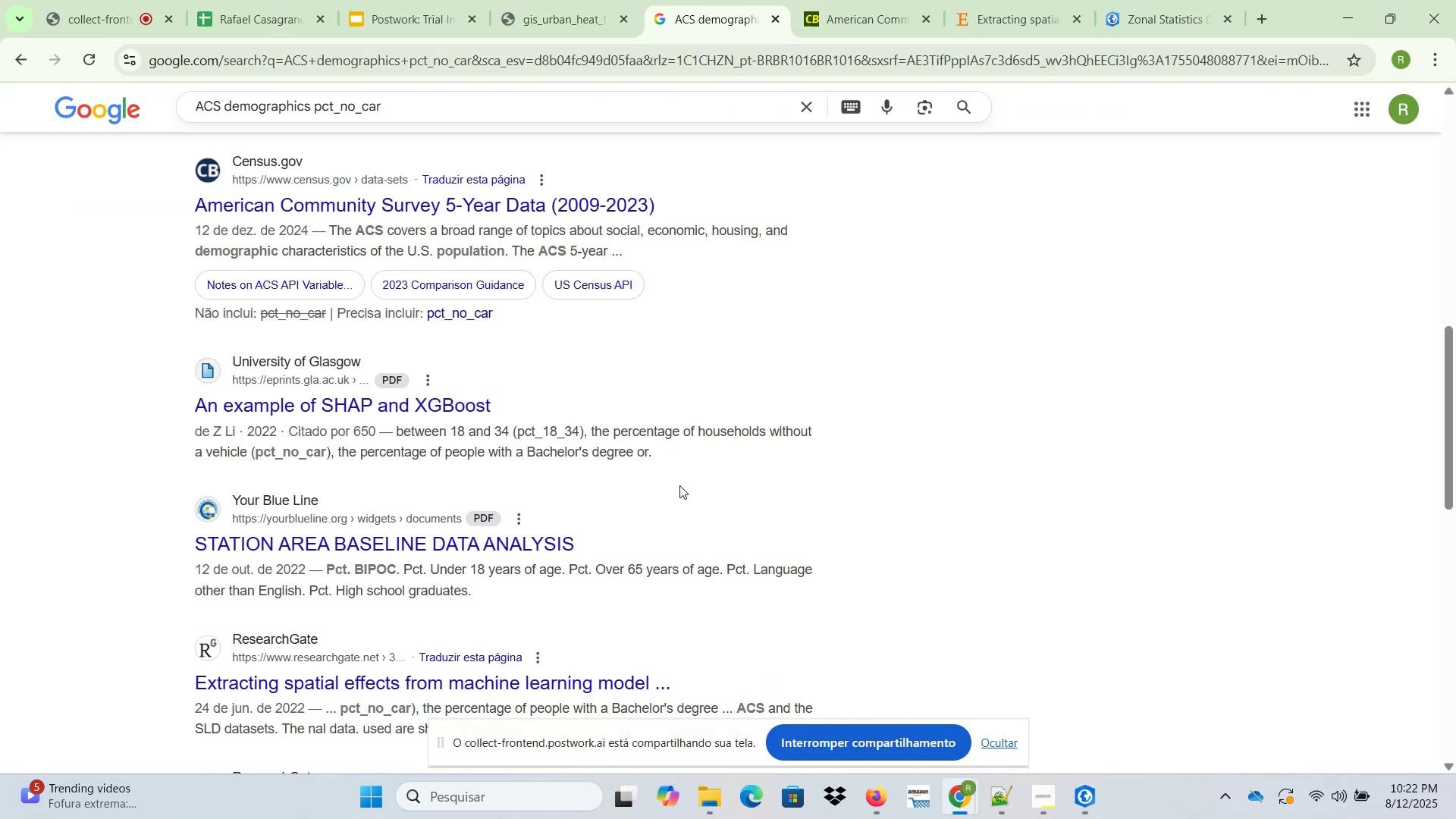 
wait(9.08)
 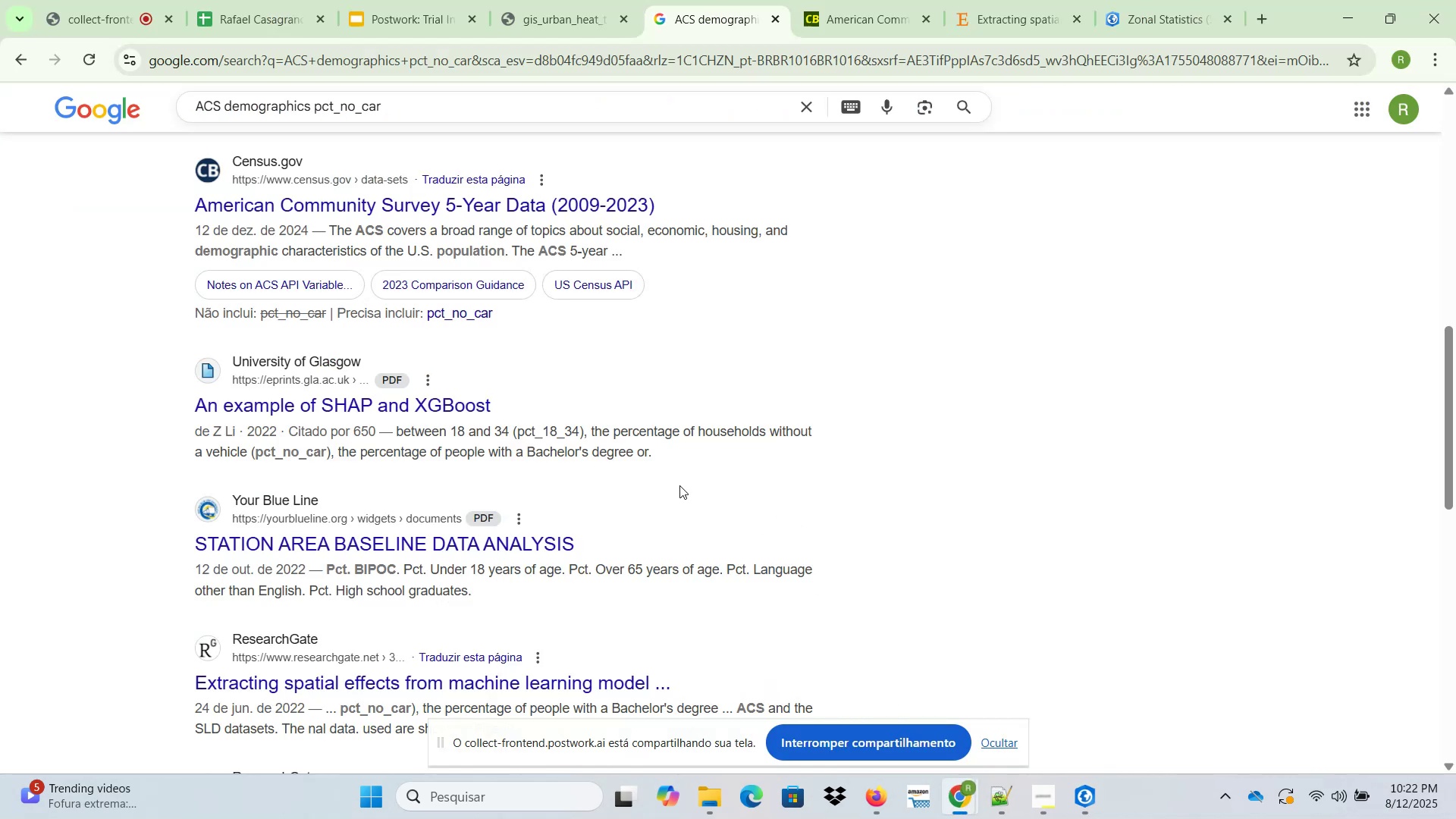 
scroll: coordinate [679, 478], scroll_direction: down, amount: 1.0
 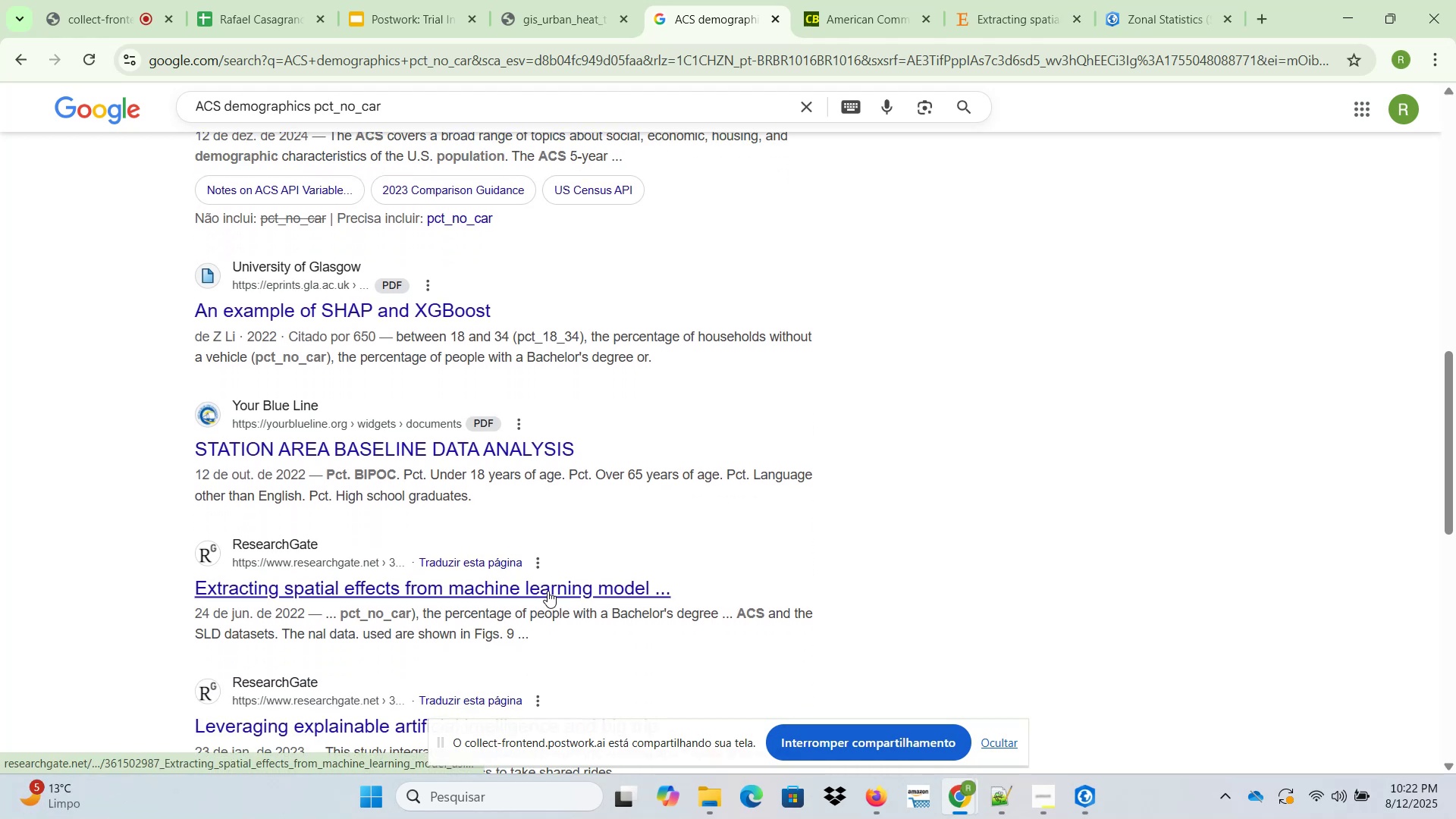 
left_click([687, 375])
 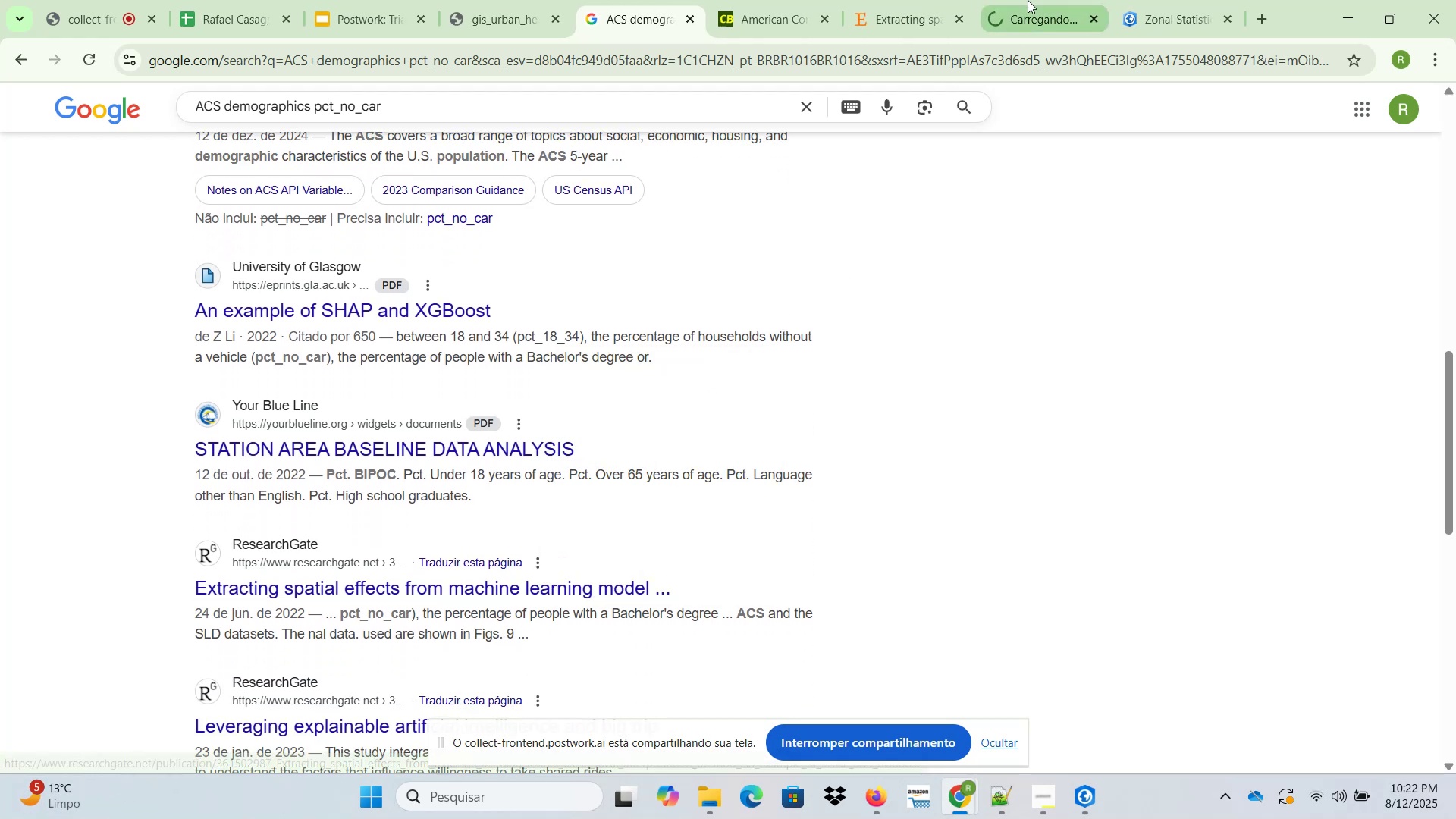 
left_click([1031, 0])
 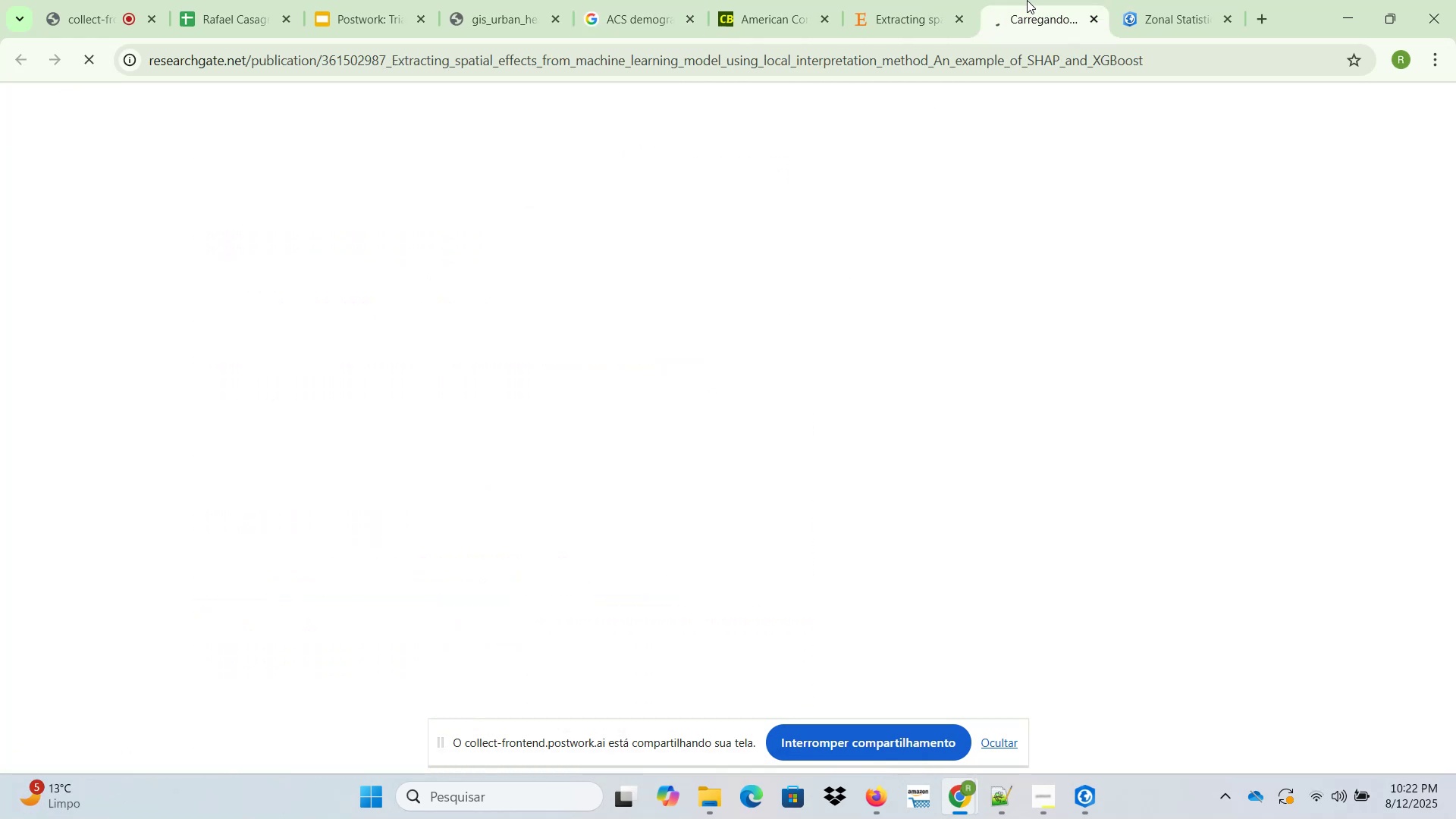 
mouse_move([1023, 30])
 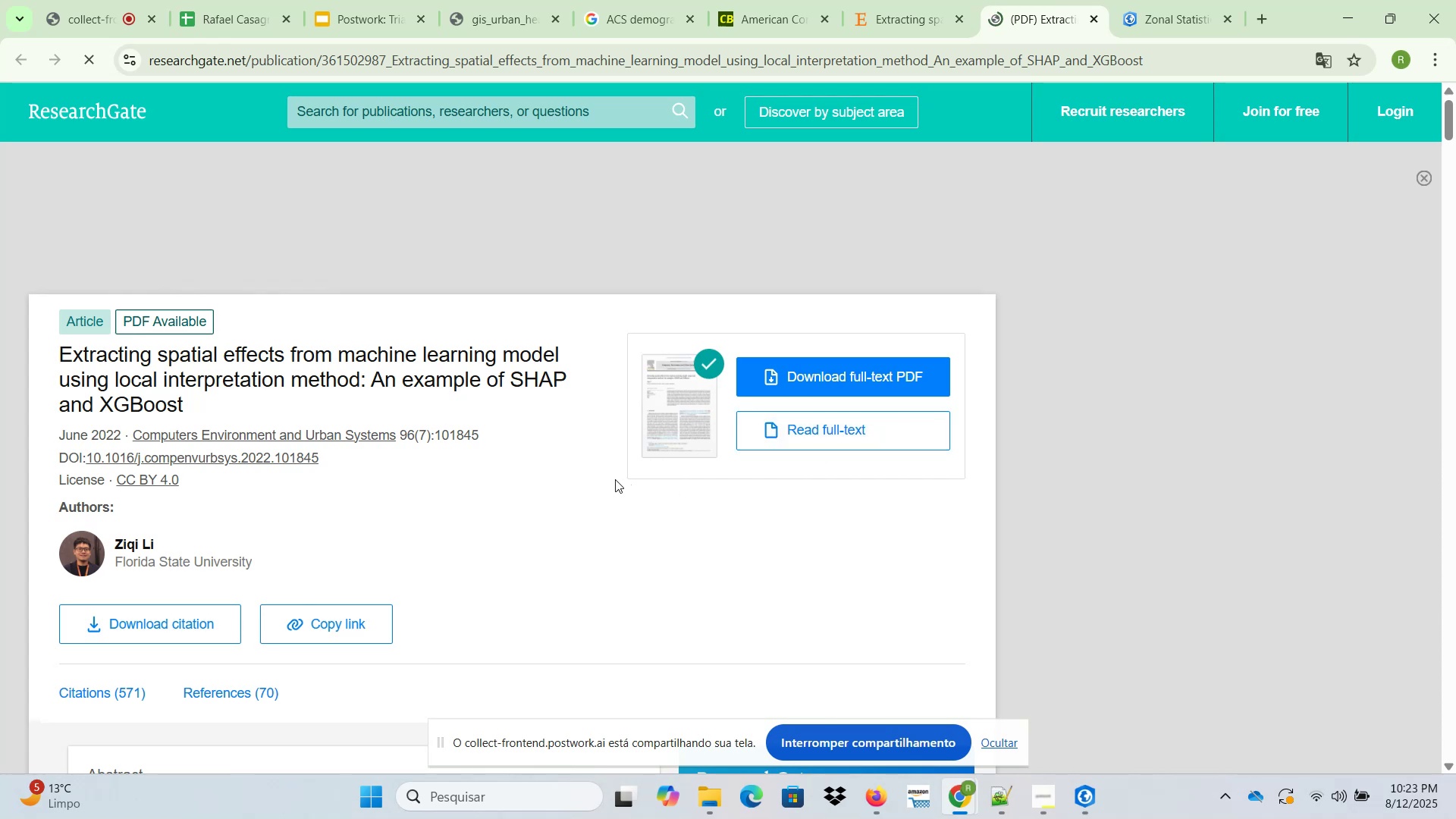 
scroll: coordinate [749, 309], scroll_direction: down, amount: 8.0
 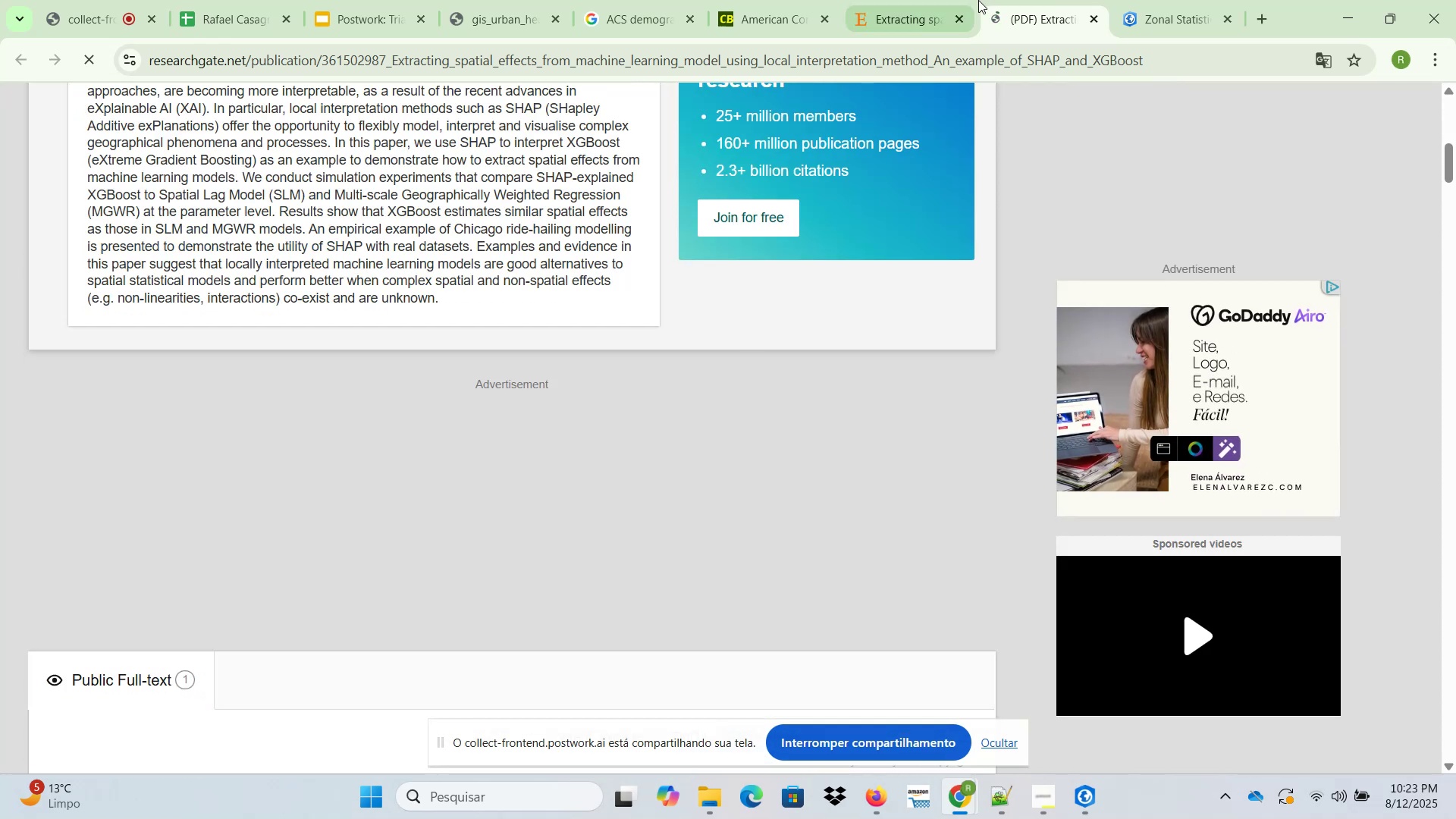 
left_click([914, 0])
 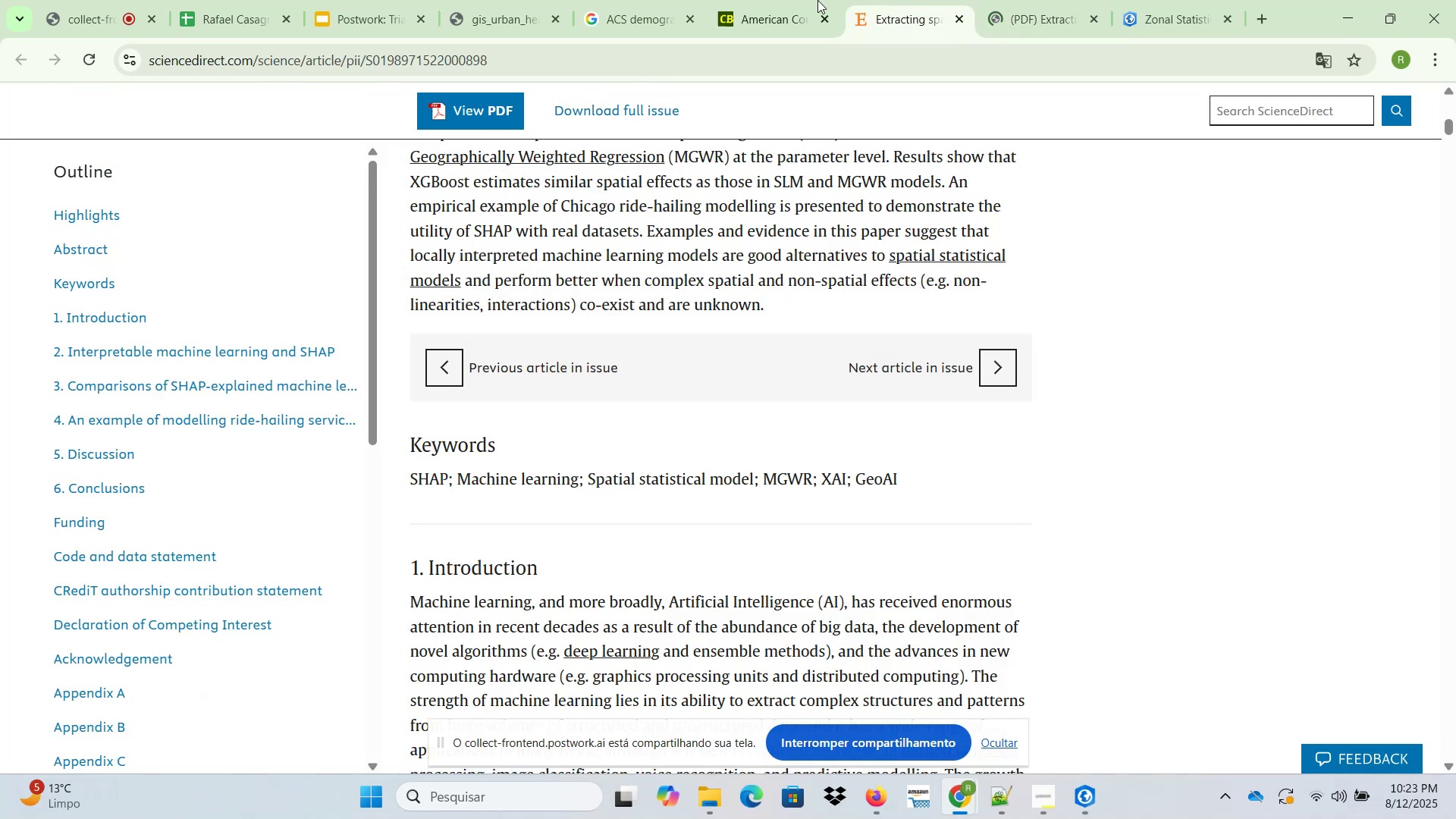 
left_click([807, 0])
 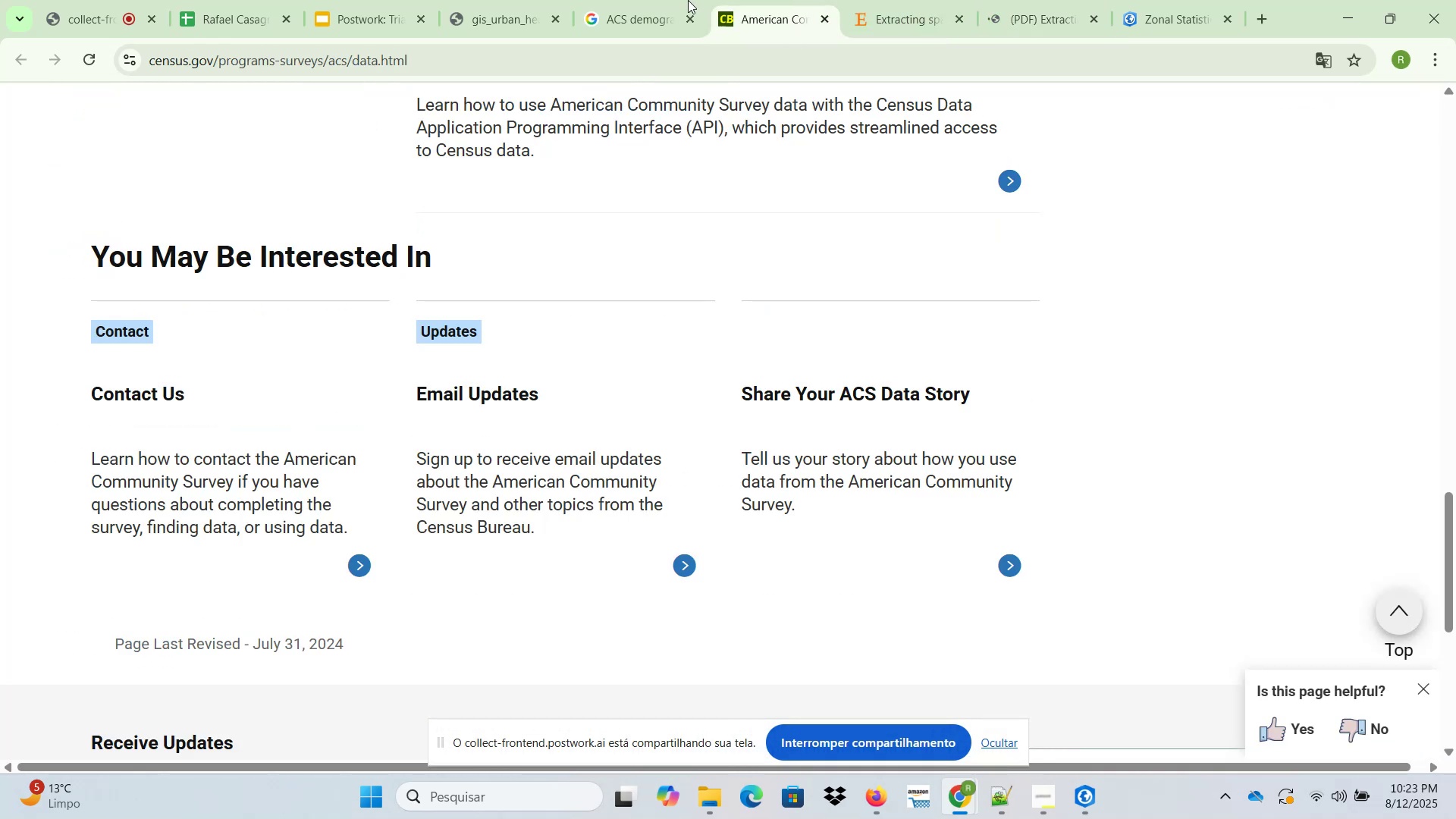 
left_click([649, 0])
 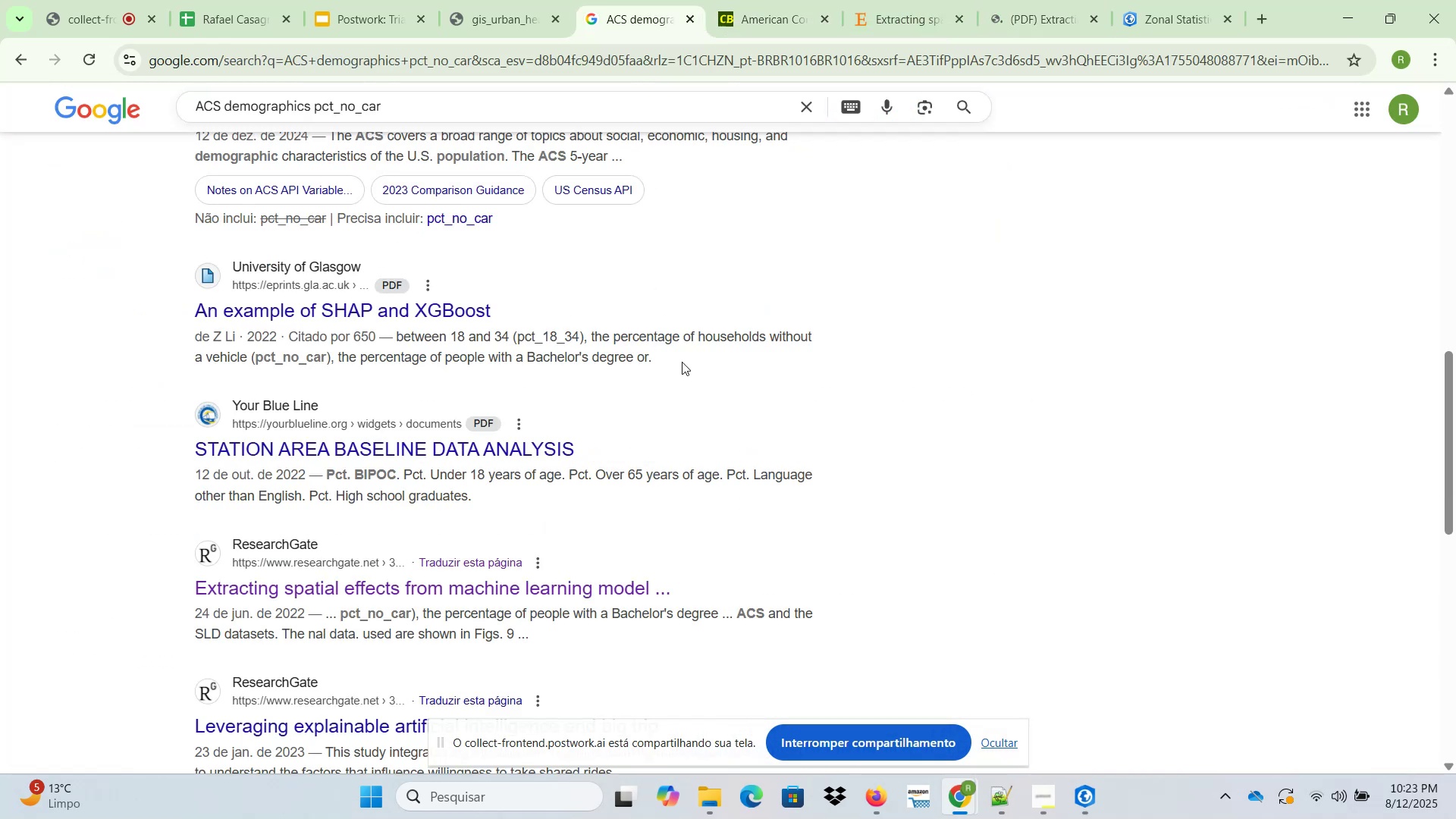 
scroll: coordinate [709, 448], scroll_direction: down, amount: 4.0
 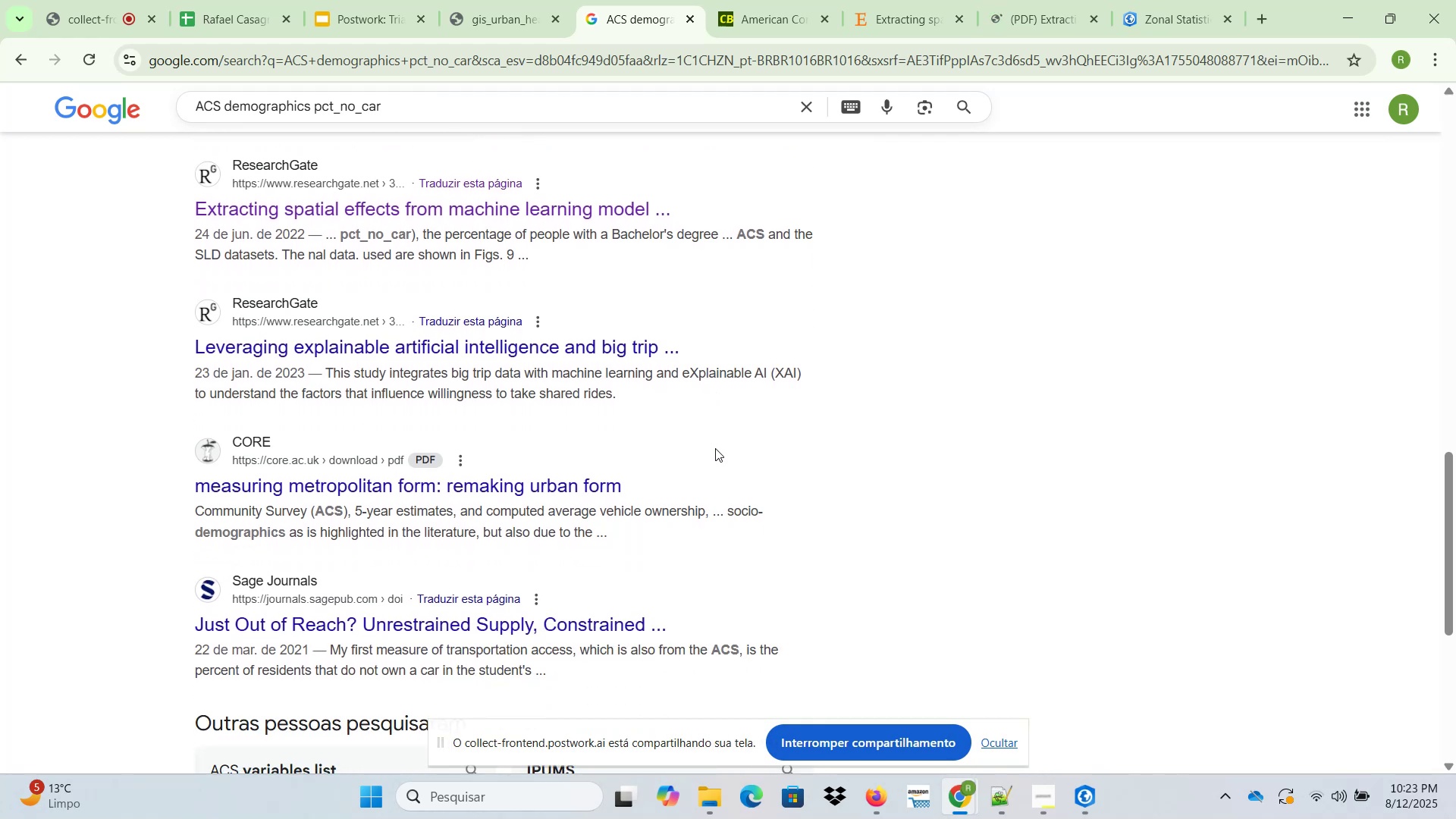 
scroll: coordinate [715, 448], scroll_direction: up, amount: 6.0
 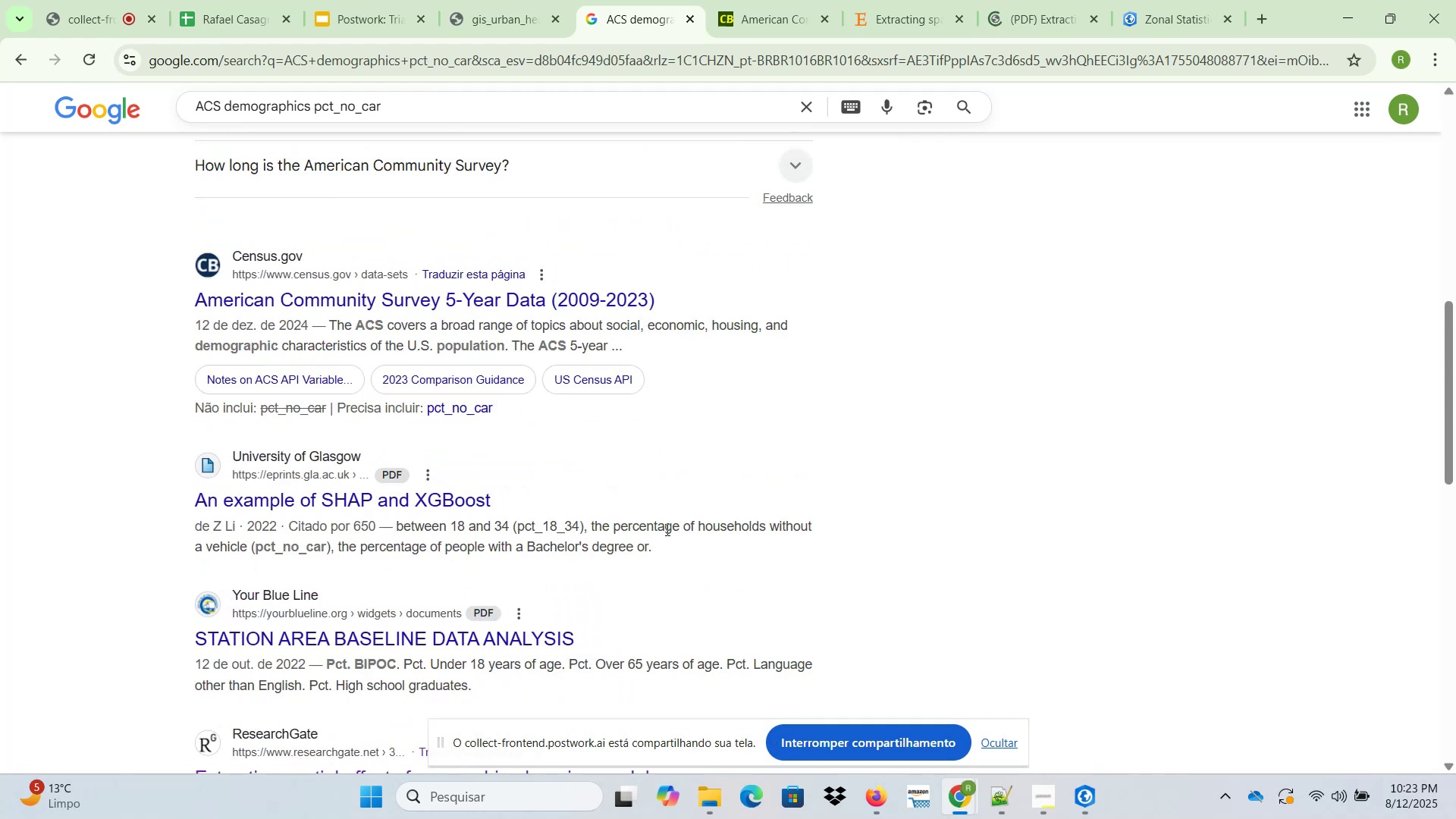 
wait(5.71)
 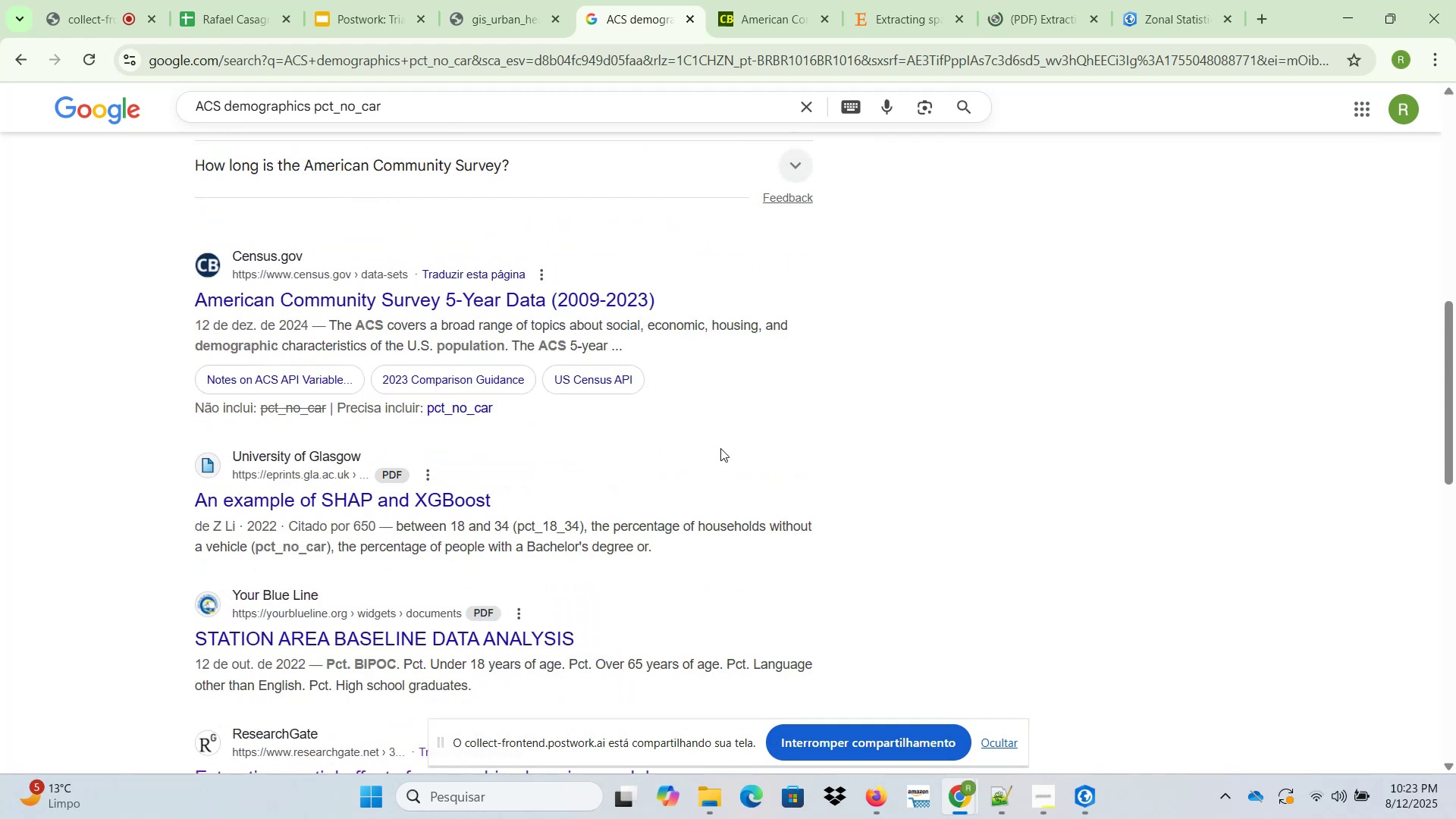 
right_click([453, 504])
 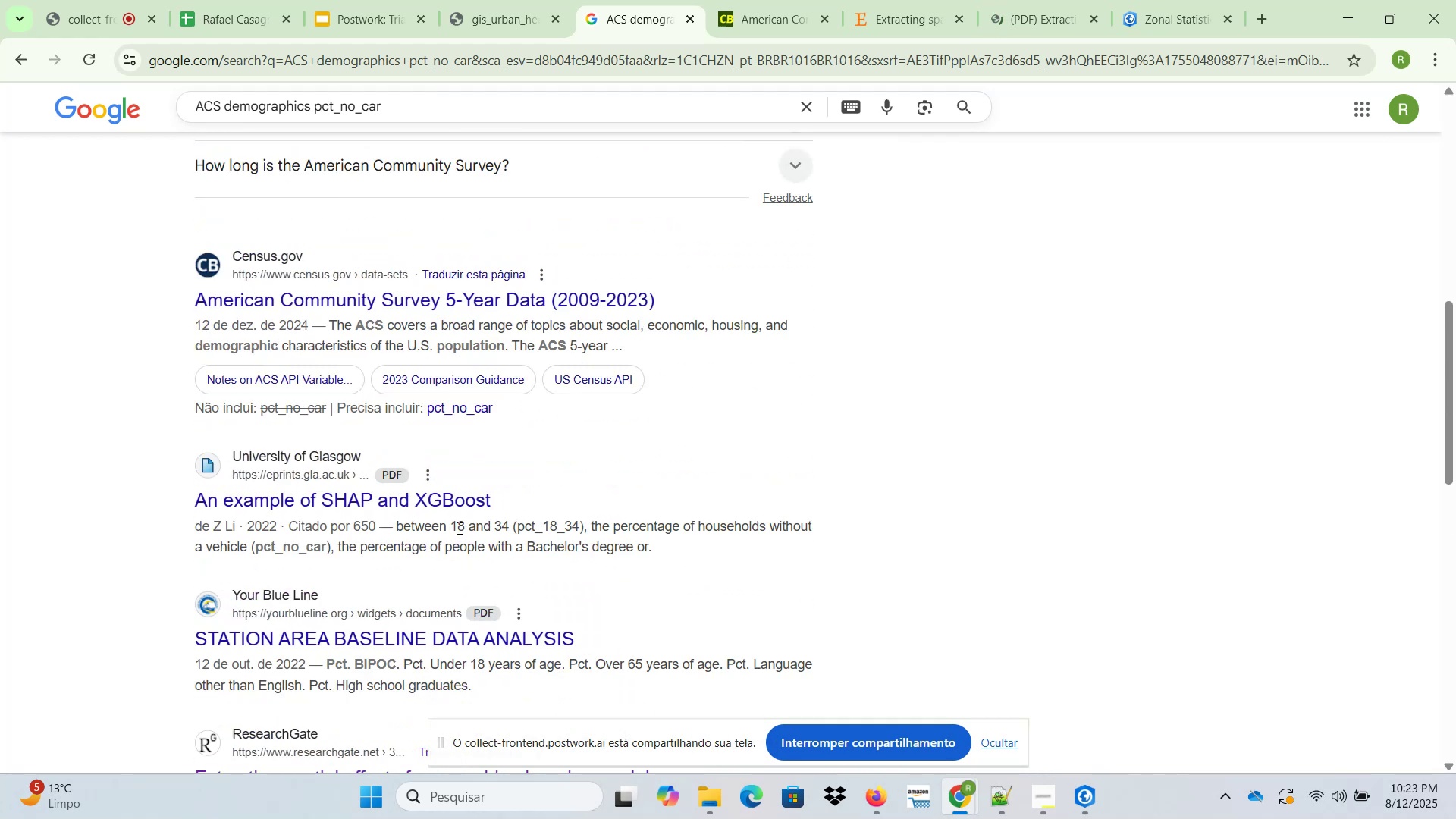 
left_click([475, 523])
 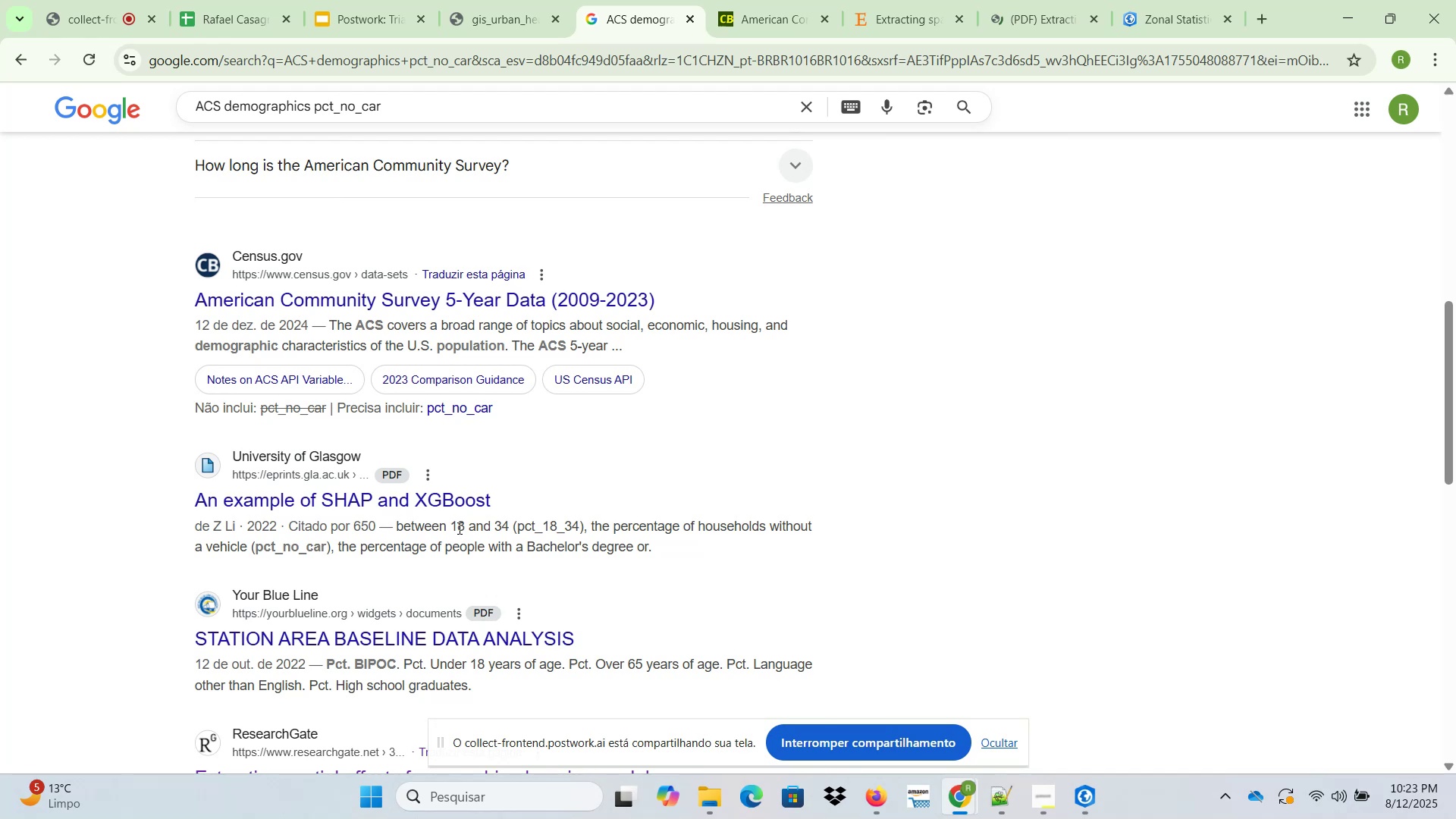 
left_click([1090, 0])
 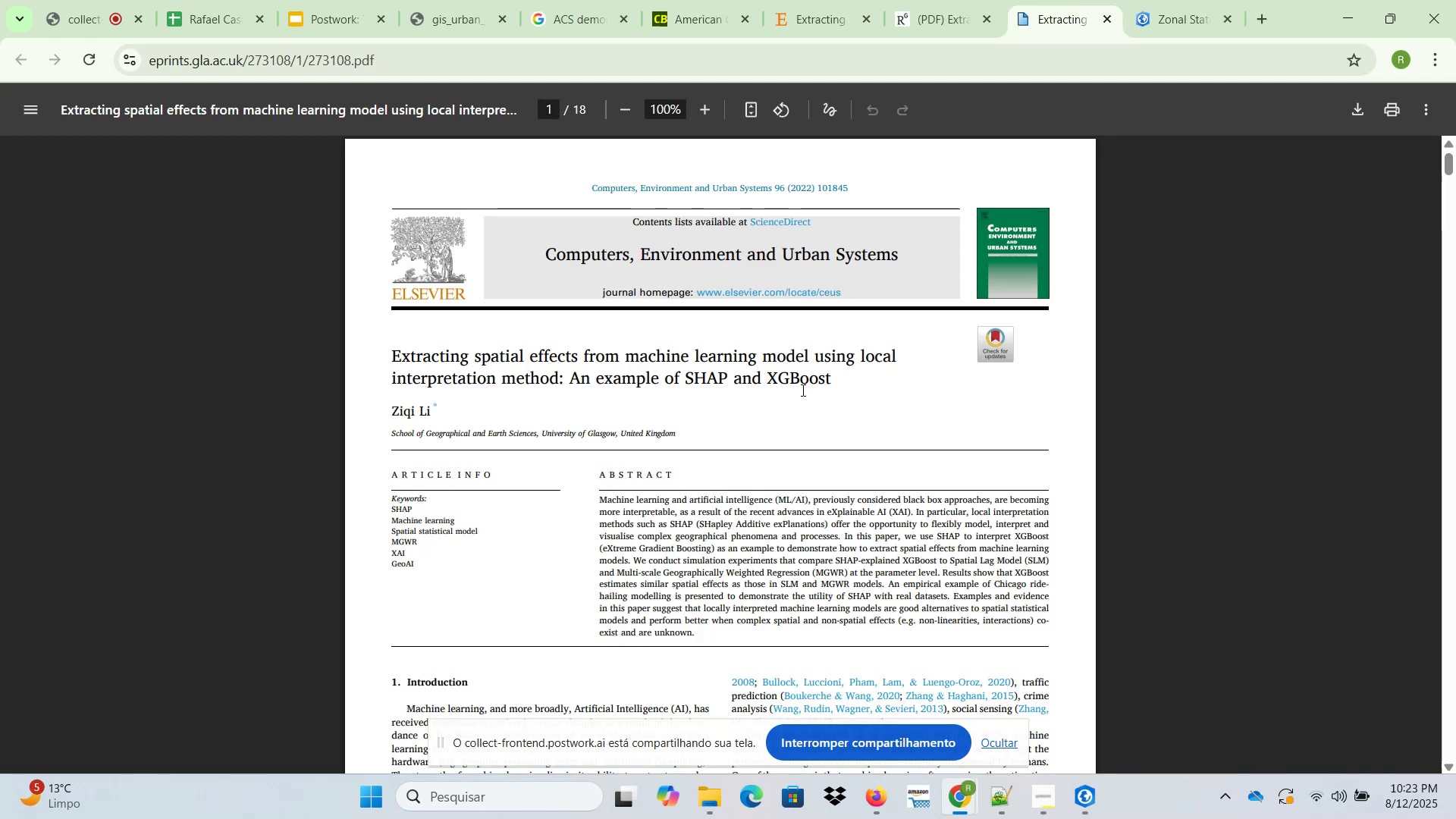 
wait(5.85)
 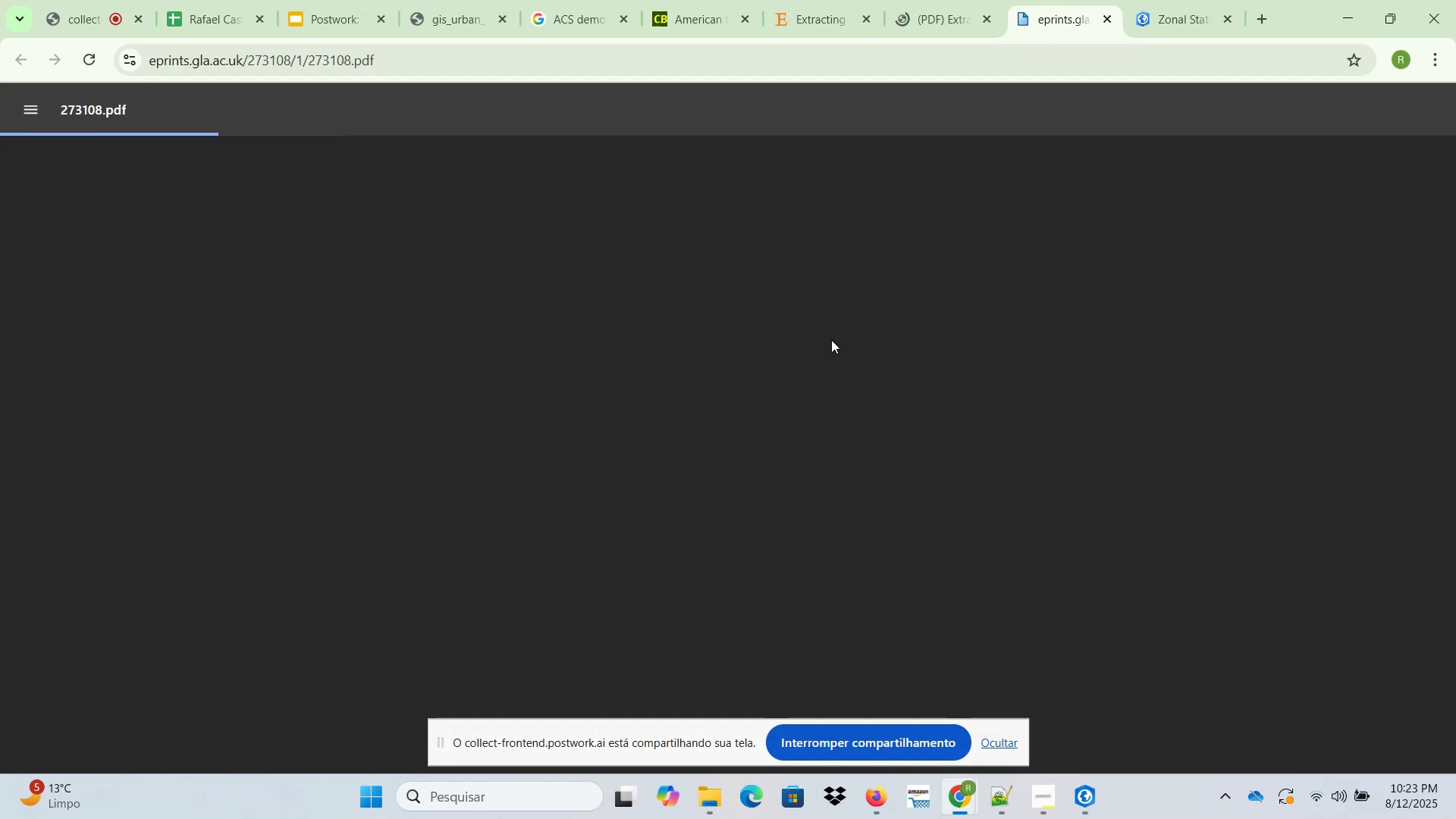 
scroll: coordinate [799, 399], scroll_direction: down, amount: 8.0
 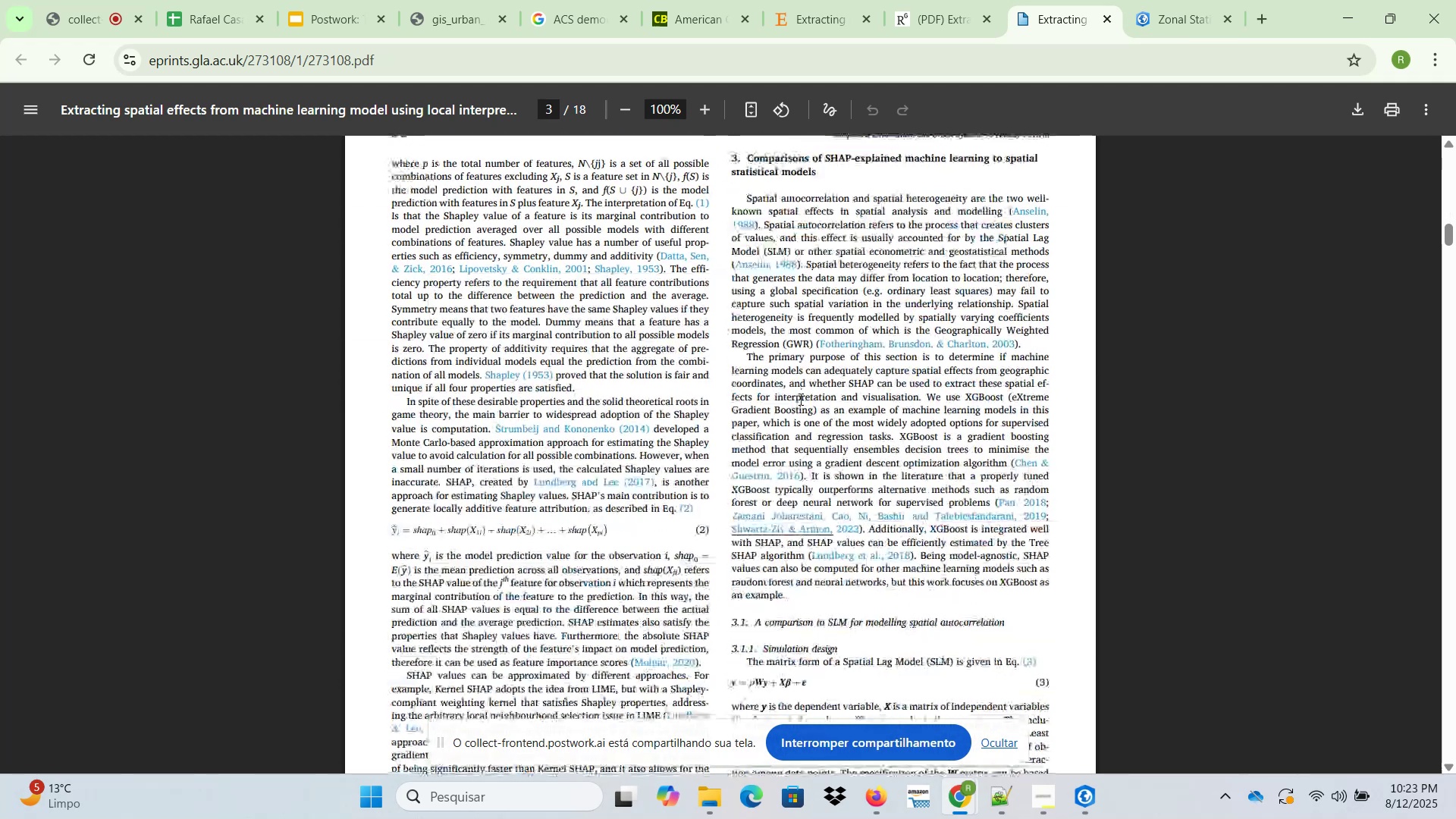 
scroll: coordinate [799, 399], scroll_direction: up, amount: 2.0
 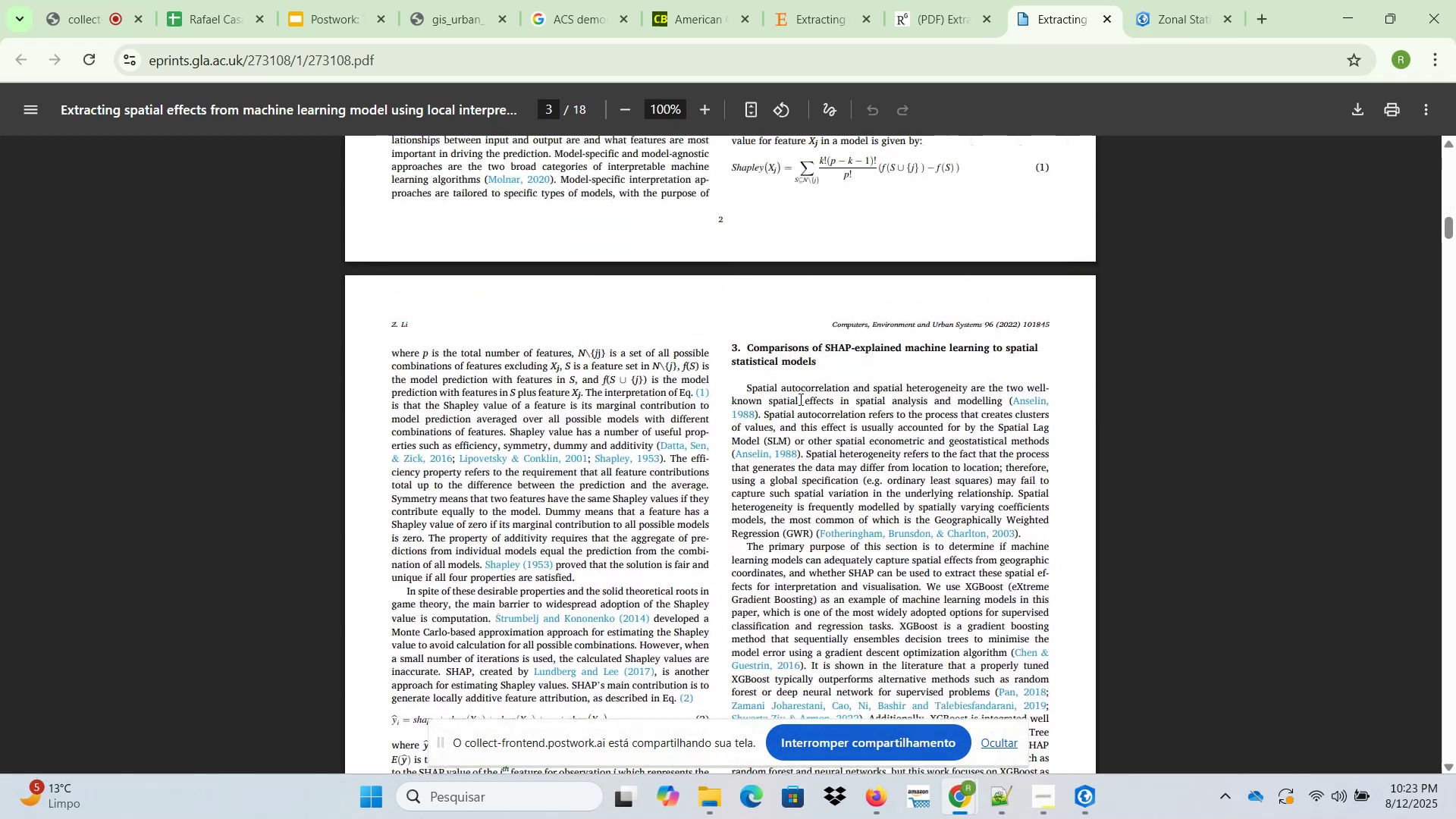 
scroll: coordinate [799, 399], scroll_direction: down, amount: 6.0
 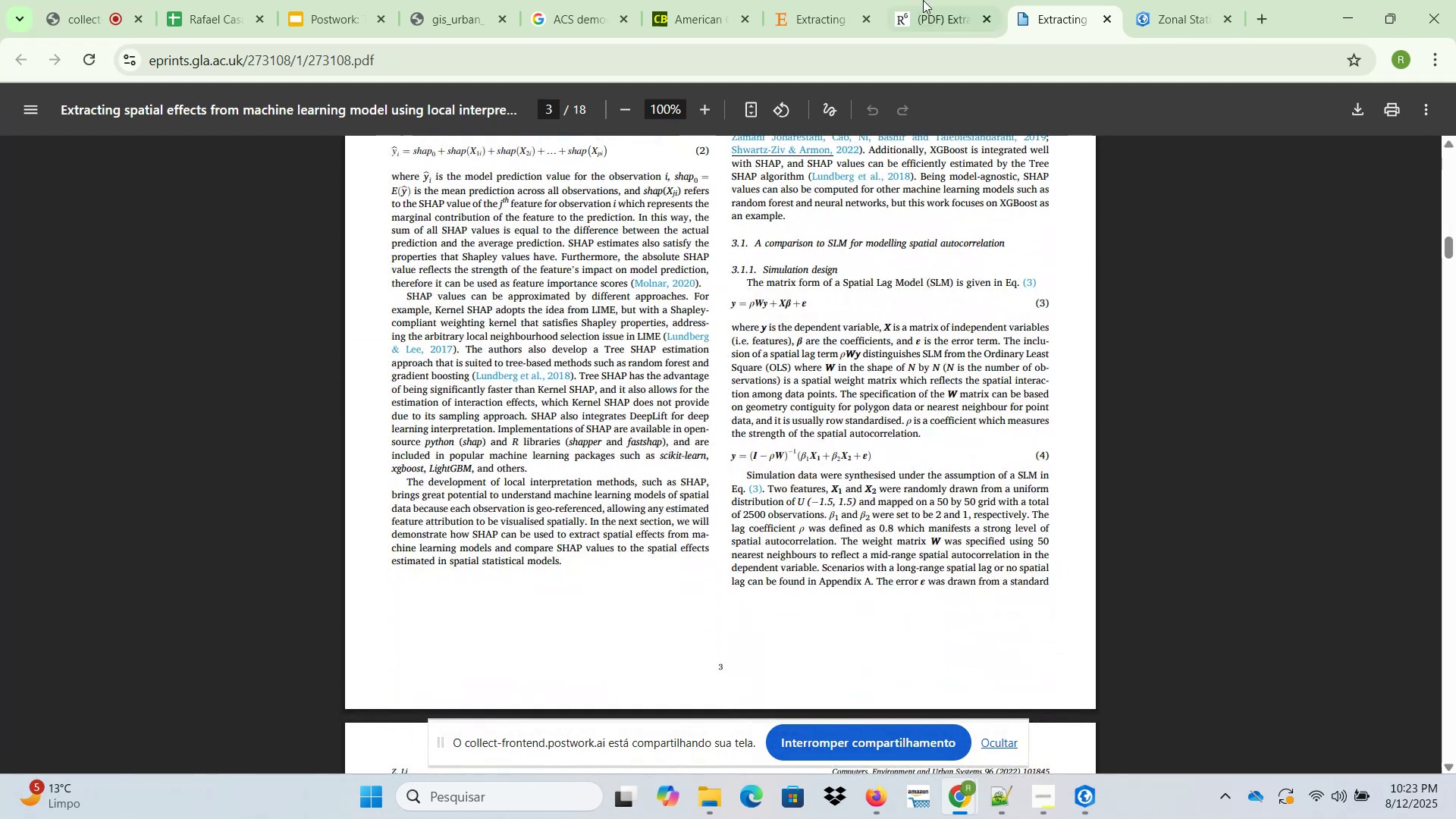 
left_click([954, 0])
 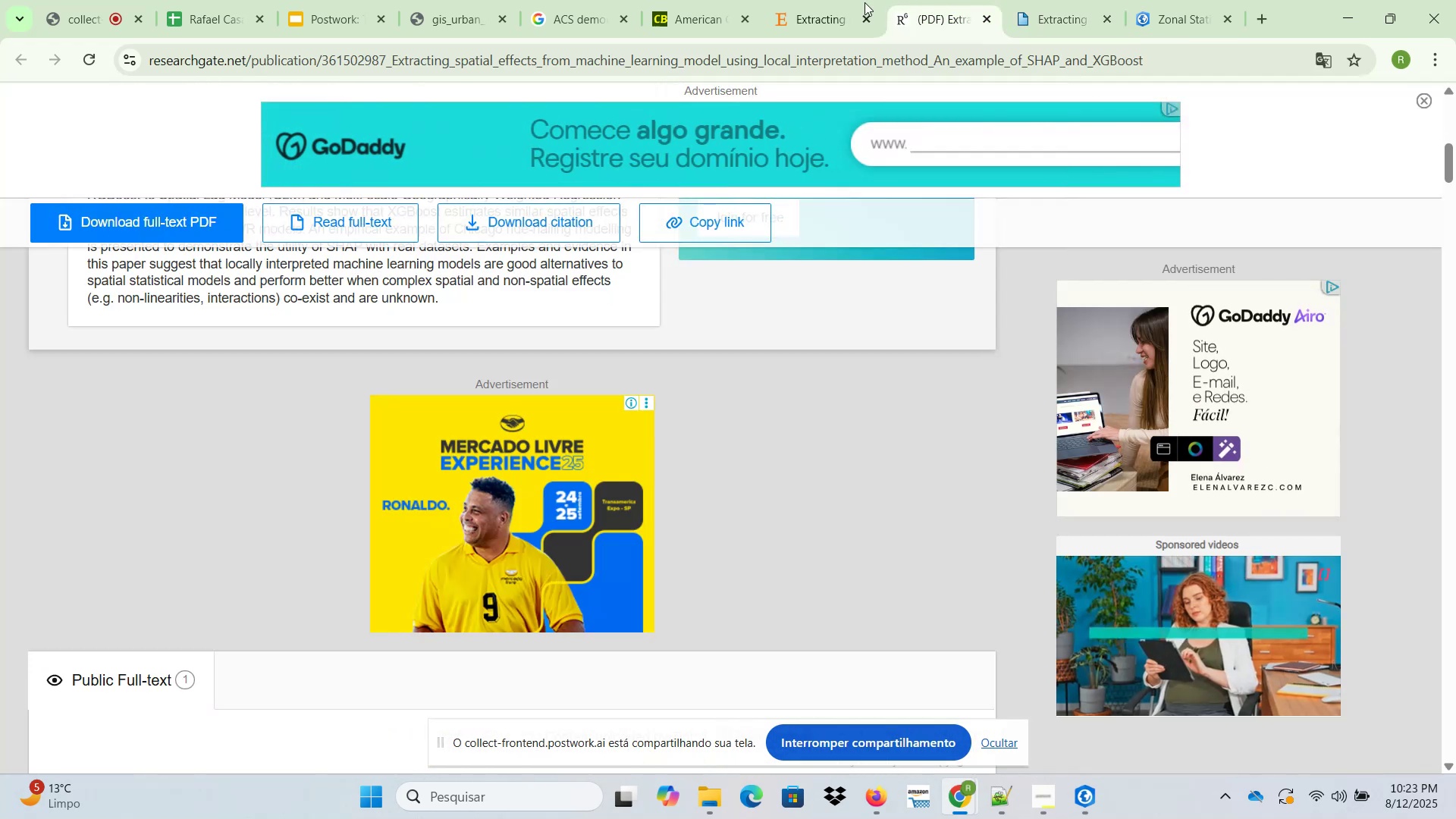 
left_click([823, 0])
 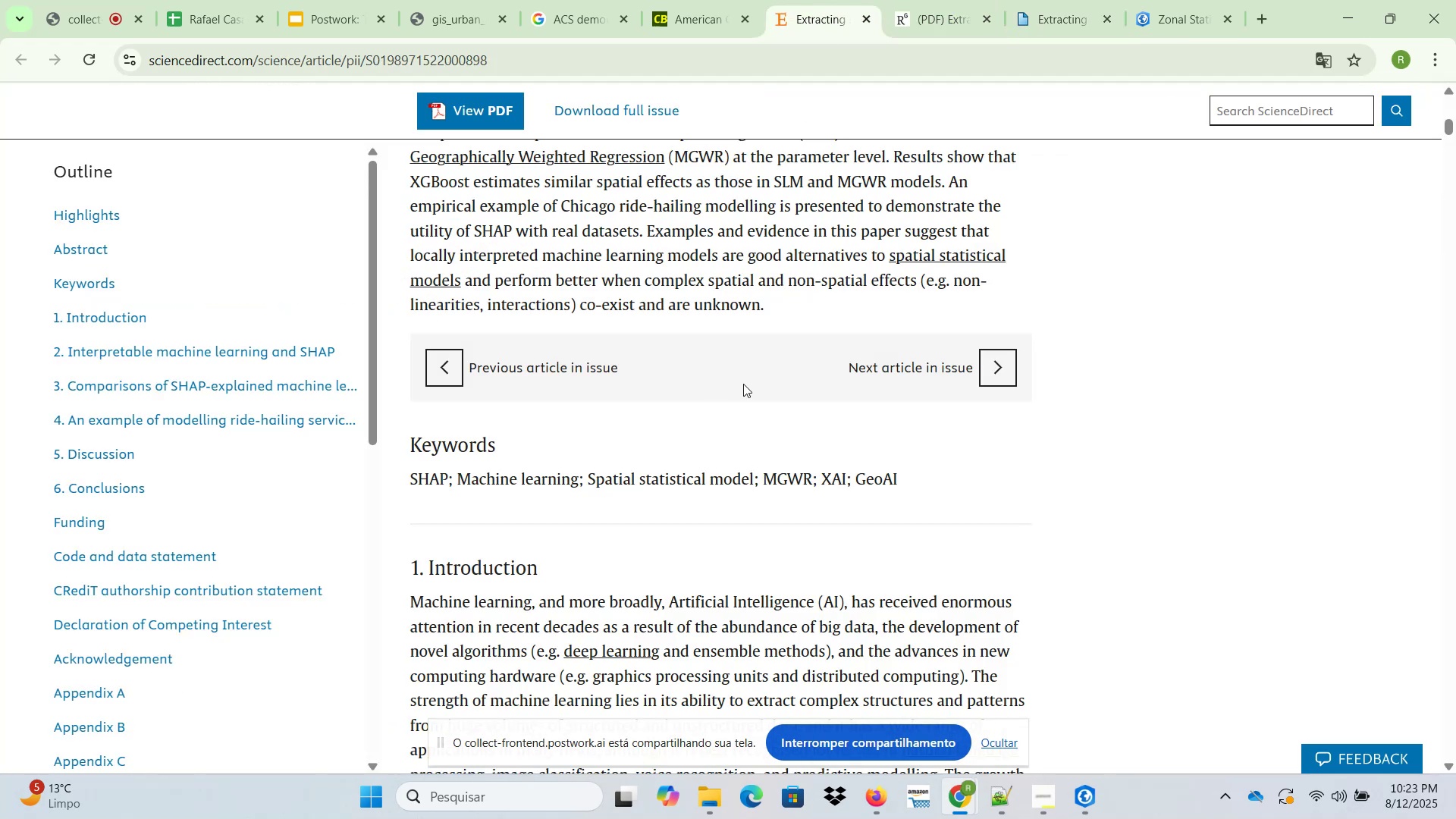 
left_click([689, 0])
 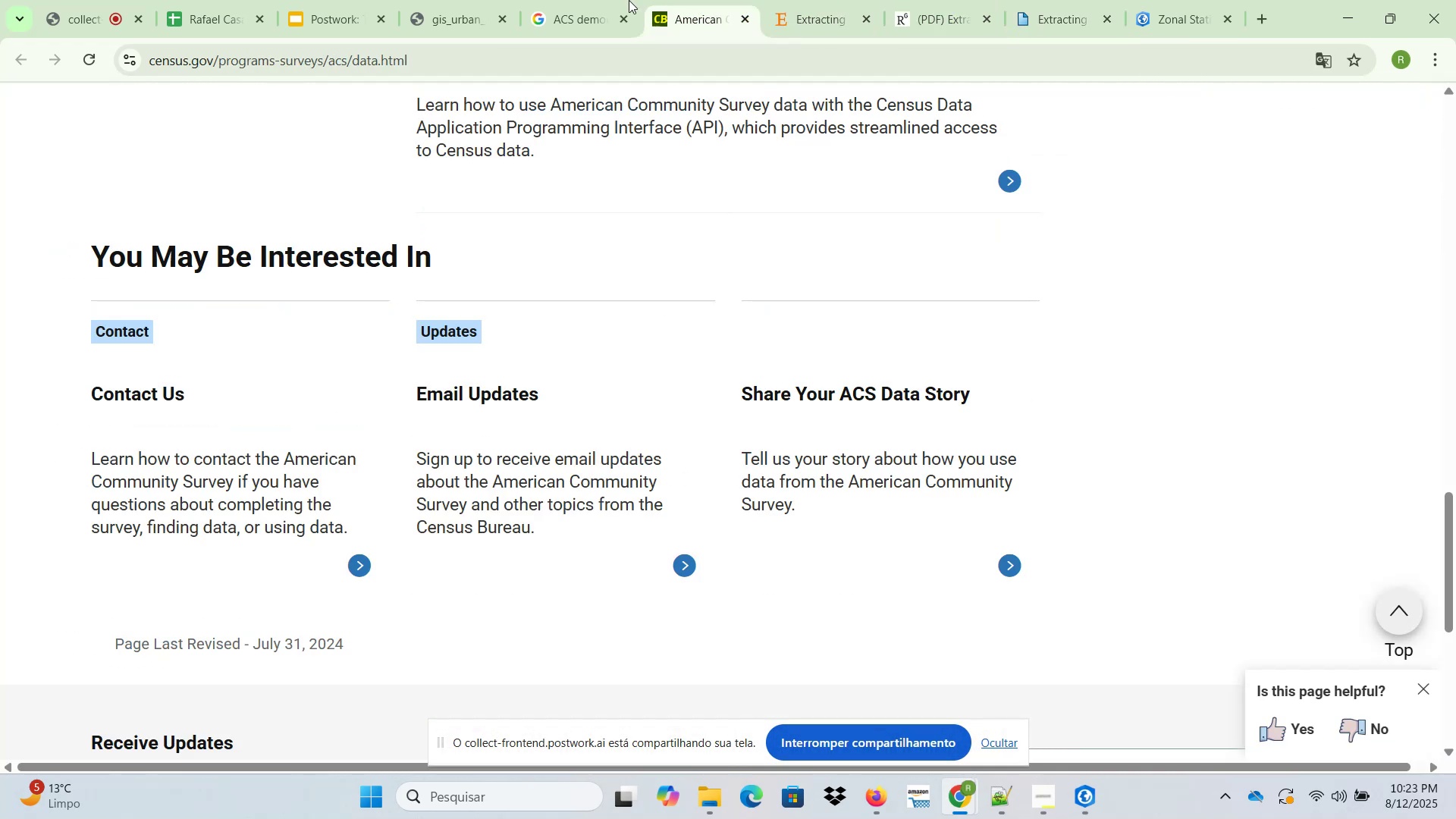 
left_click([603, 0])
 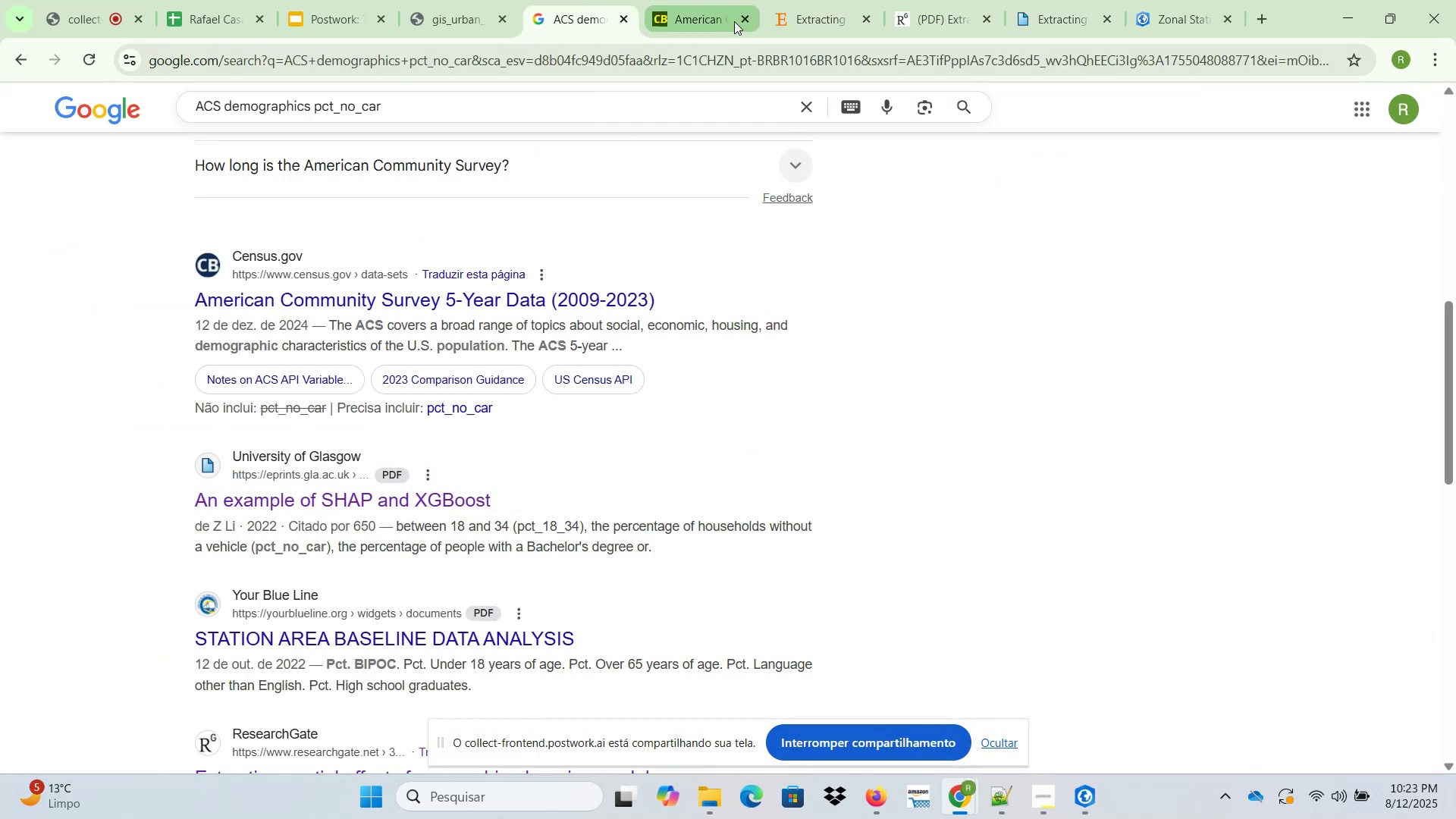 
double_click([745, 20])
 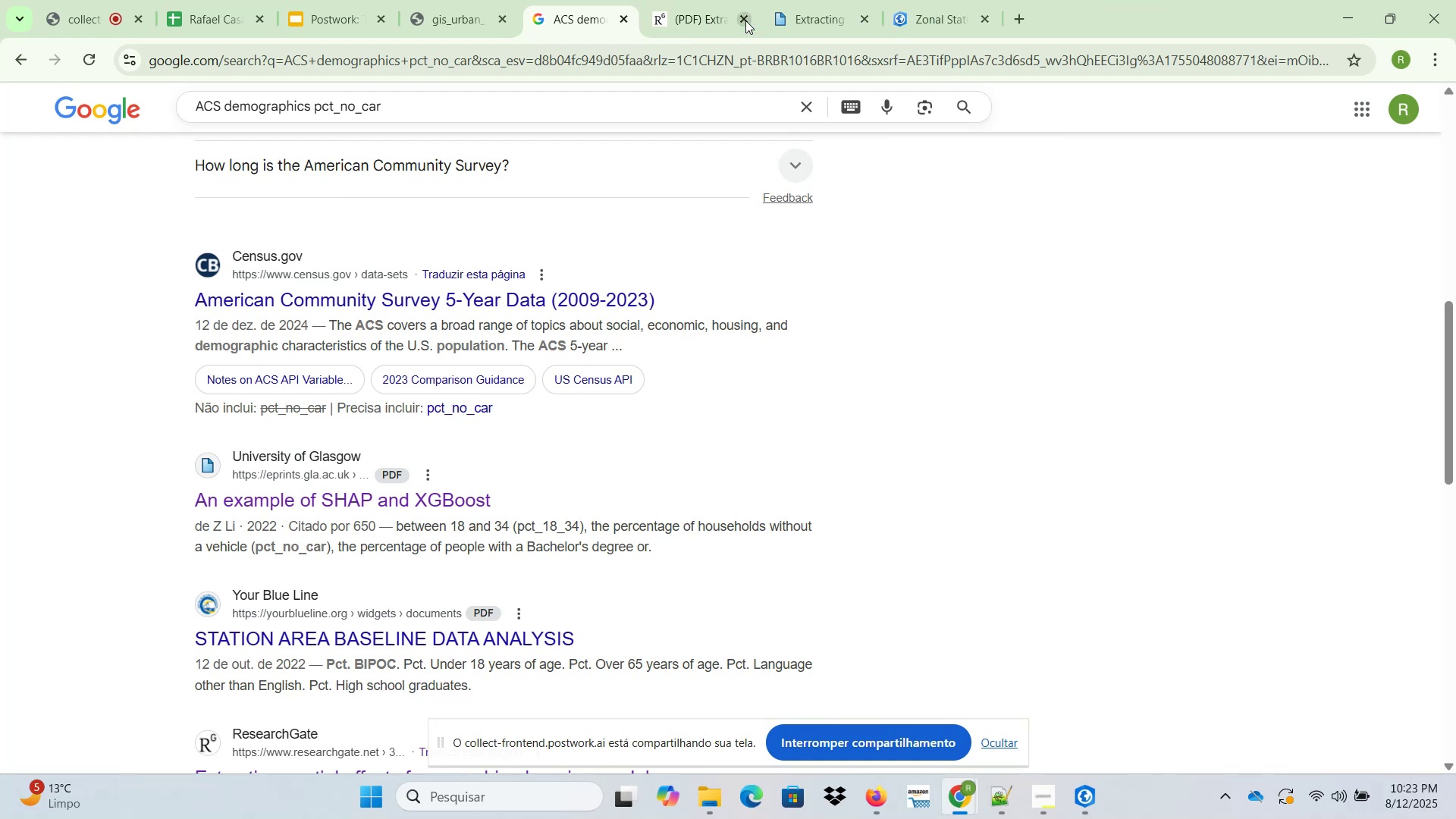 
triple_click([745, 20])
 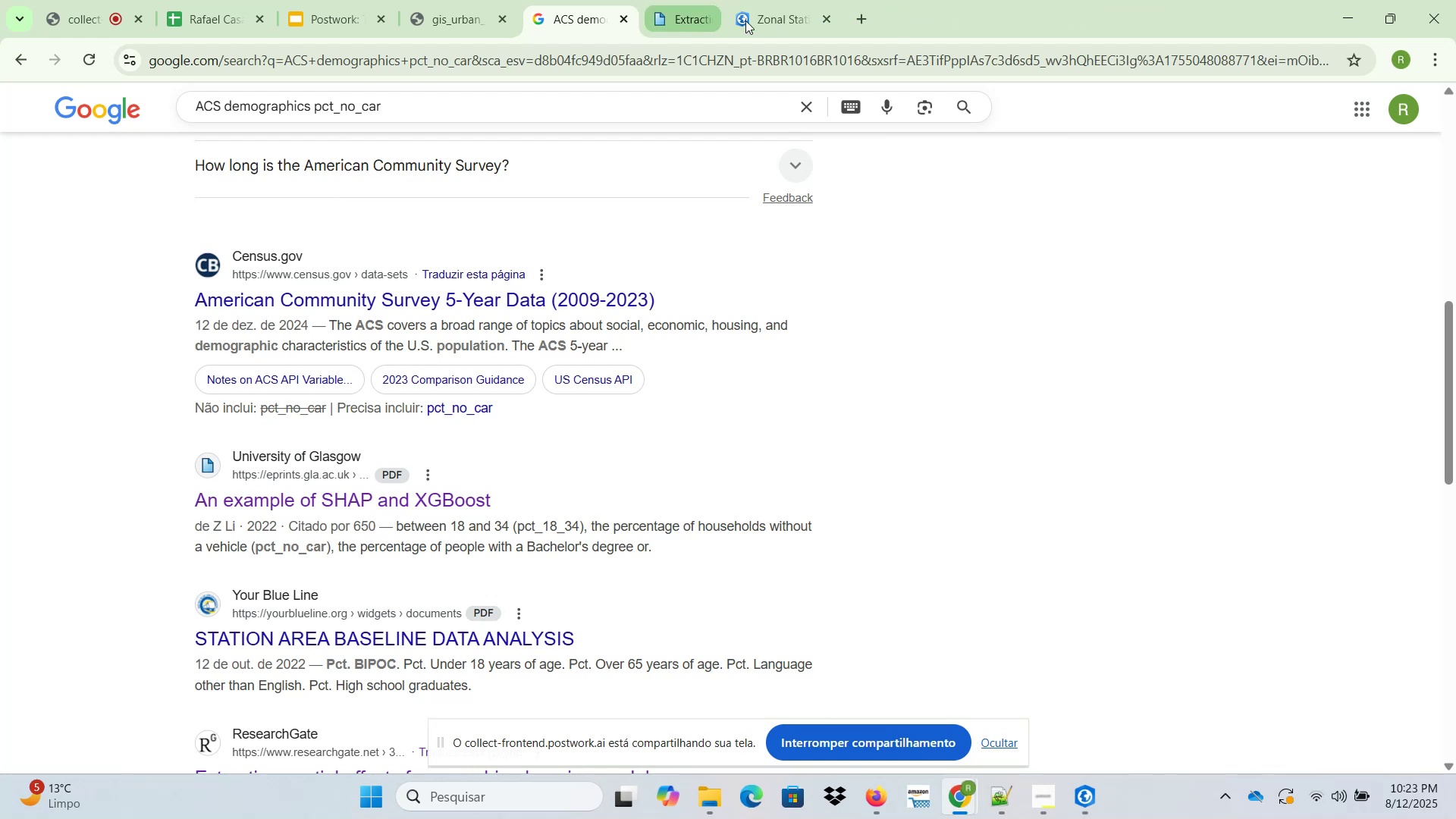 
double_click([745, 20])
 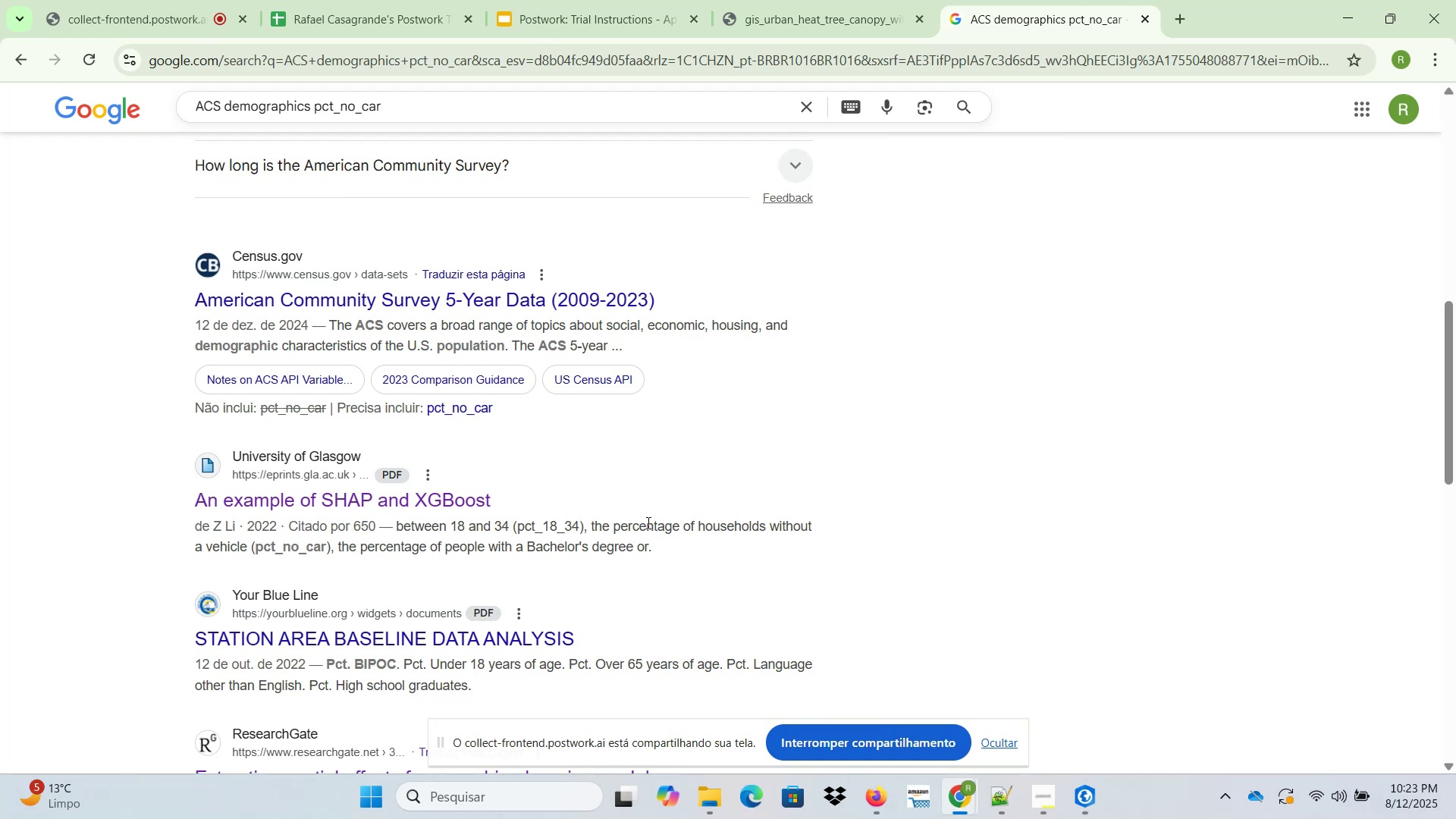 
wait(15.47)
 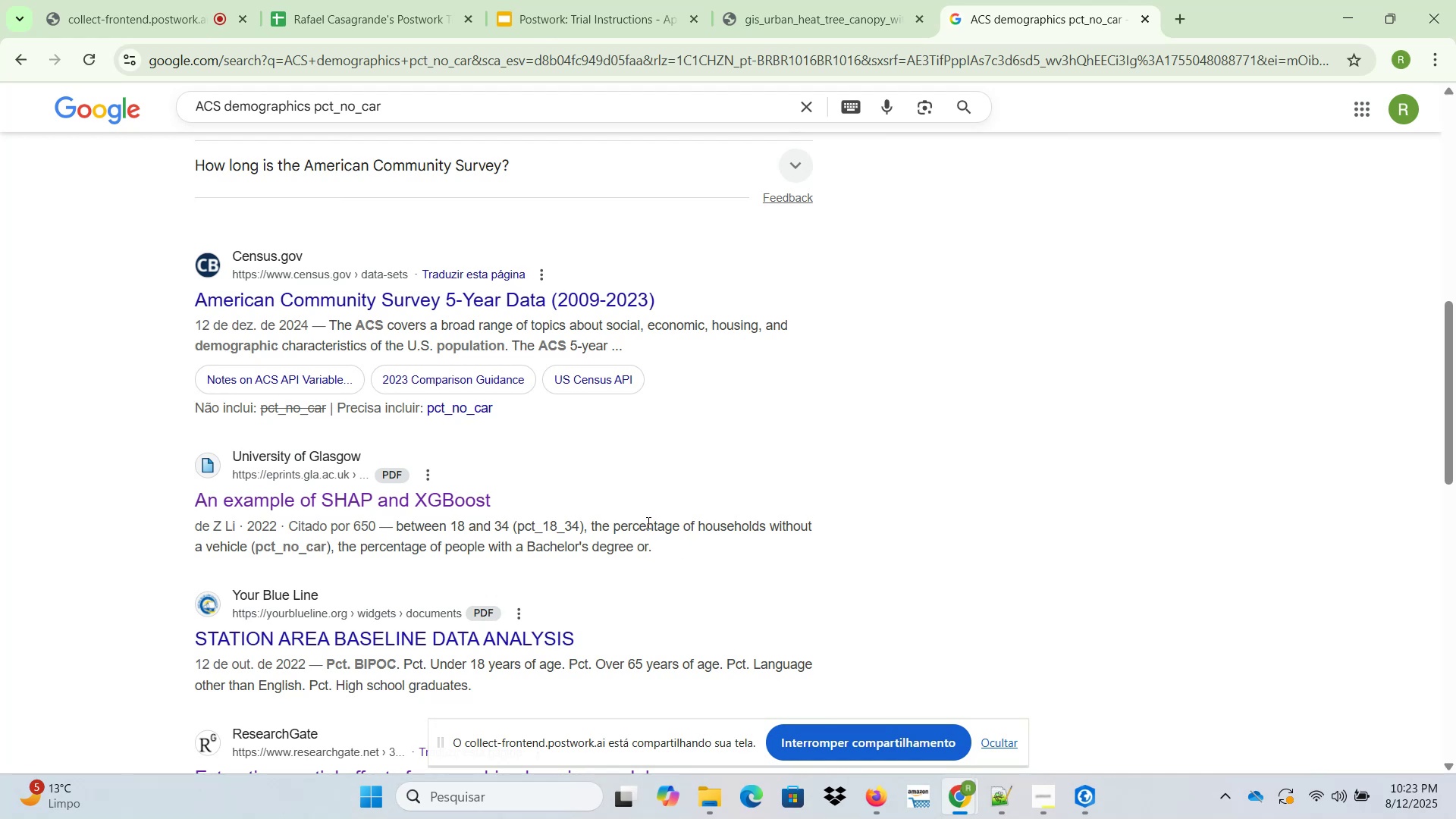 
right_click([391, 505])
 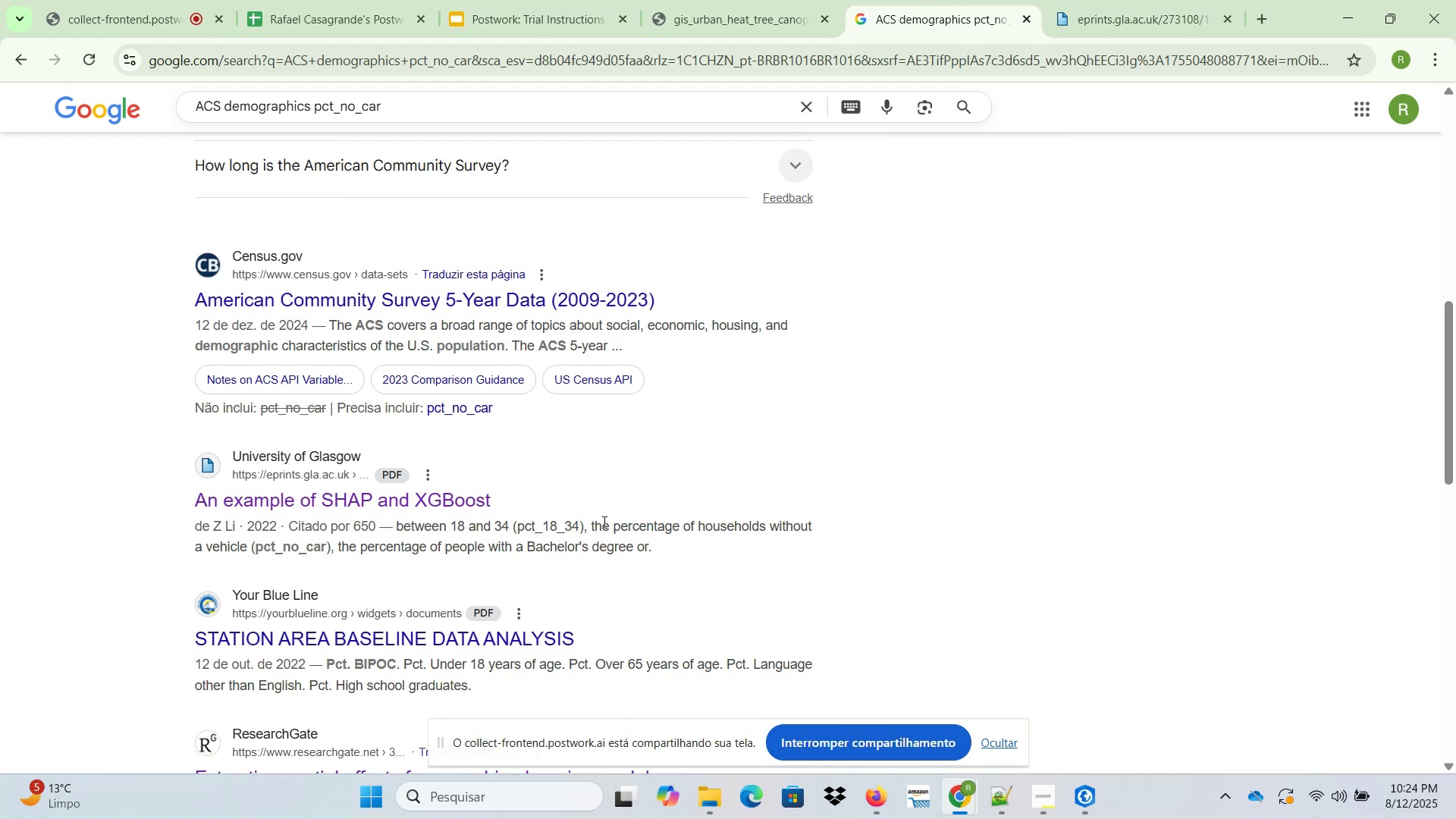 
left_click_drag(start_coordinate=[588, 526], to_coordinate=[813, 529])
 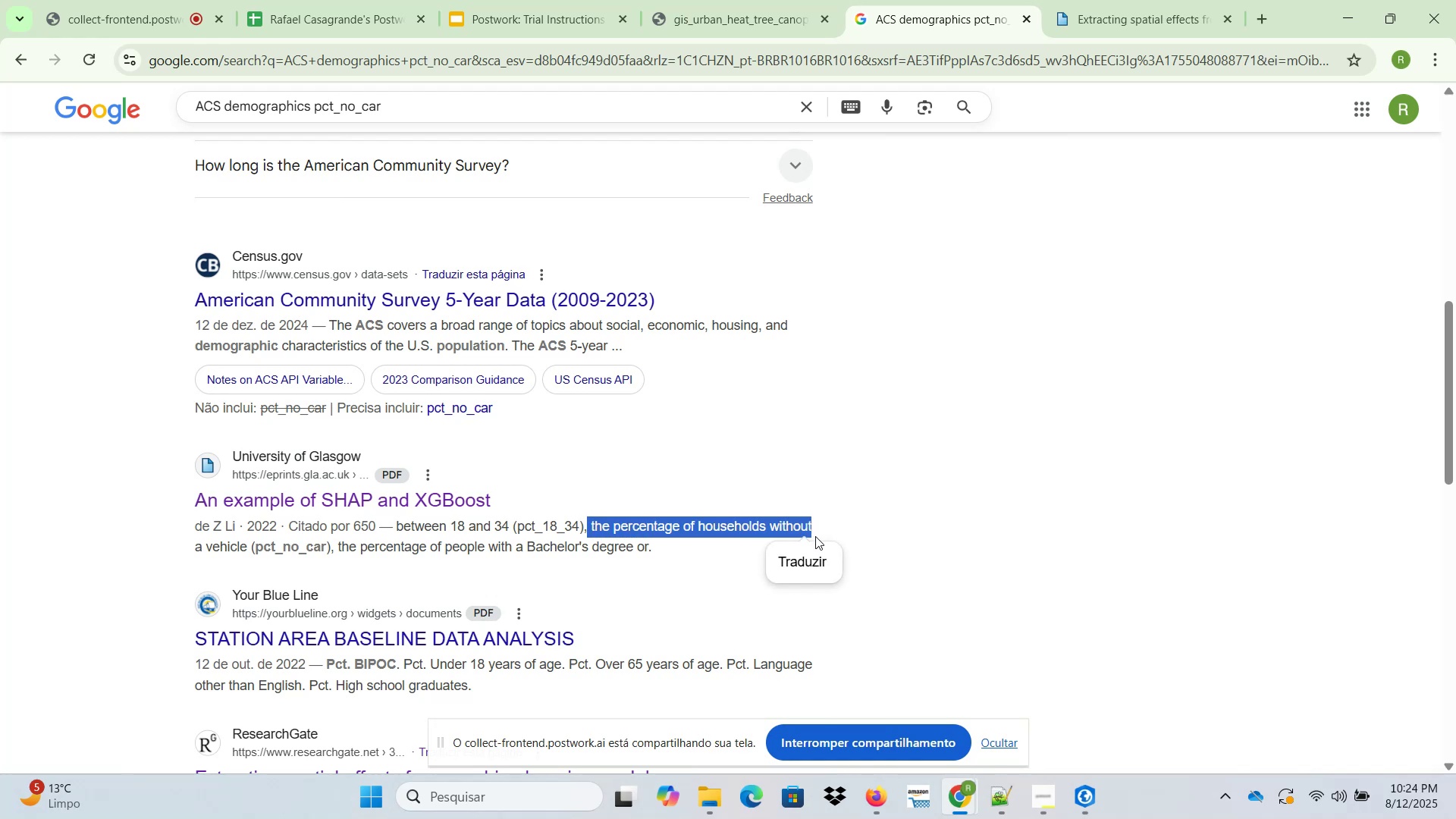 
key(Control+ControlLeft)
 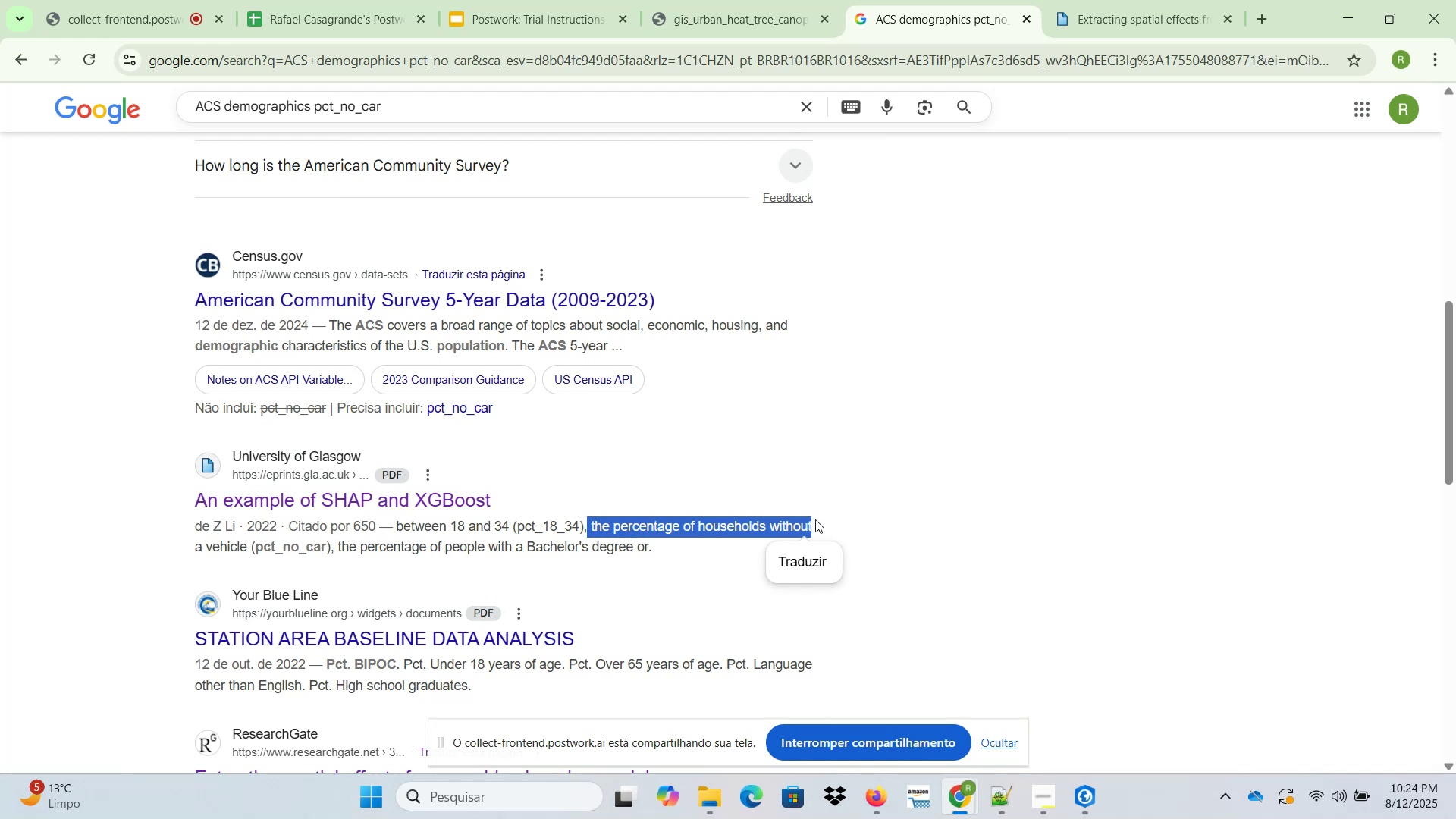 
key(Control+C)
 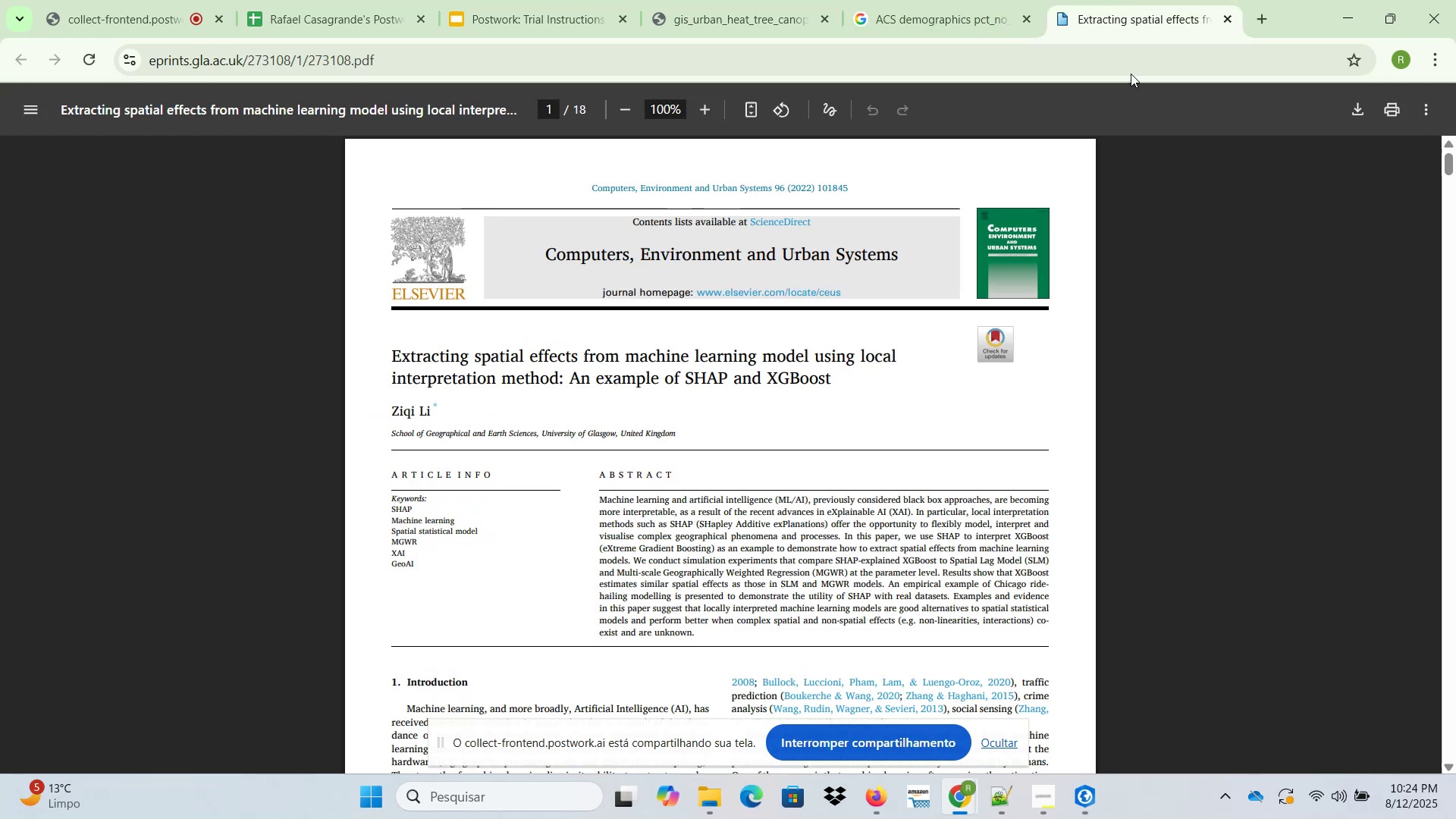 
double_click([1172, 271])
 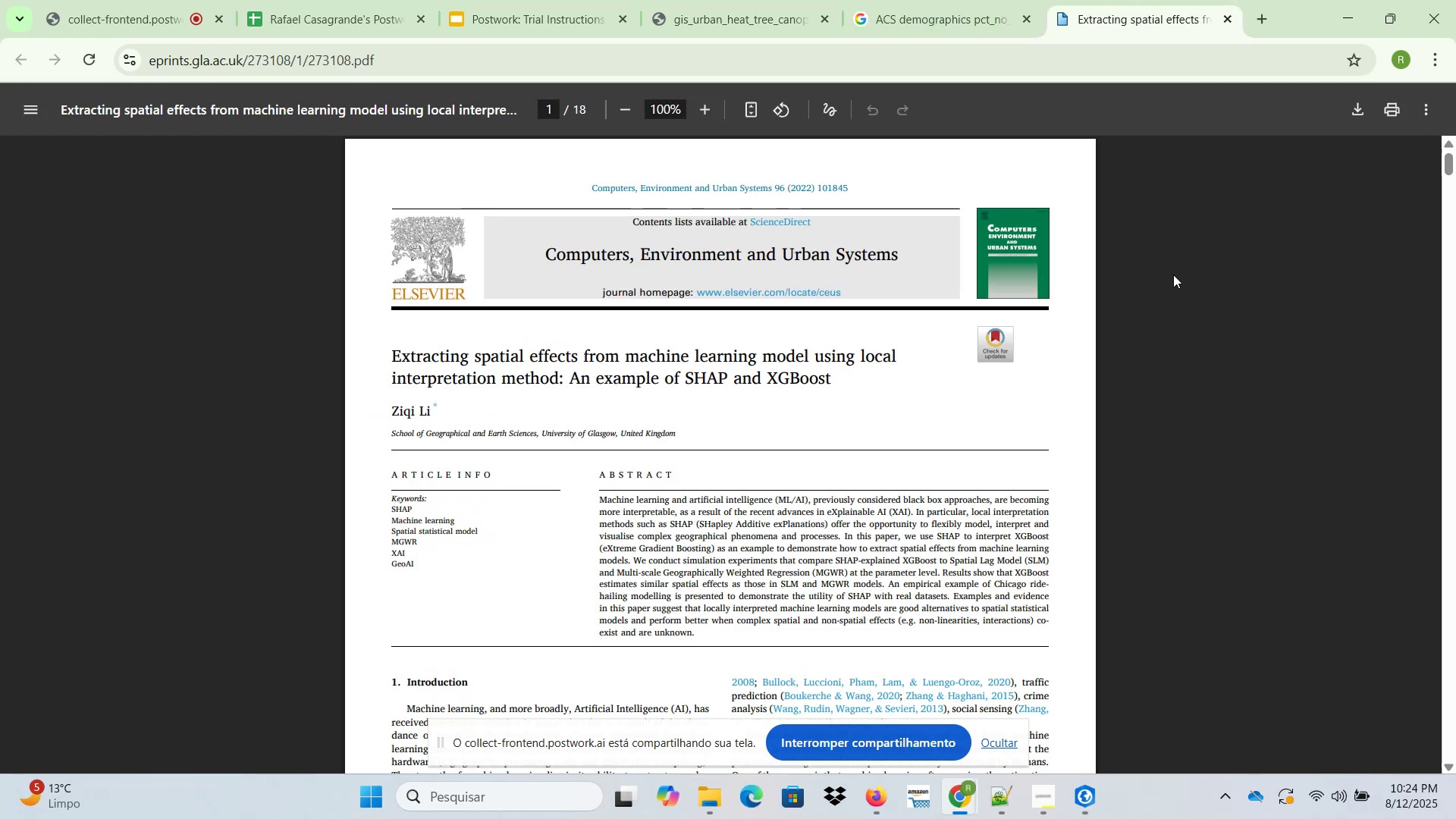 
key(Control+ControlLeft)
 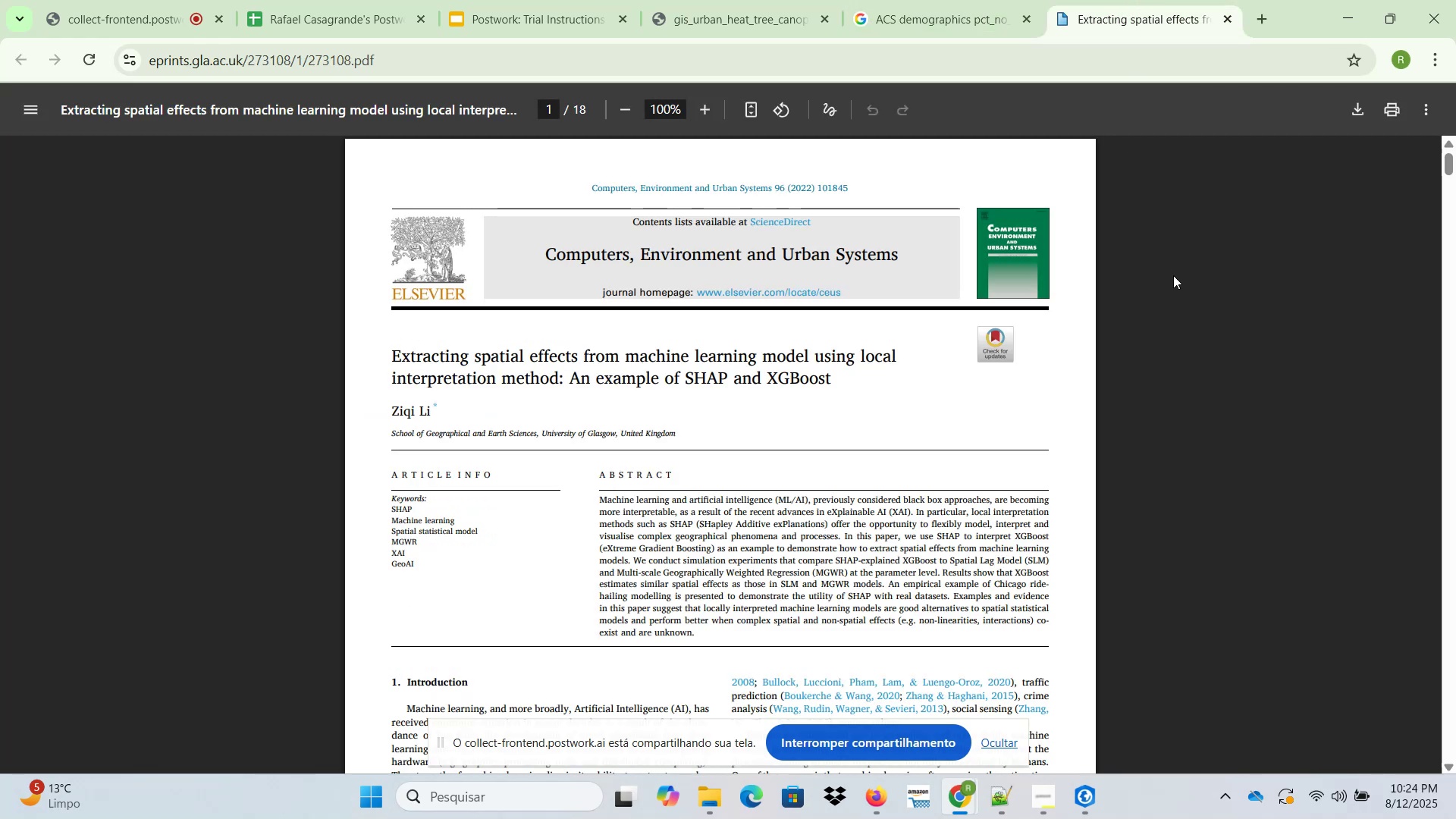 
key(Control+F)
 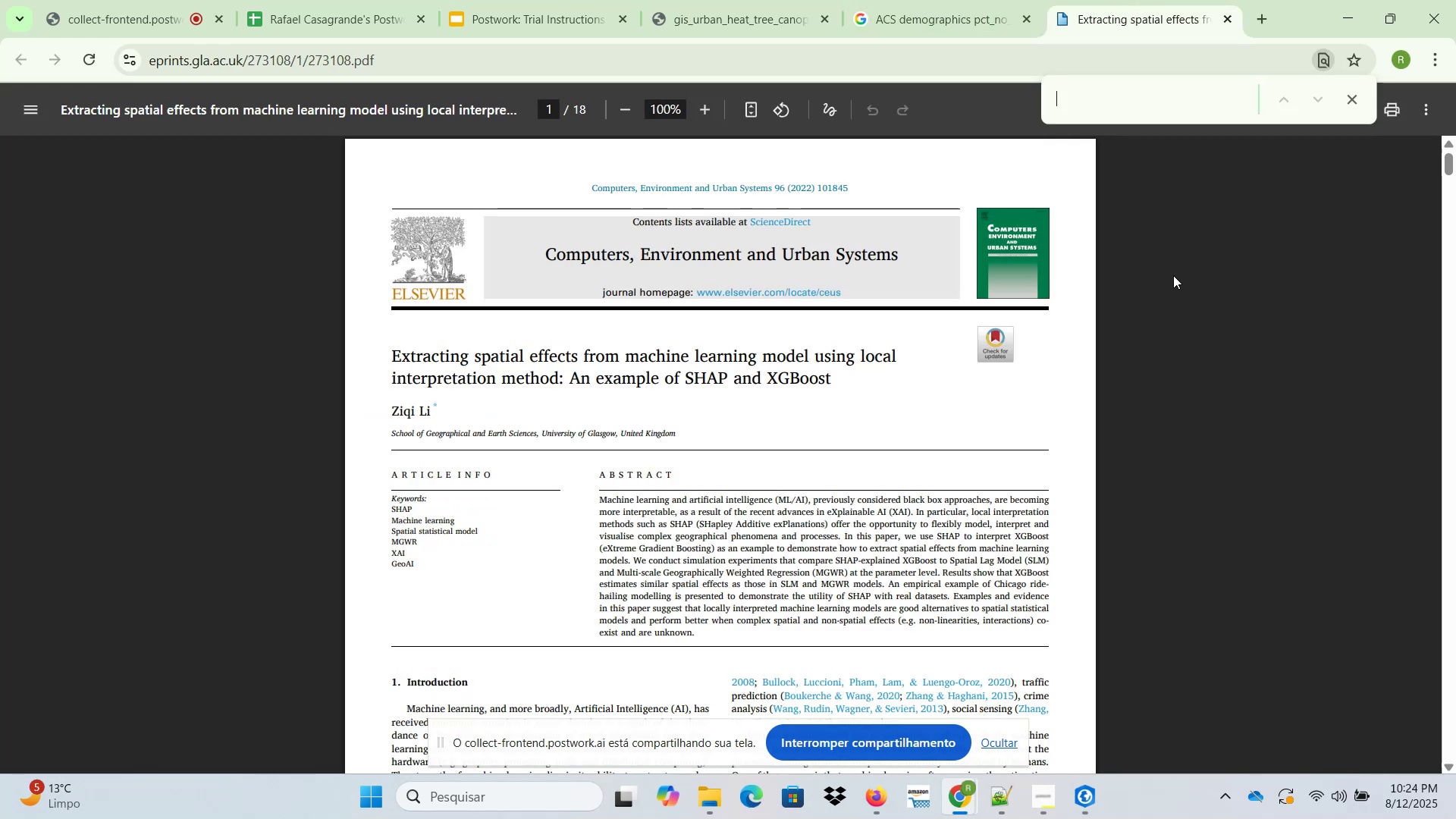 
key(Control+ControlLeft)
 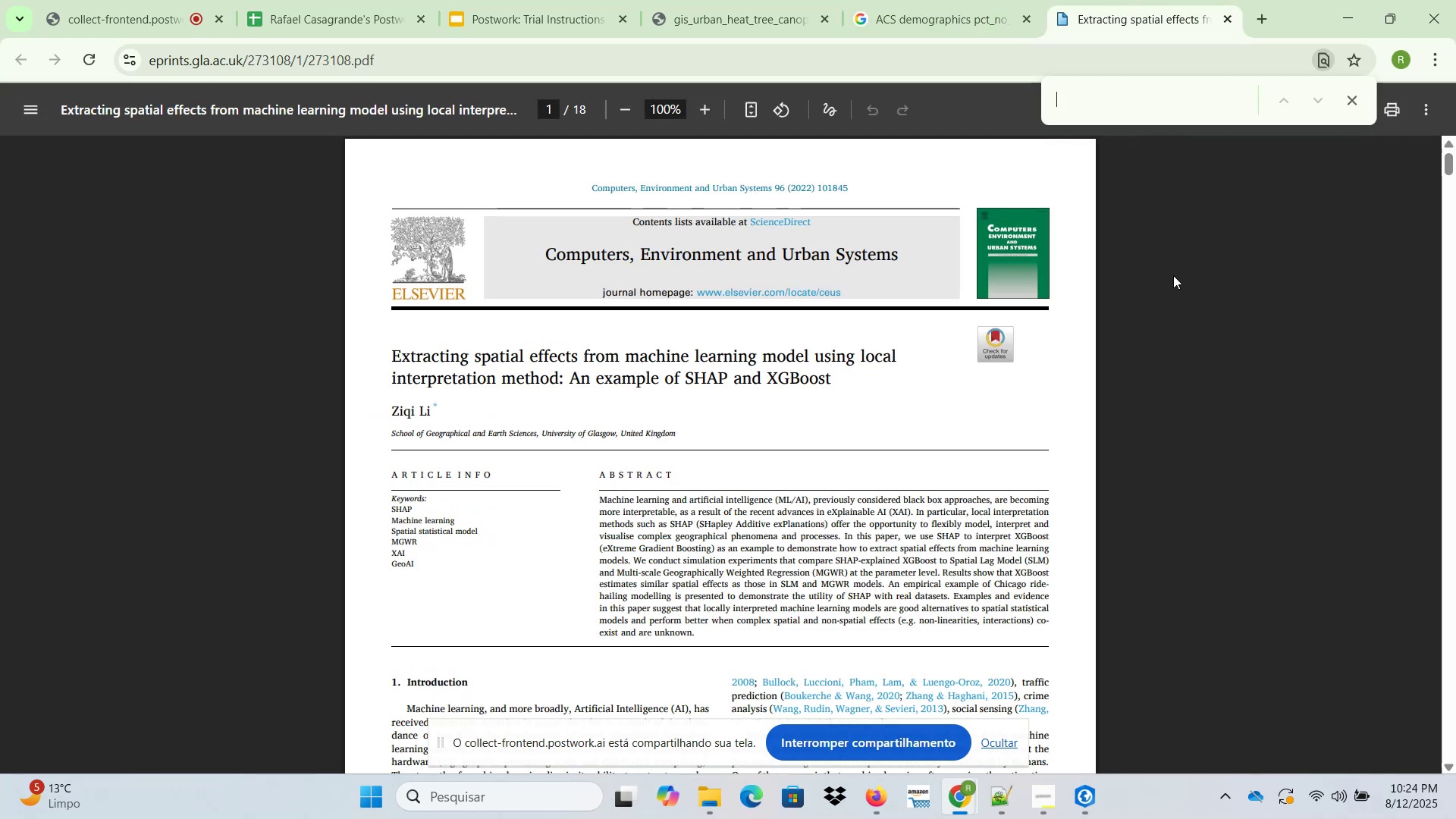 
key(Control+V)
 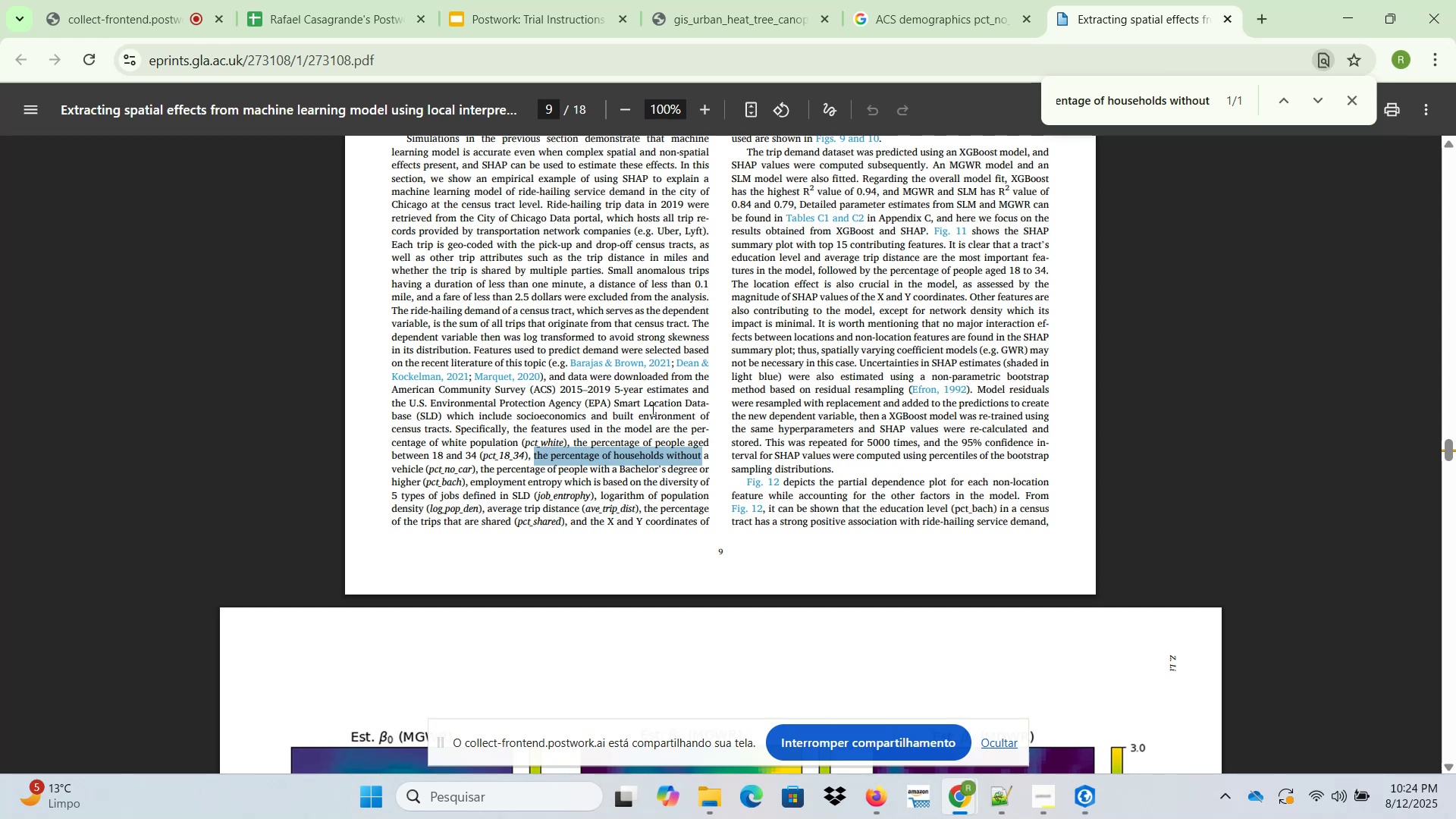 
wait(29.14)
 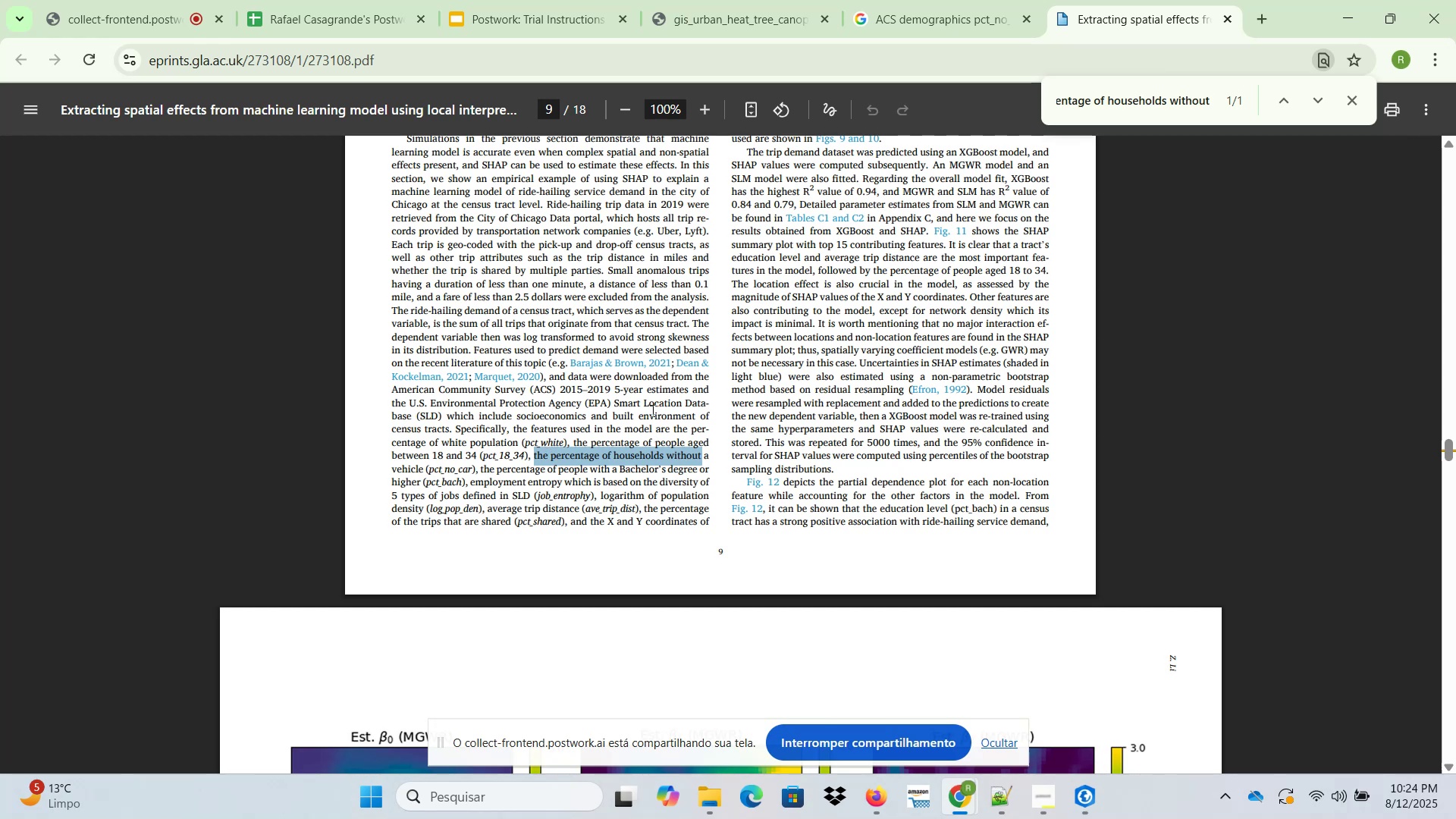 
left_click([1090, 803])
 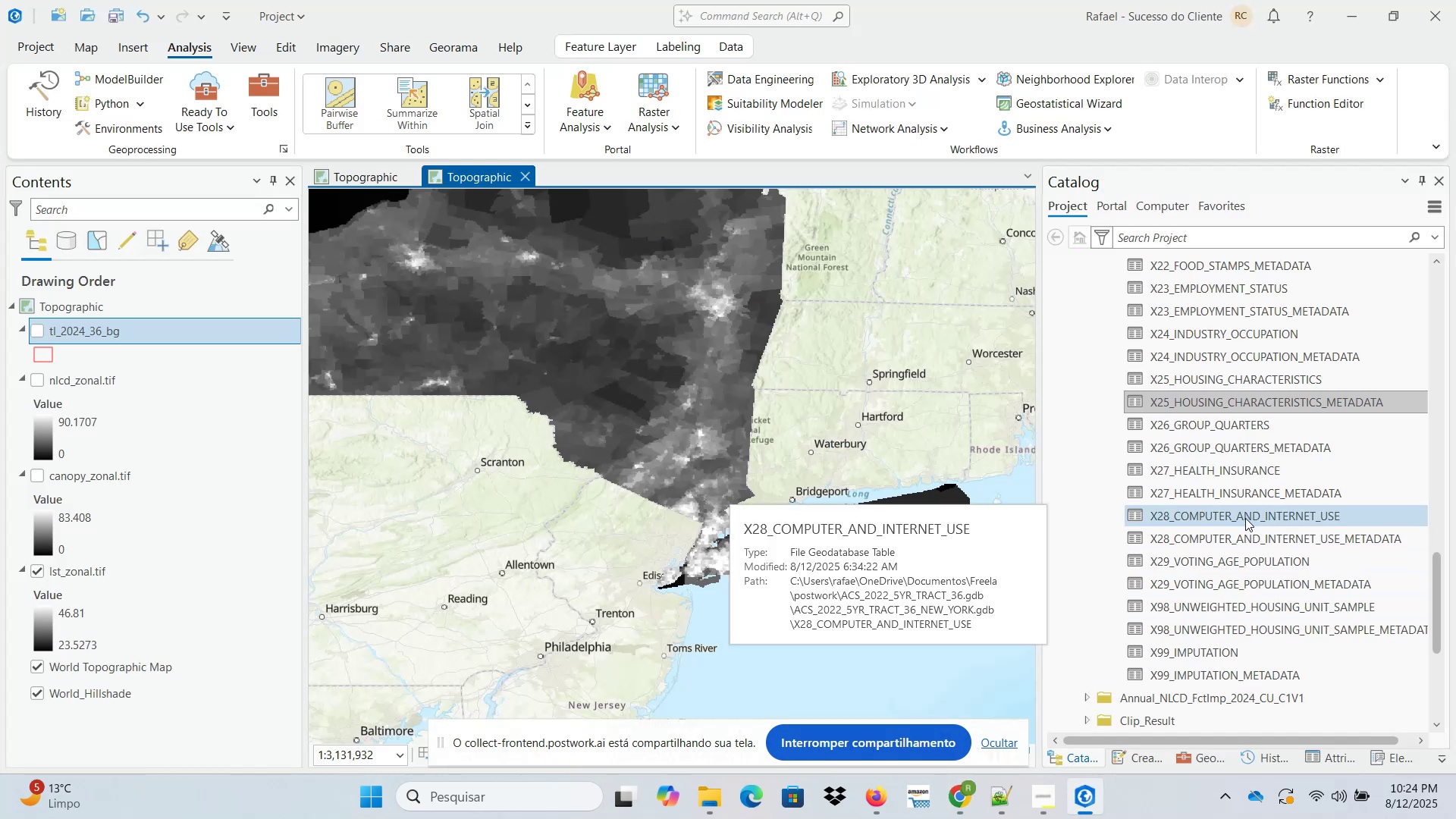 
scroll: coordinate [1245, 519], scroll_direction: up, amount: 4.0
 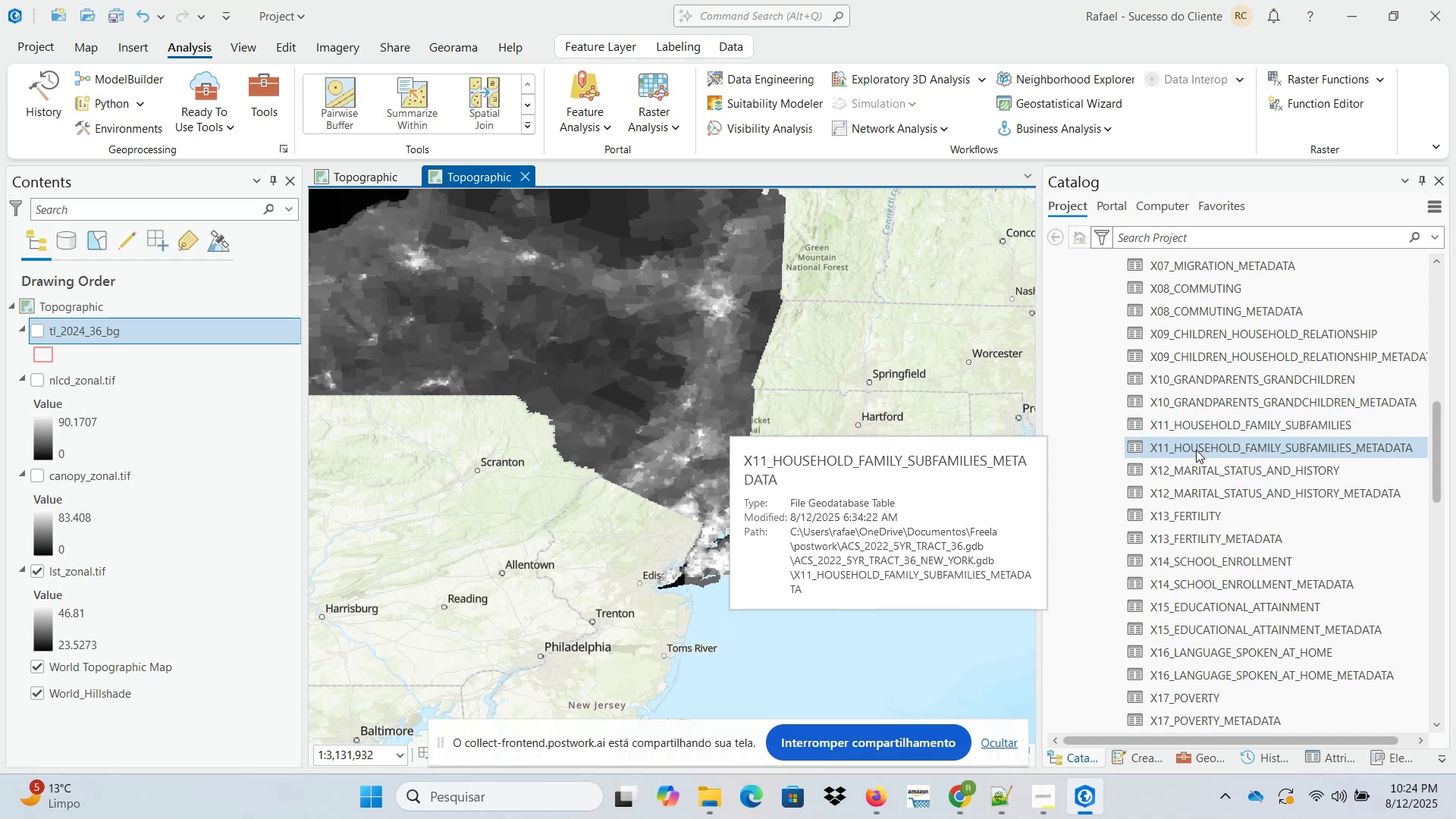 
left_click_drag(start_coordinate=[1194, 449], to_coordinate=[889, 444])
 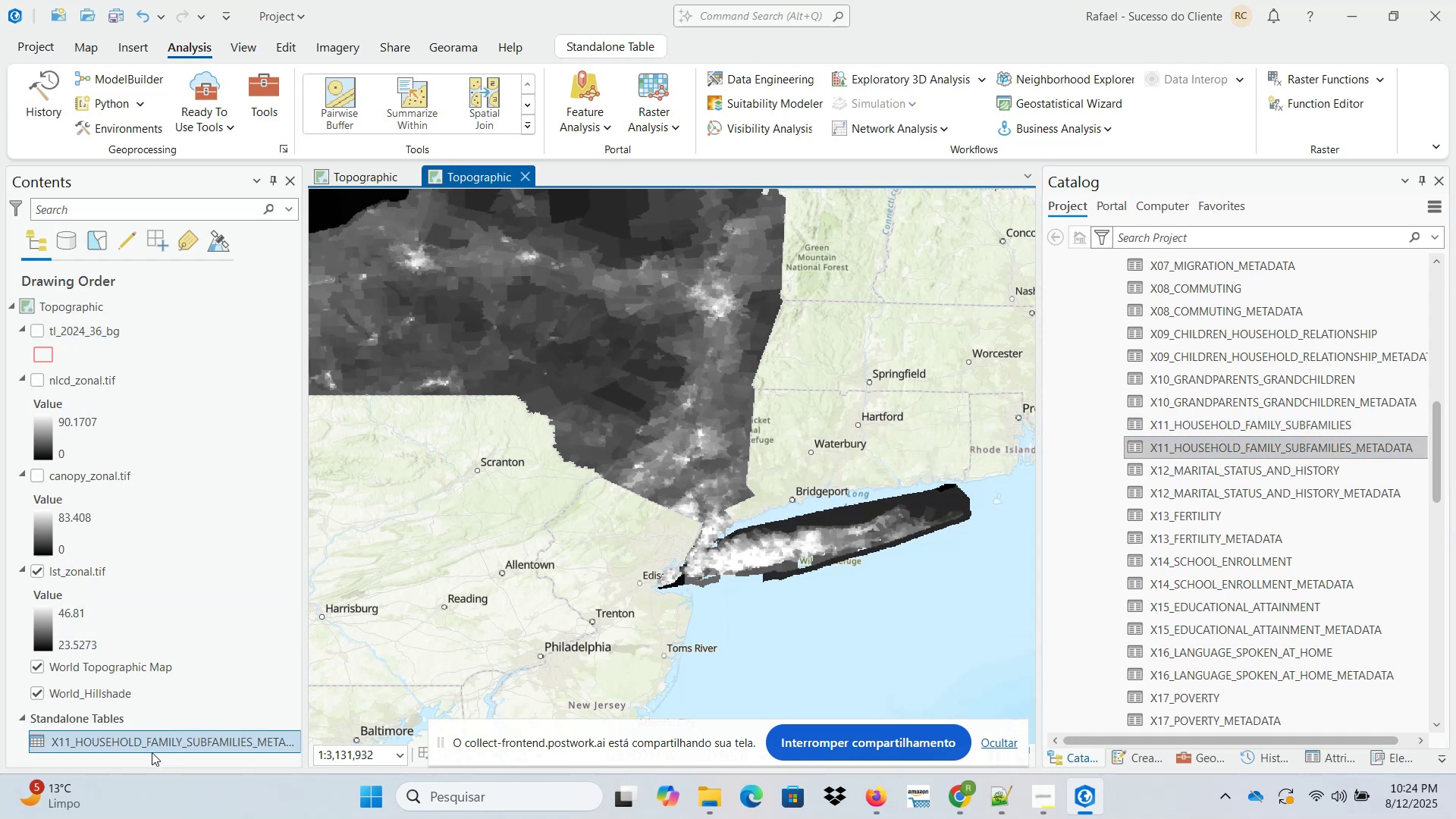 
right_click([152, 744])
 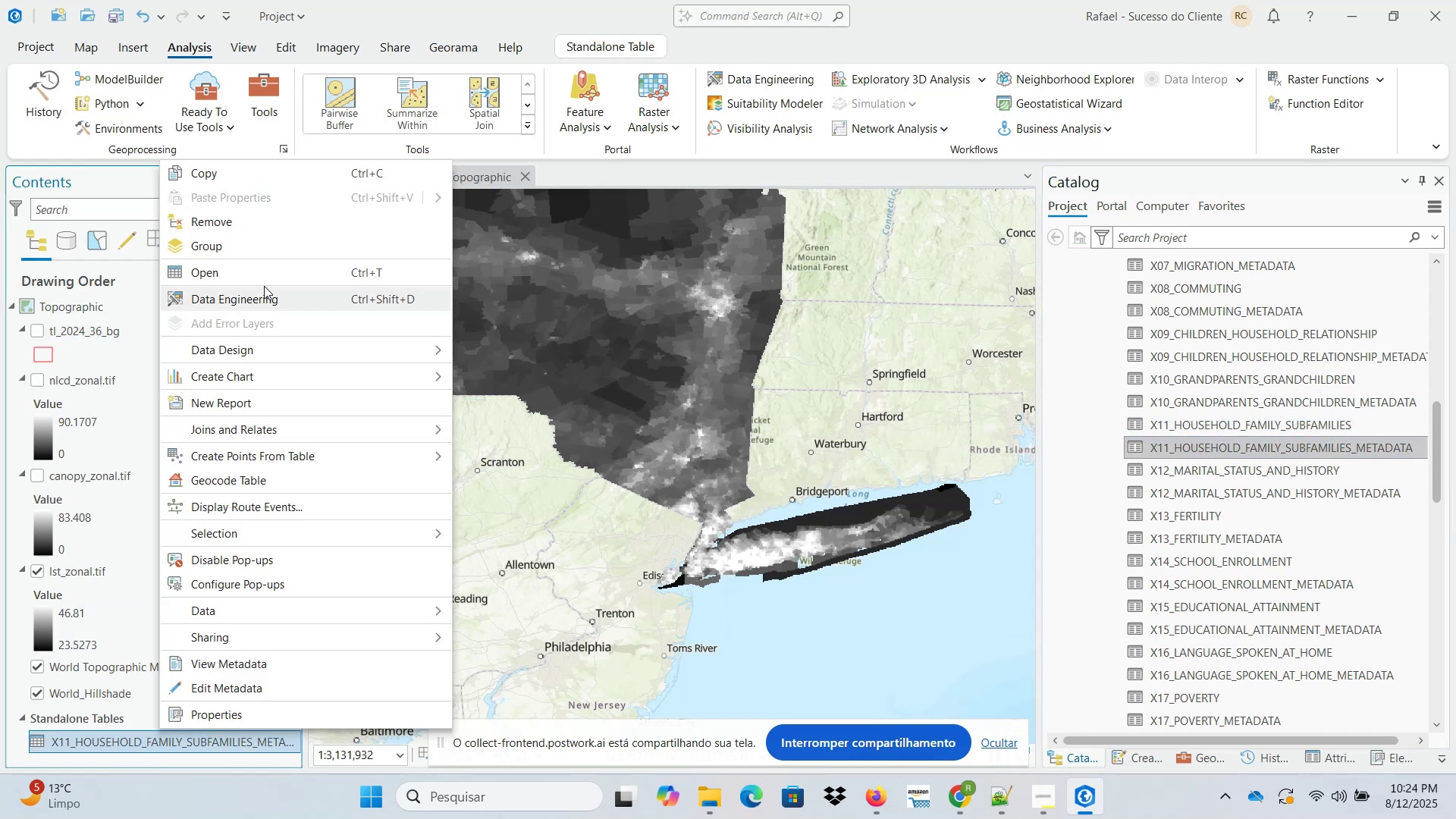 
left_click([258, 273])
 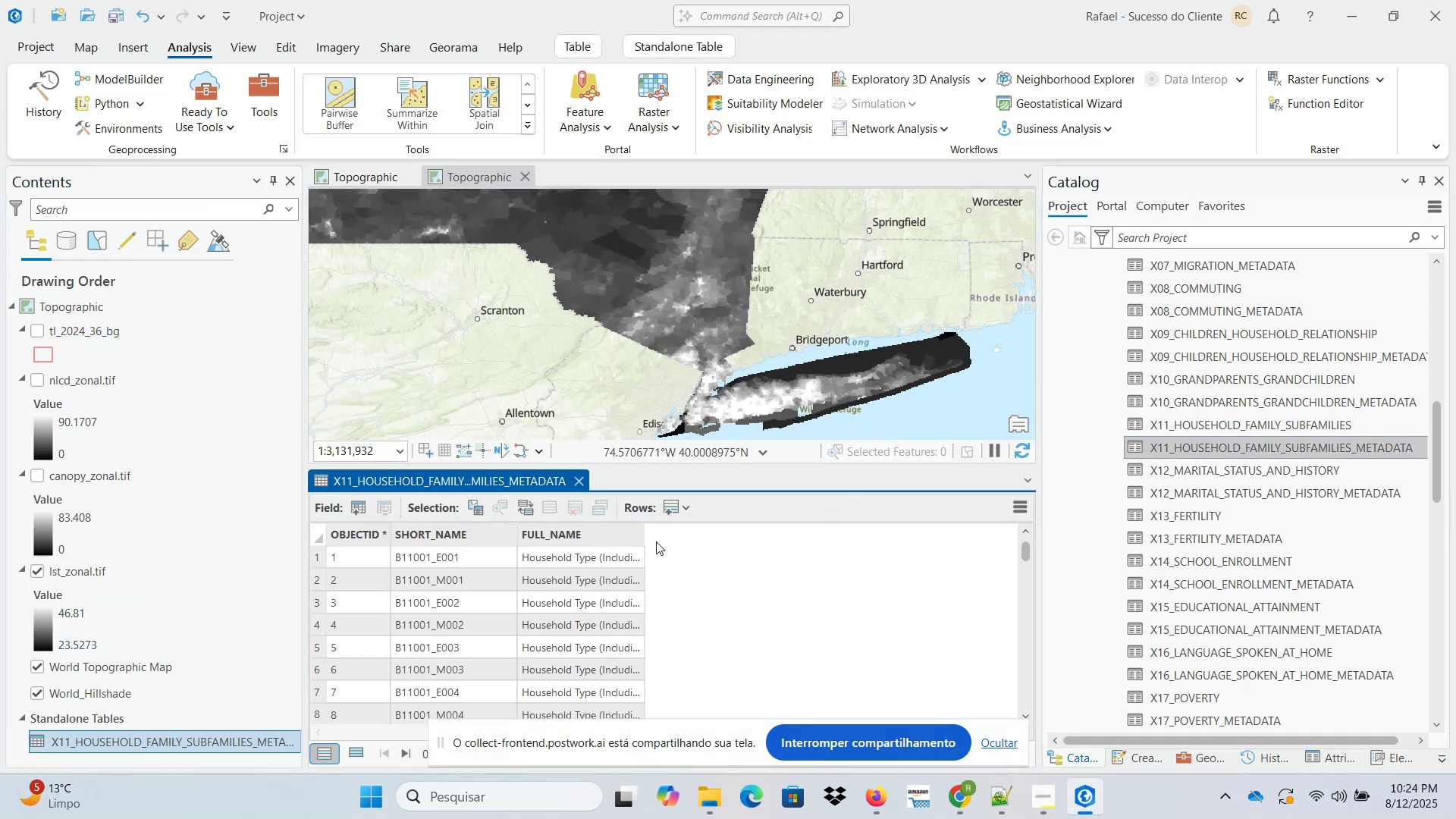 
left_click_drag(start_coordinate=[643, 536], to_coordinate=[866, 536])
 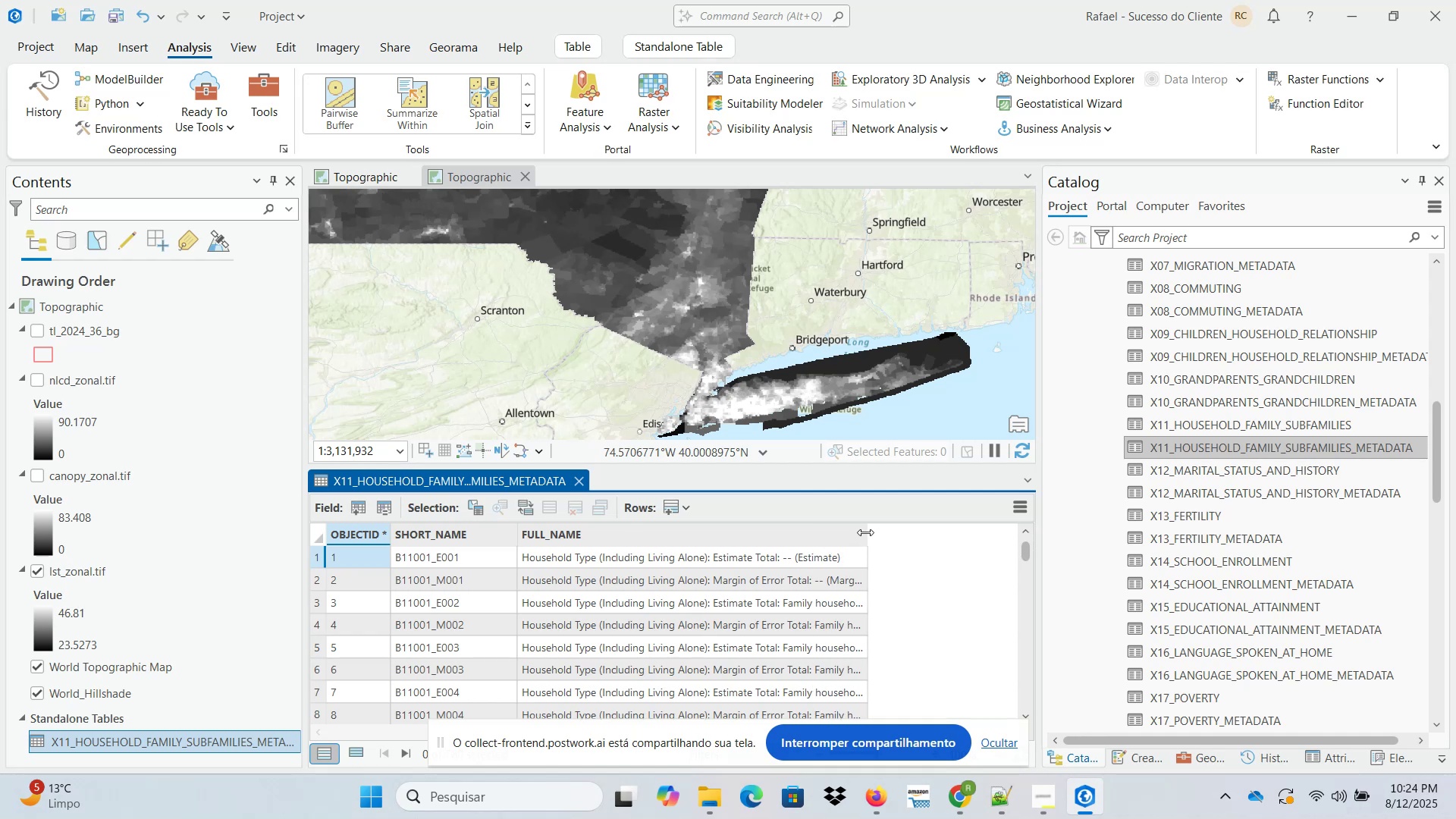 
left_click_drag(start_coordinate=[864, 532], to_coordinate=[888, 532])
 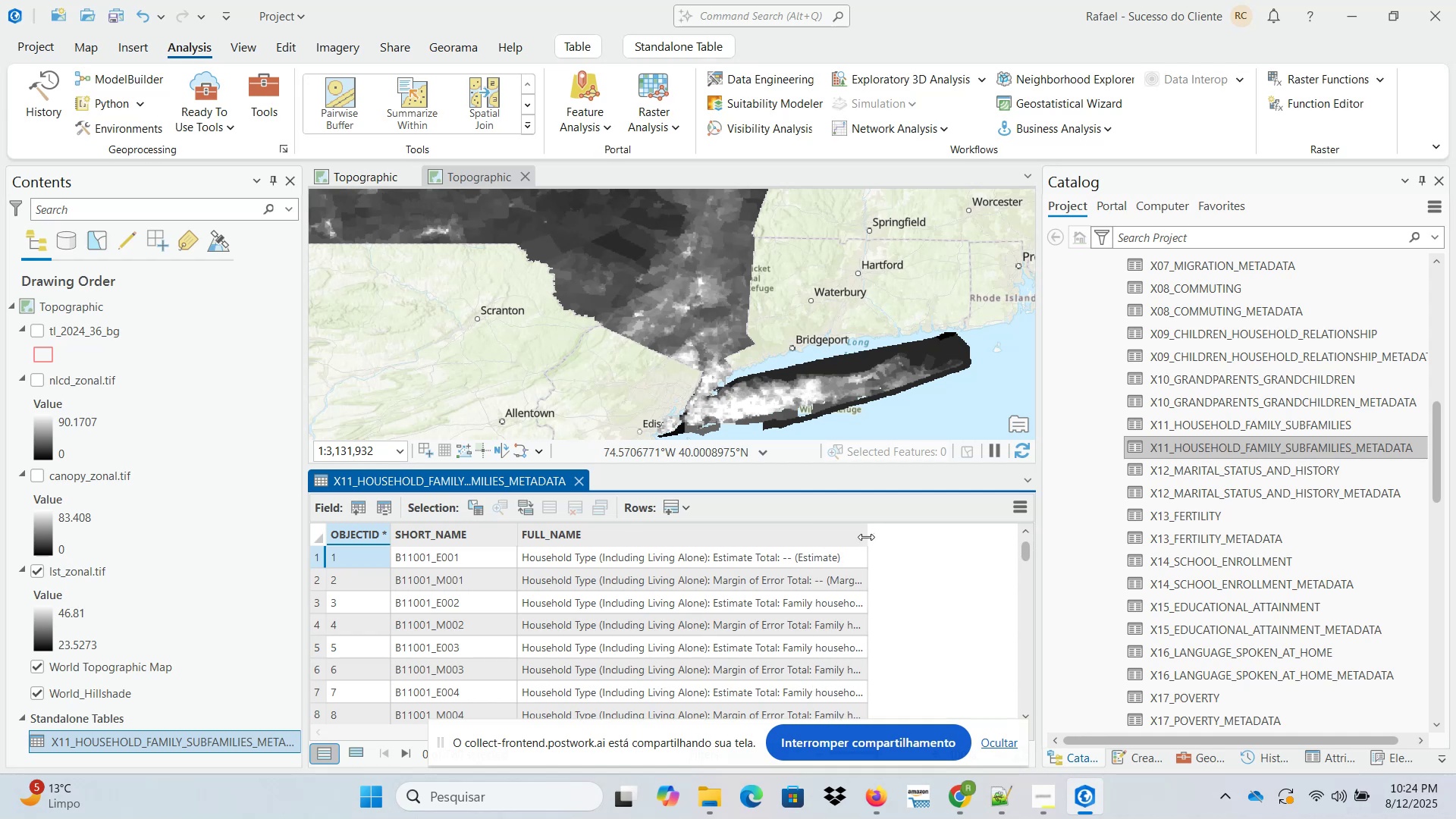 
left_click_drag(start_coordinate=[867, 537], to_coordinate=[1006, 537])
 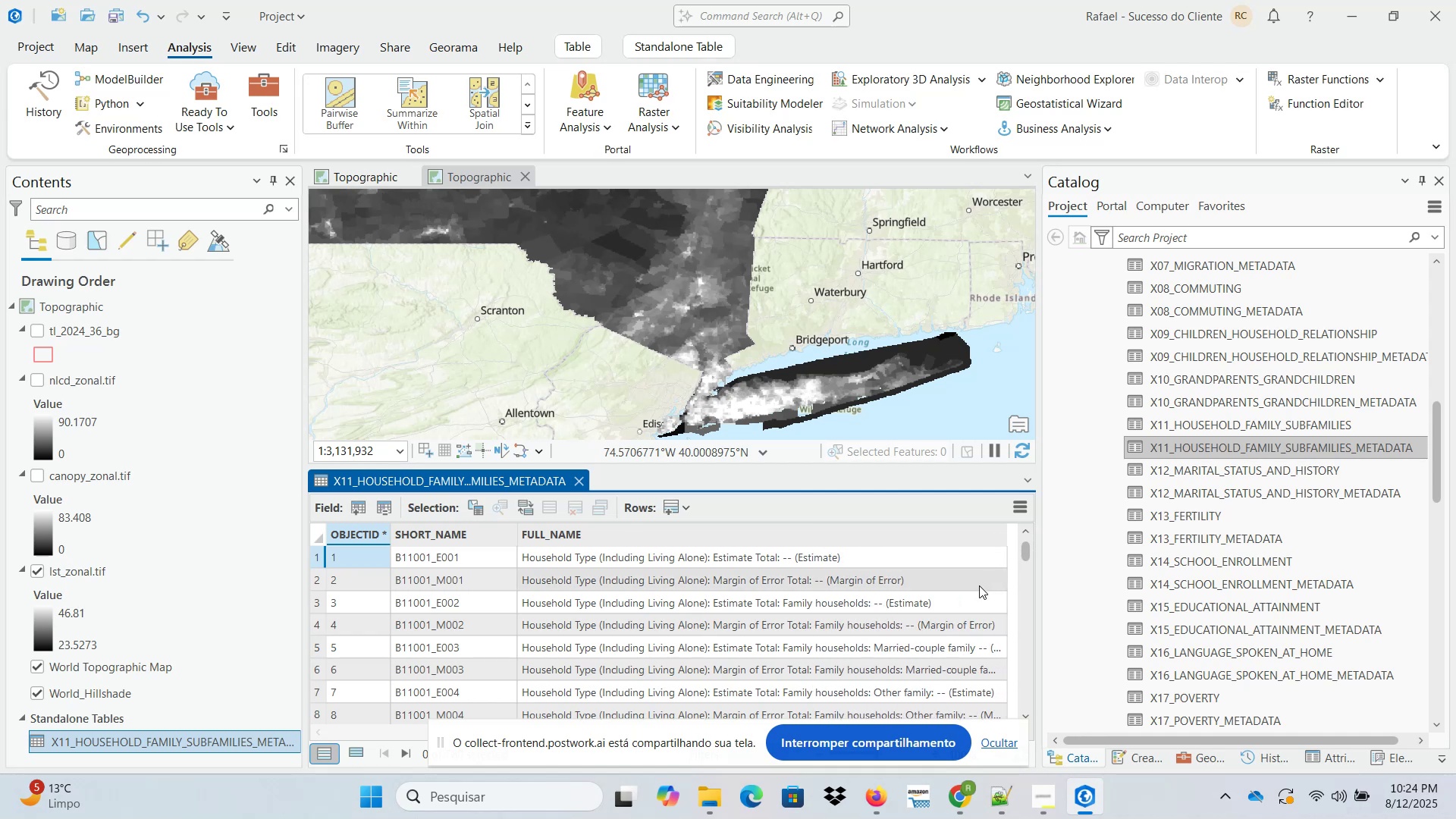 
scroll: coordinate [974, 613], scroll_direction: down, amount: 2.0
 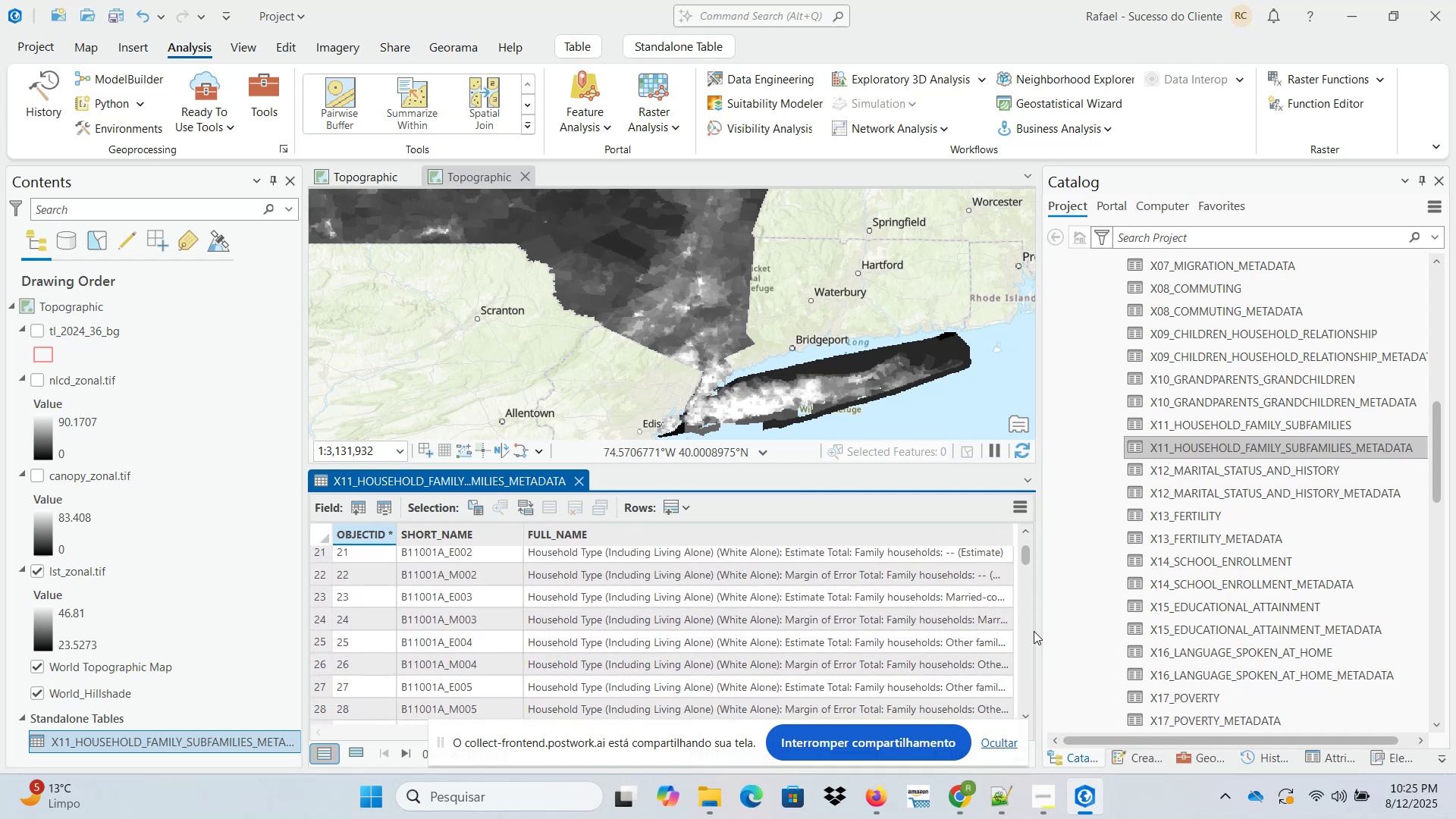 
left_click_drag(start_coordinate=[1040, 625], to_coordinate=[1216, 625])
 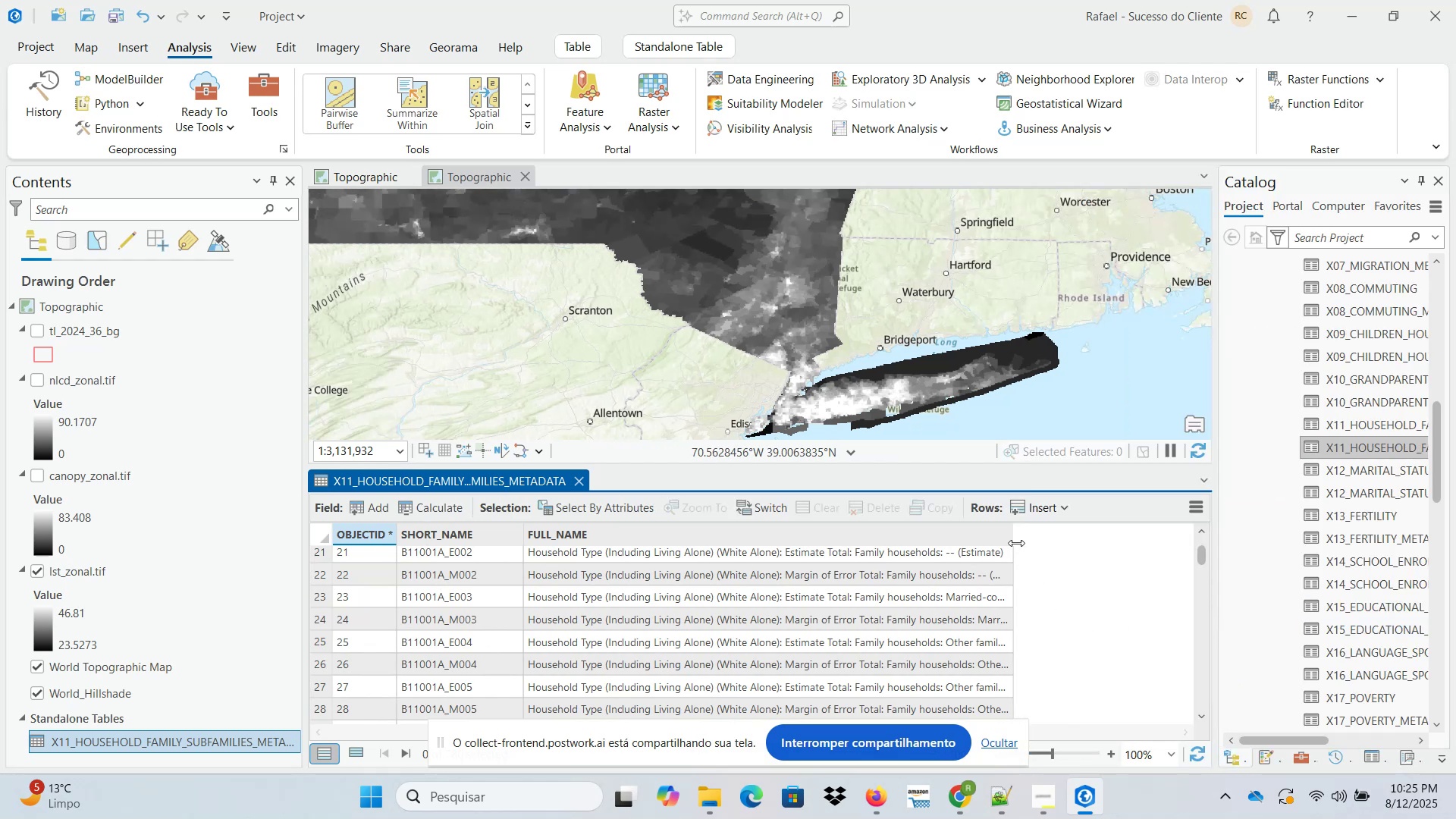 
left_click_drag(start_coordinate=[1013, 536], to_coordinate=[1180, 536])
 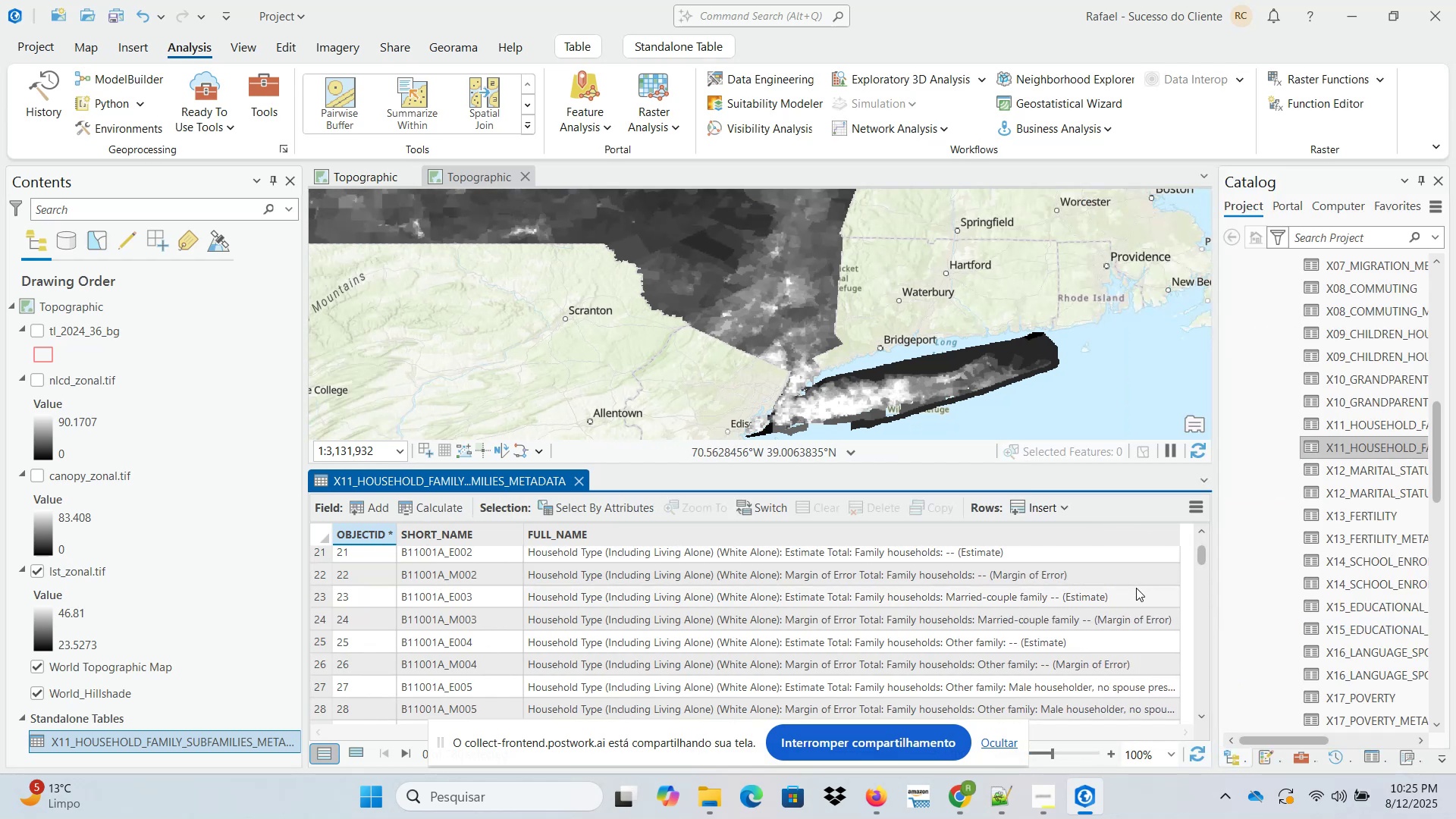 
scroll: coordinate [1132, 588], scroll_direction: down, amount: 5.0
 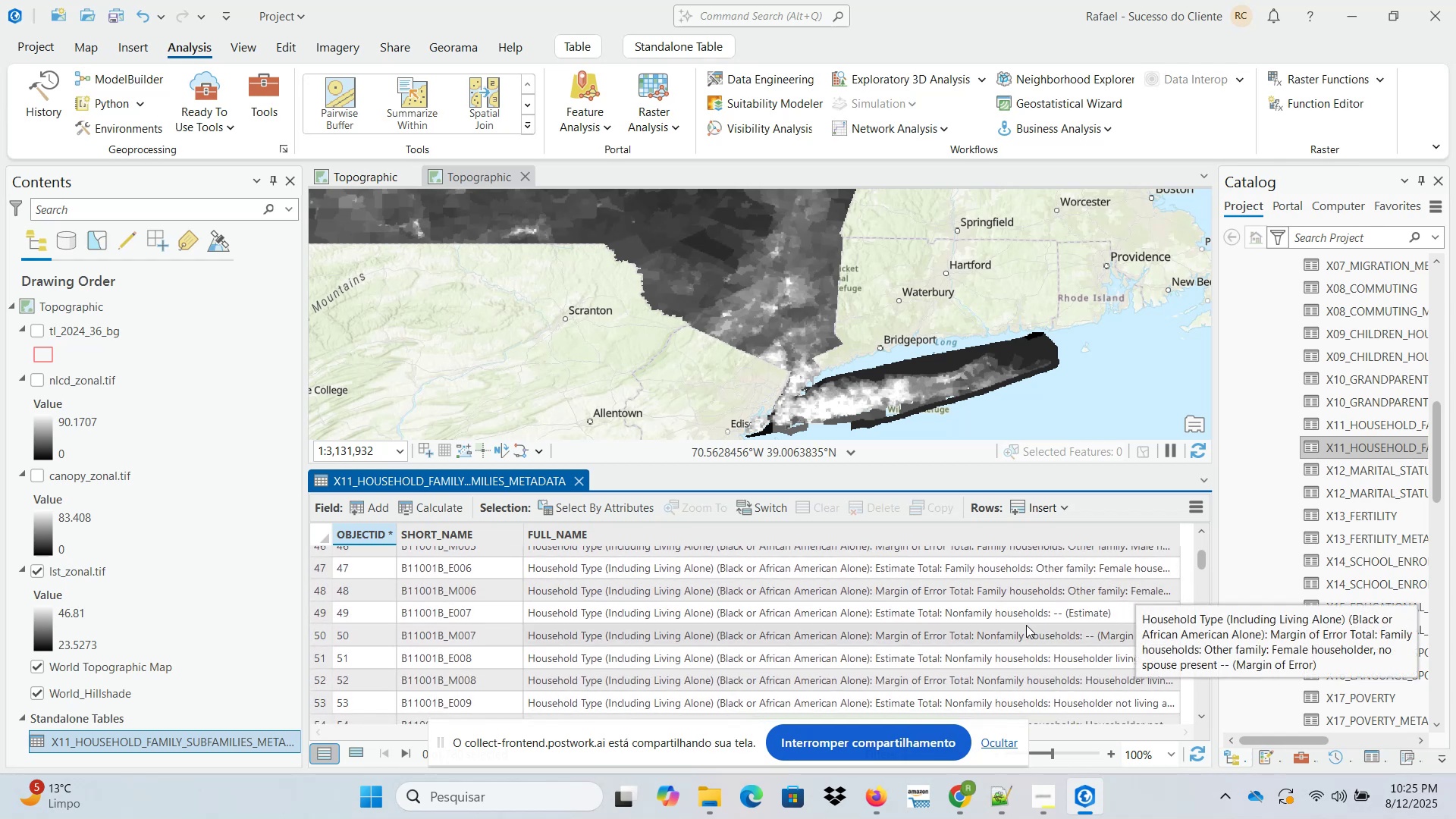 
scroll: coordinate [1153, 617], scroll_direction: down, amount: 7.0
 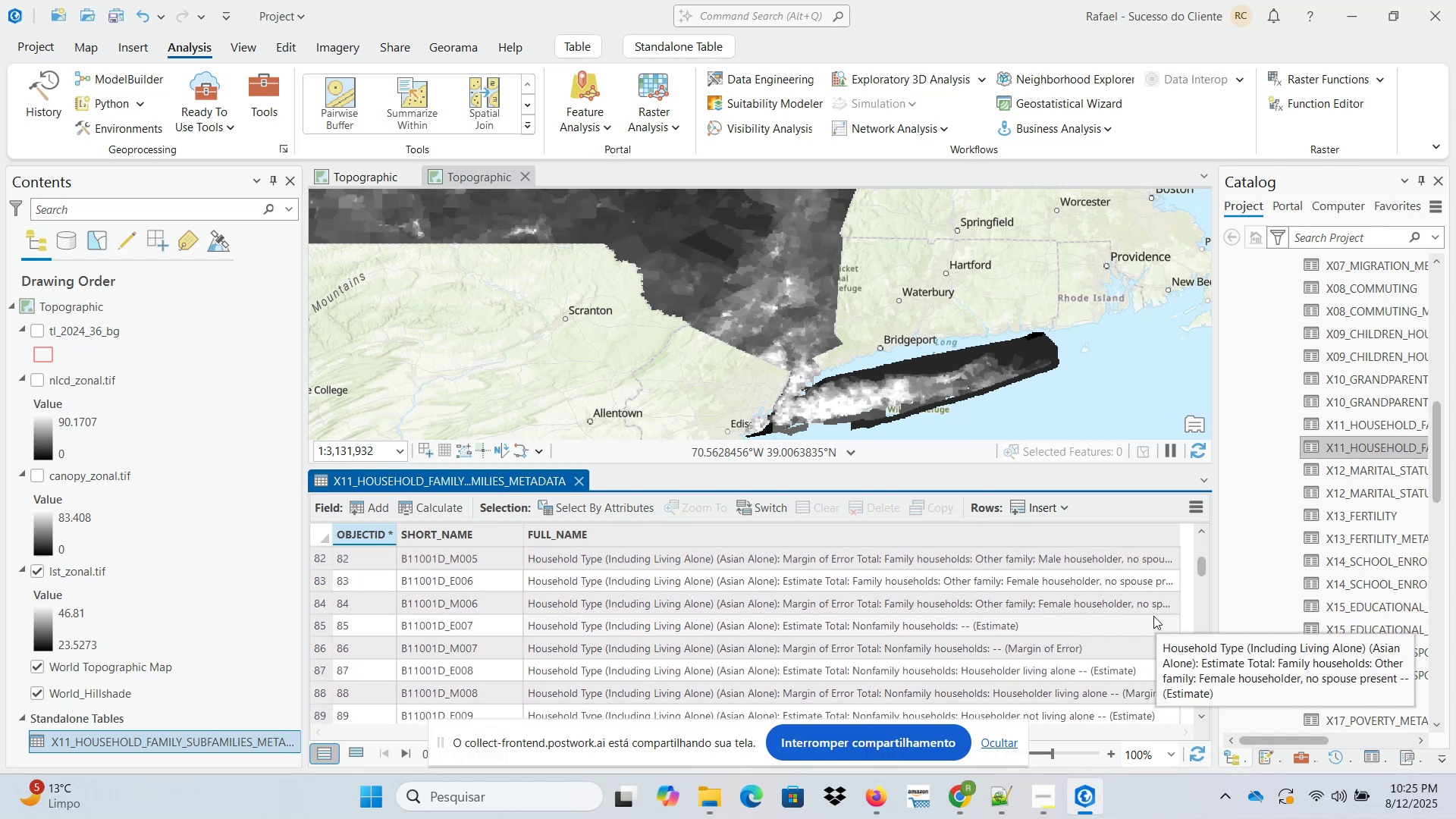 
scroll: coordinate [1153, 649], scroll_direction: down, amount: 9.0
 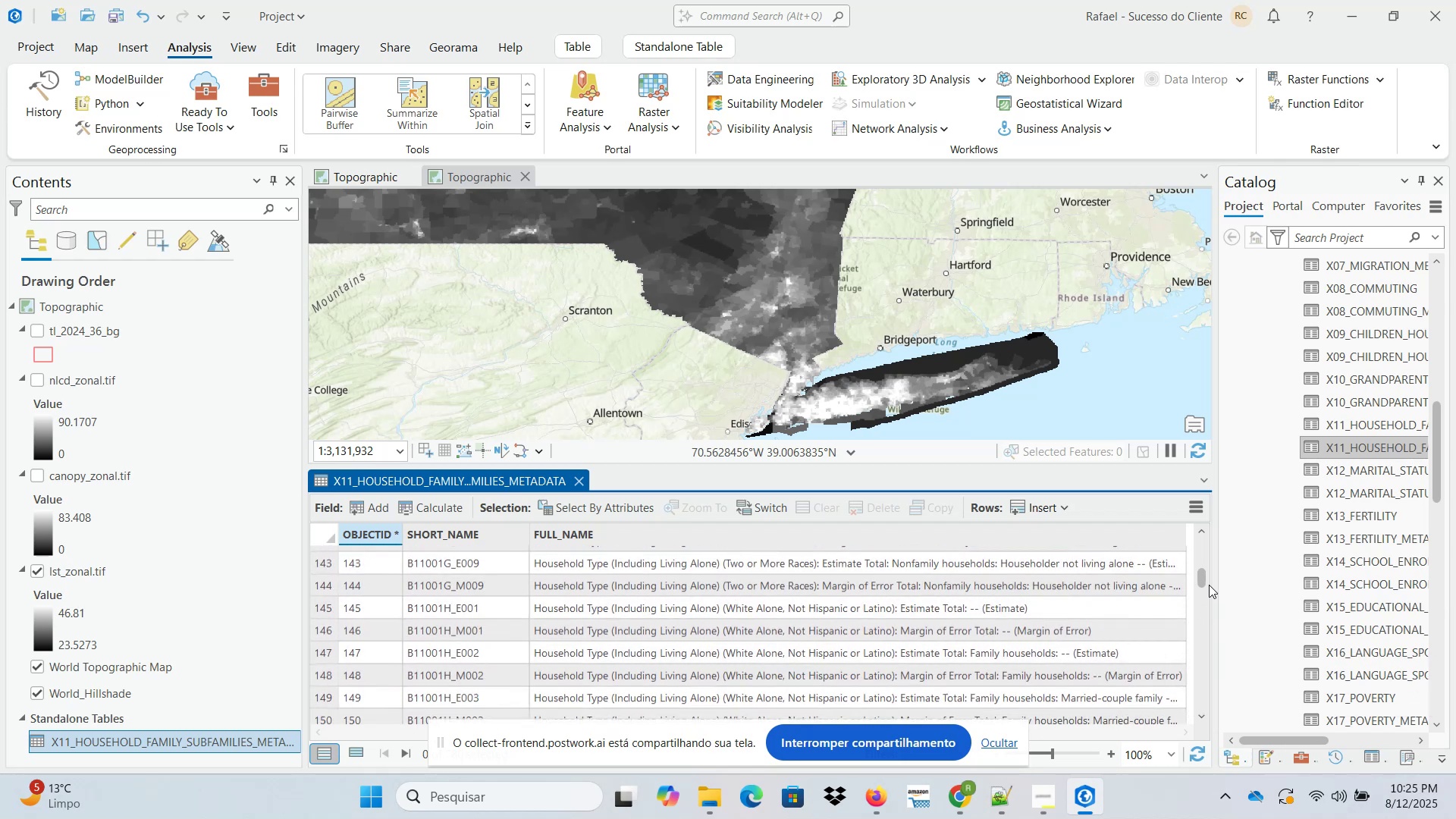 
left_click_drag(start_coordinate=[1204, 577], to_coordinate=[1207, 521])
 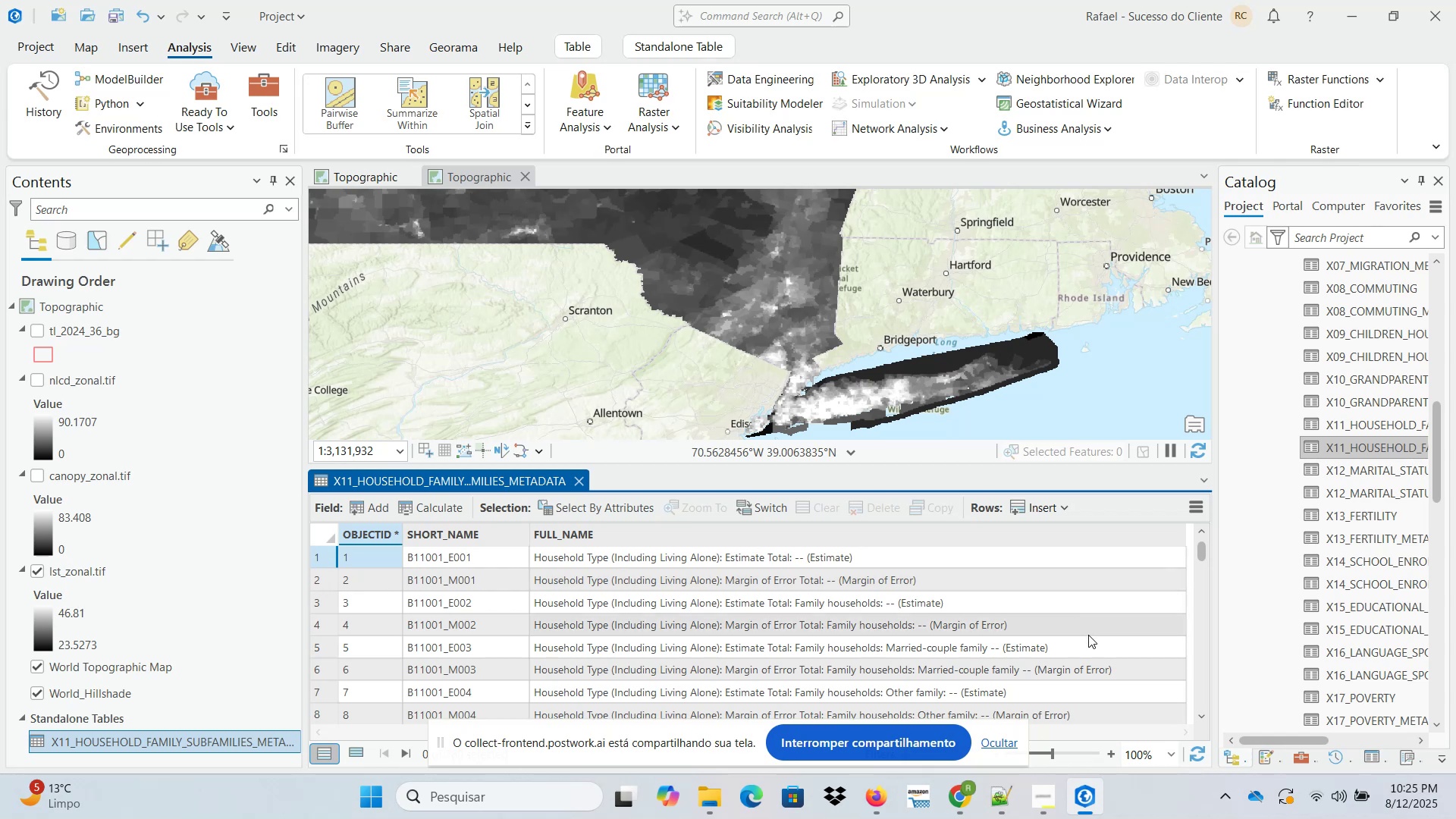 
wait(6.66)
 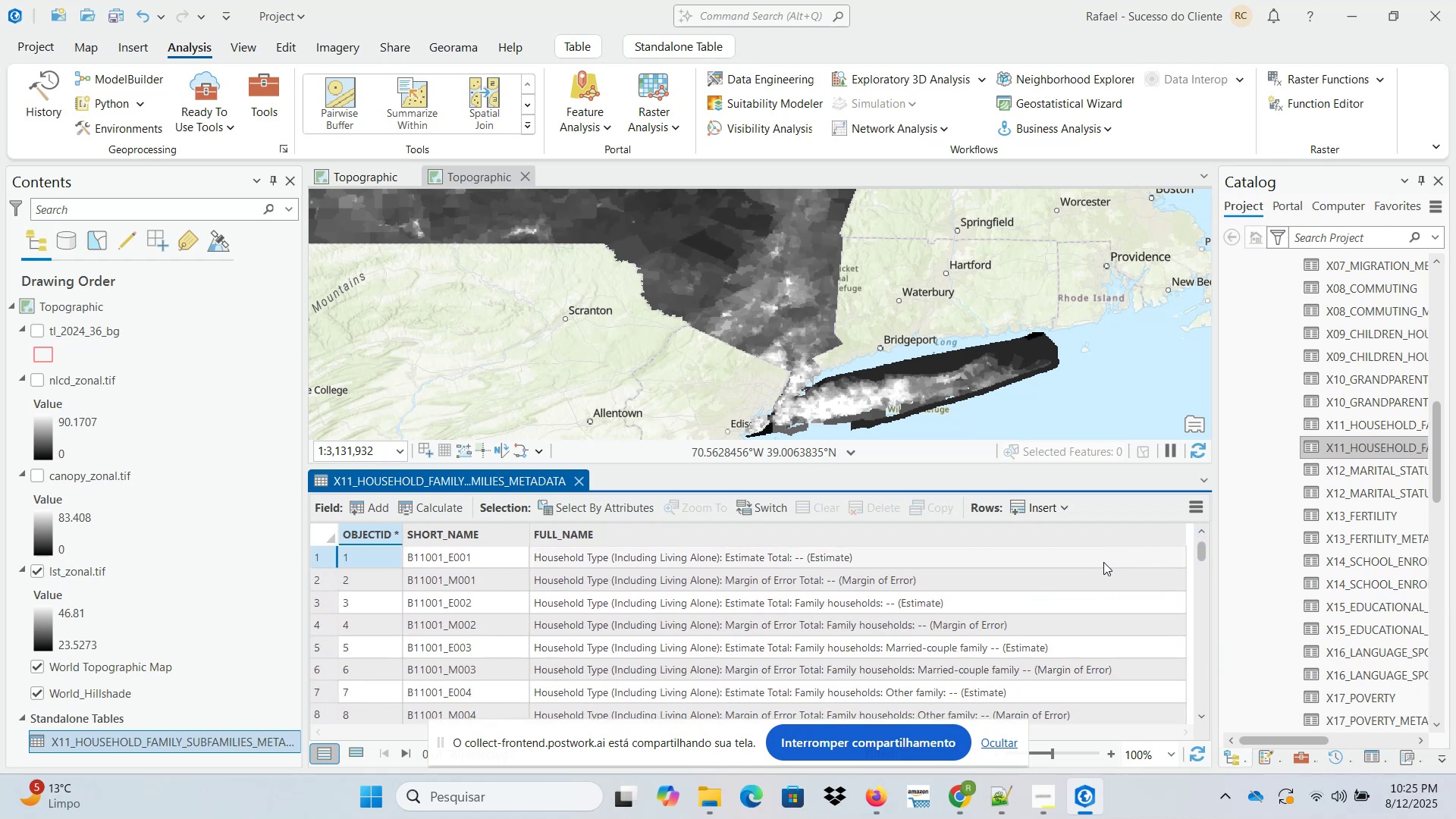 
scroll: coordinate [1108, 690], scroll_direction: down, amount: 1.0
 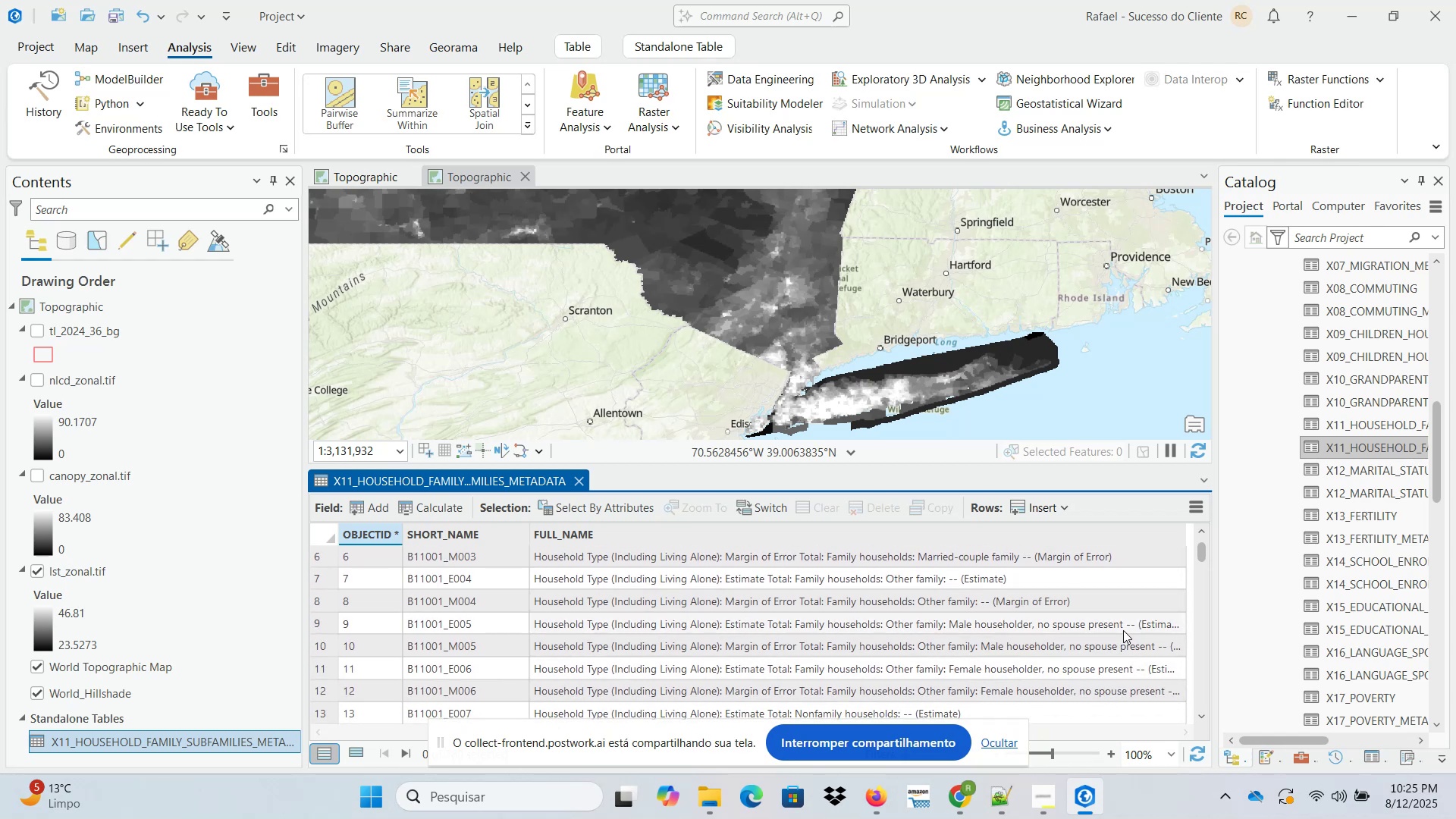 
wait(7.41)
 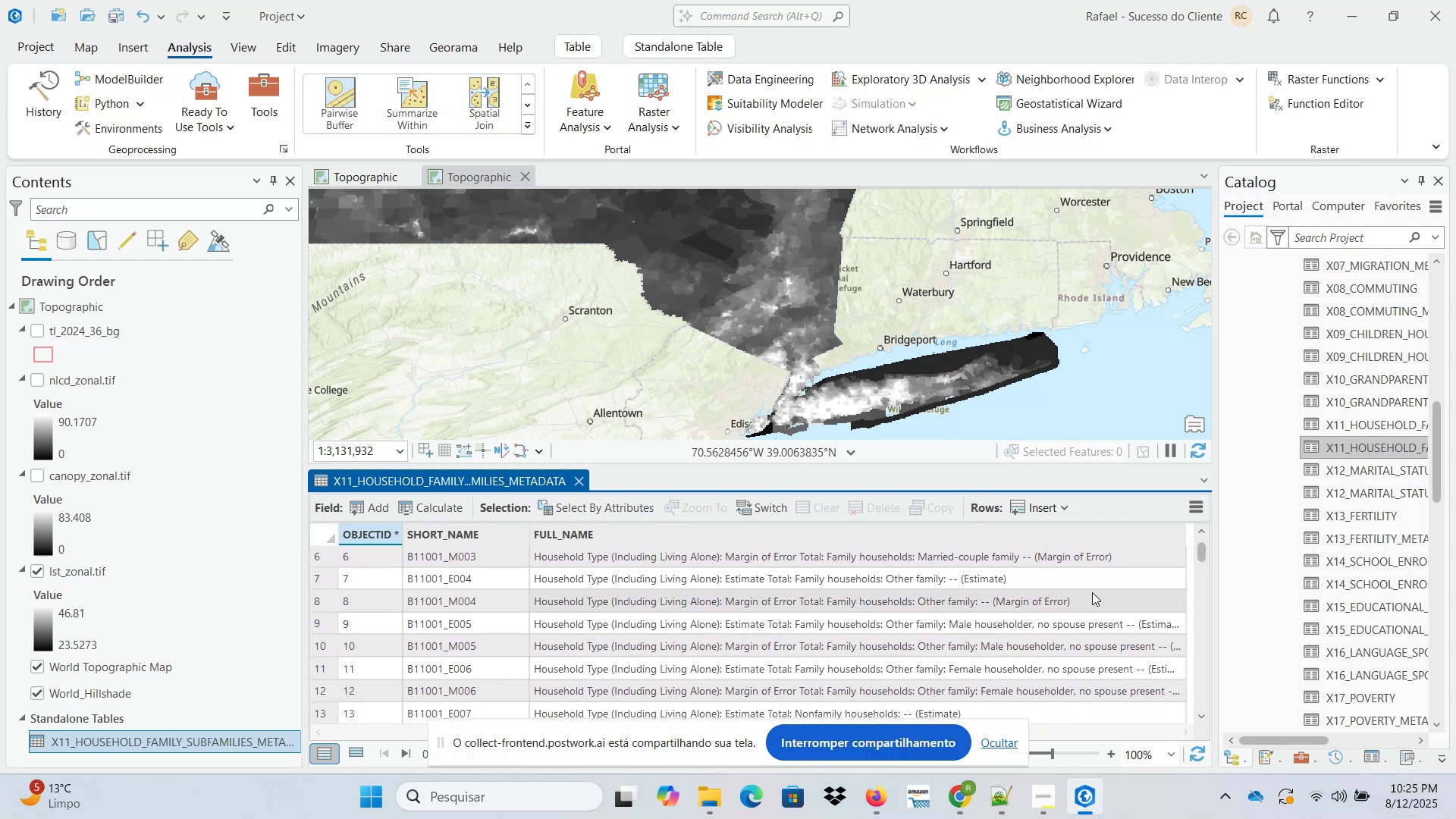 
scroll: coordinate [1120, 611], scroll_direction: down, amount: 5.0
 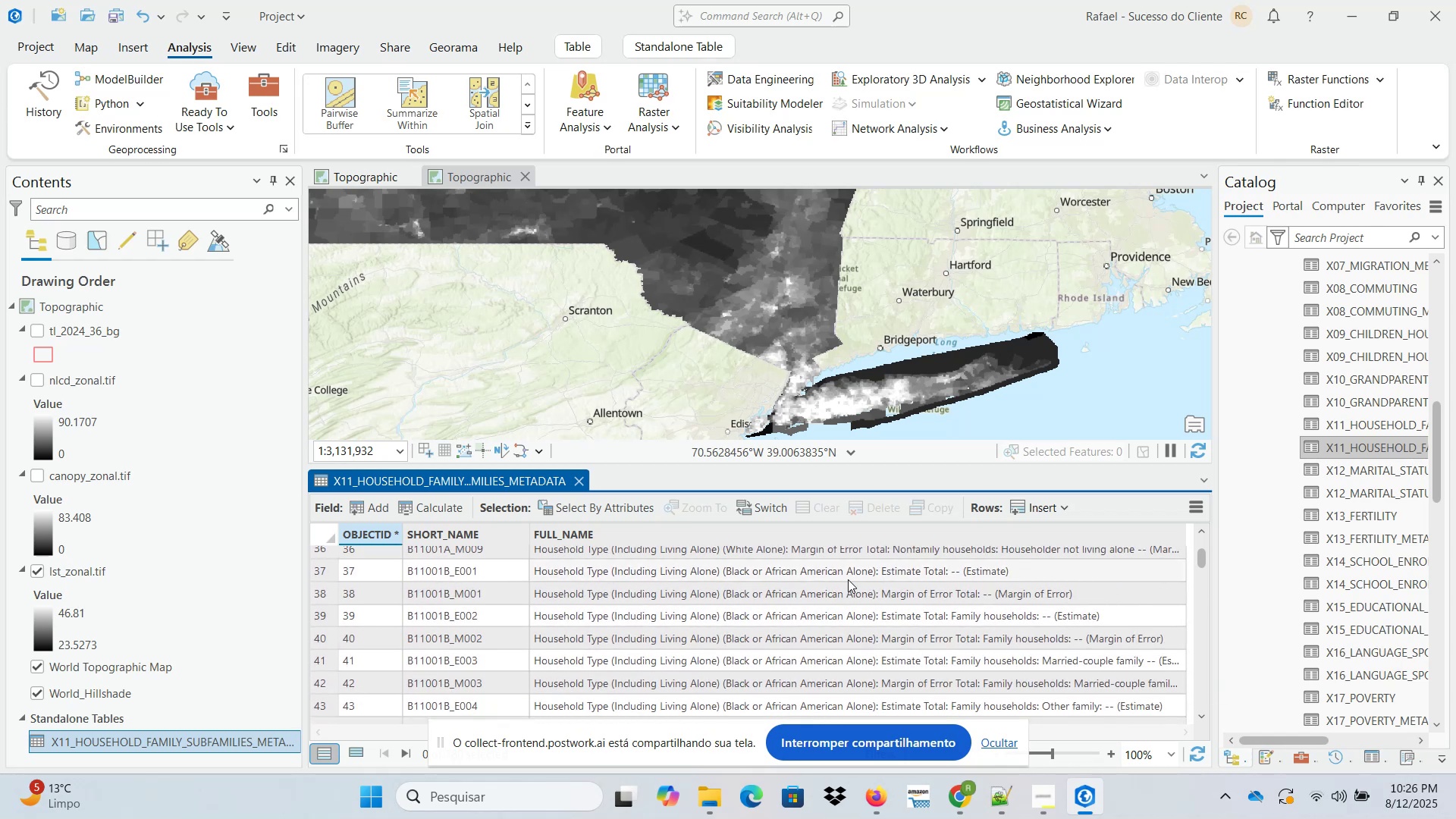 
scroll: coordinate [1132, 686], scroll_direction: down, amount: 6.0
 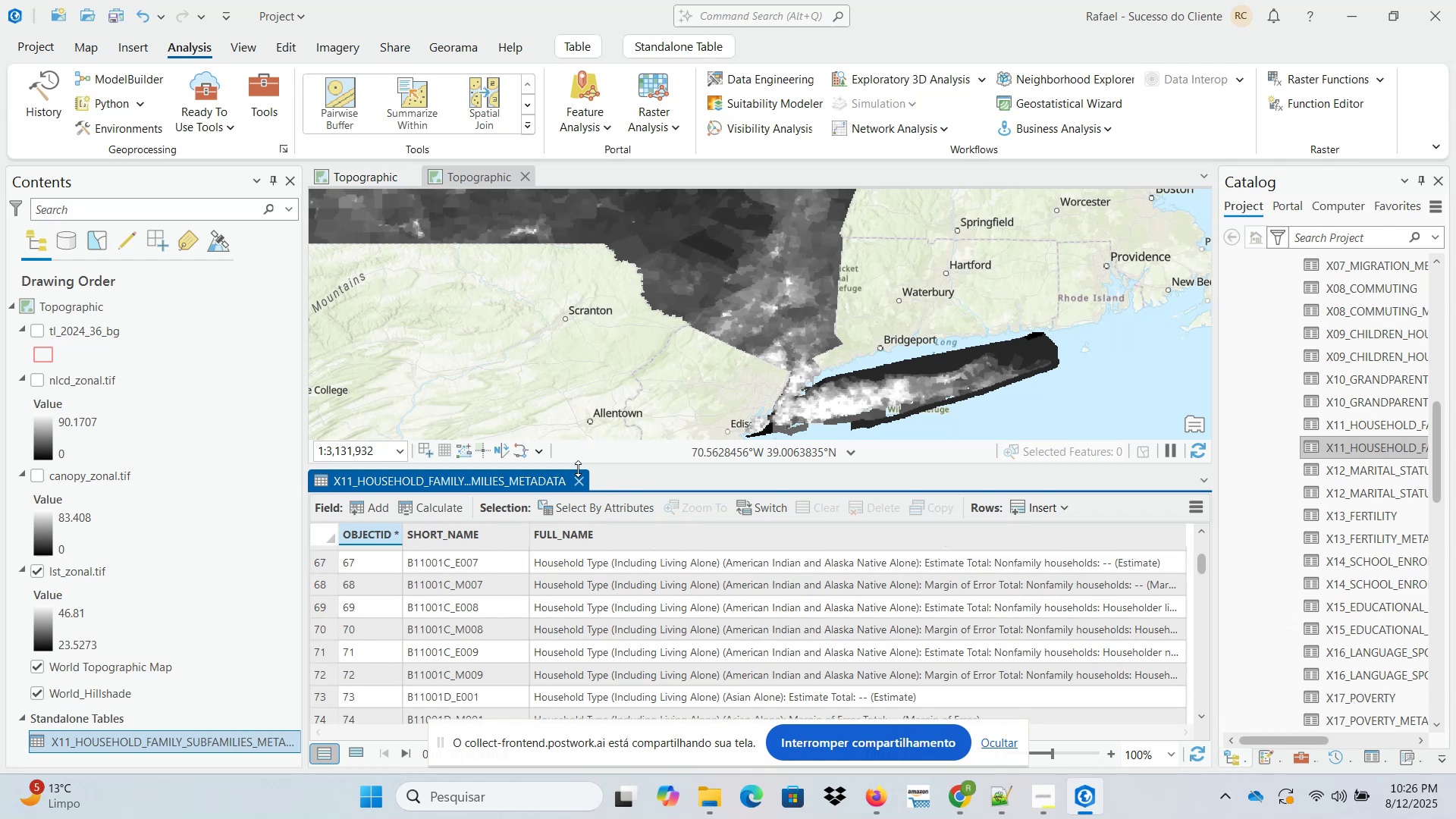 
left_click([576, 489])
 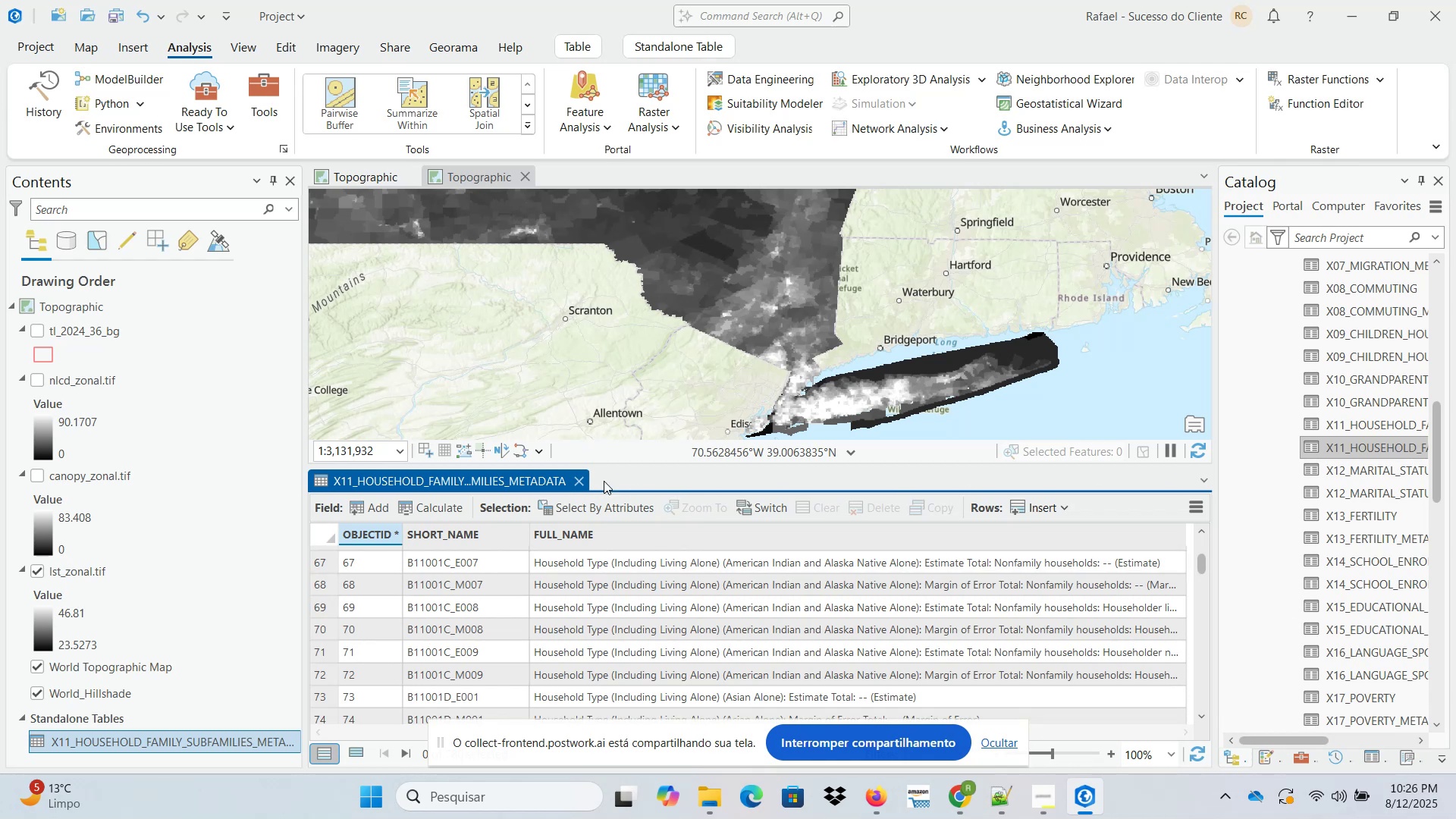 
left_click([584, 479])
 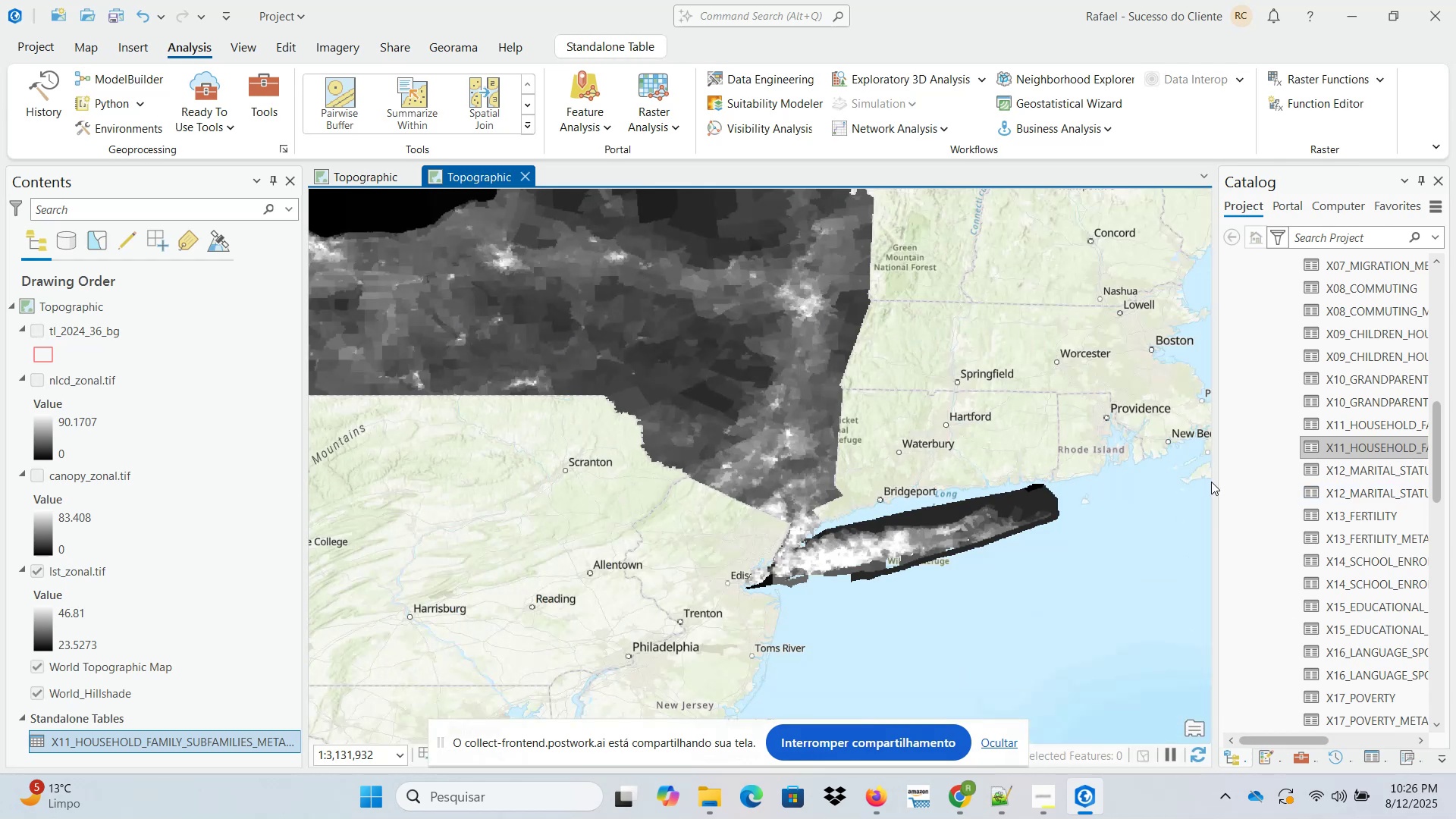 
left_click_drag(start_coordinate=[1217, 482], to_coordinate=[1059, 482])
 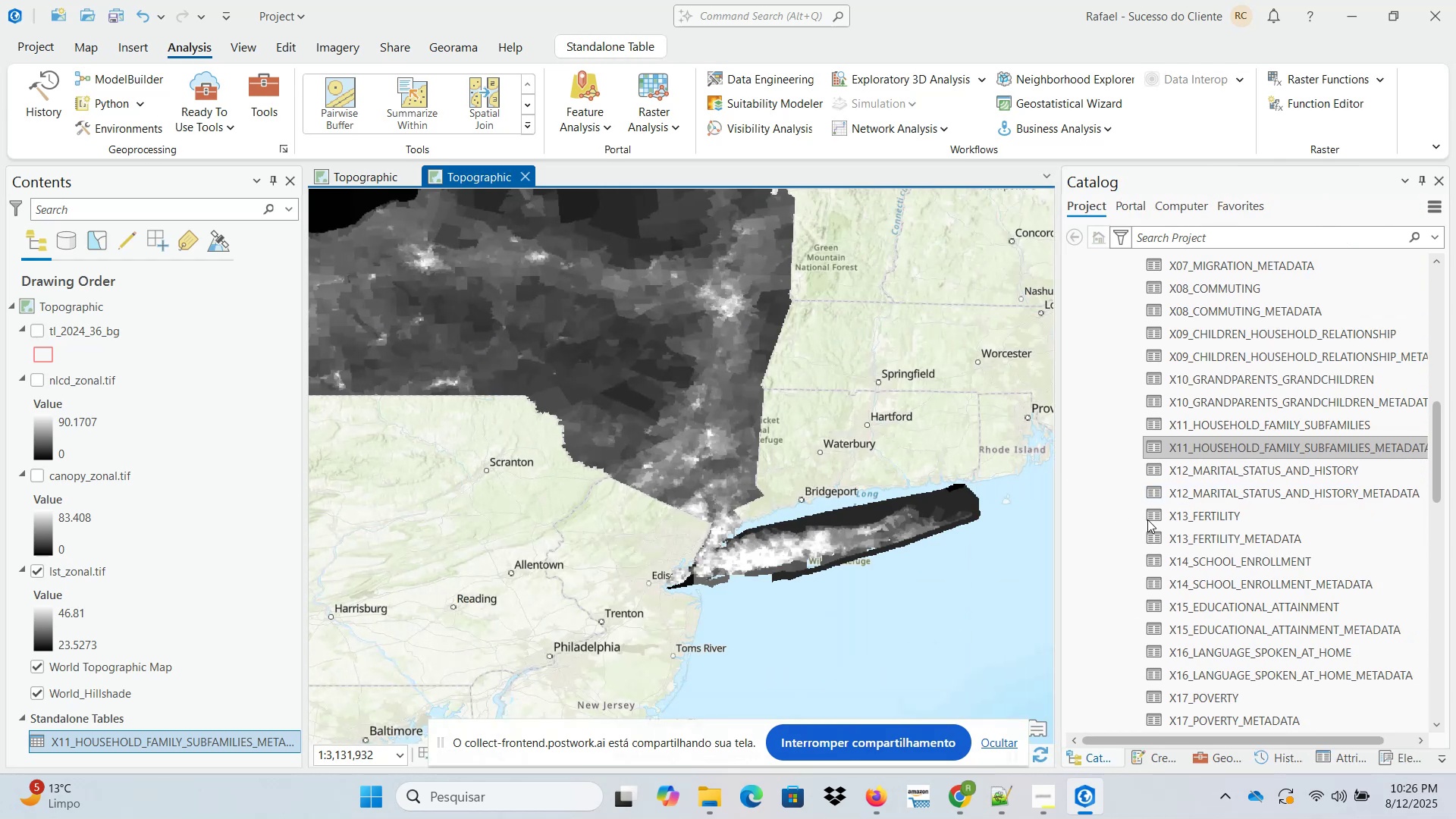 
scroll: coordinate [1210, 566], scroll_direction: up, amount: 10.0
 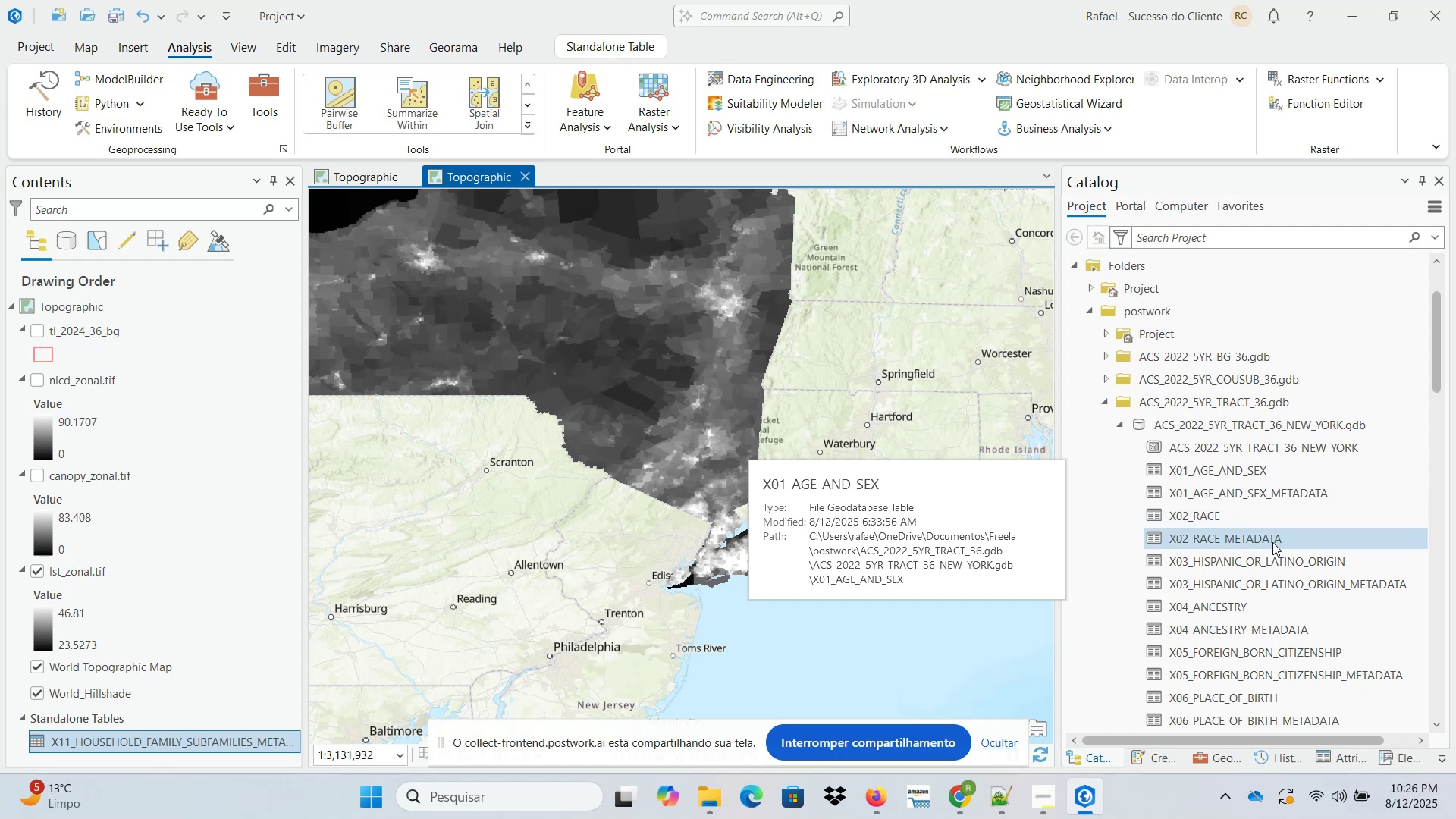 
wait(8.62)
 